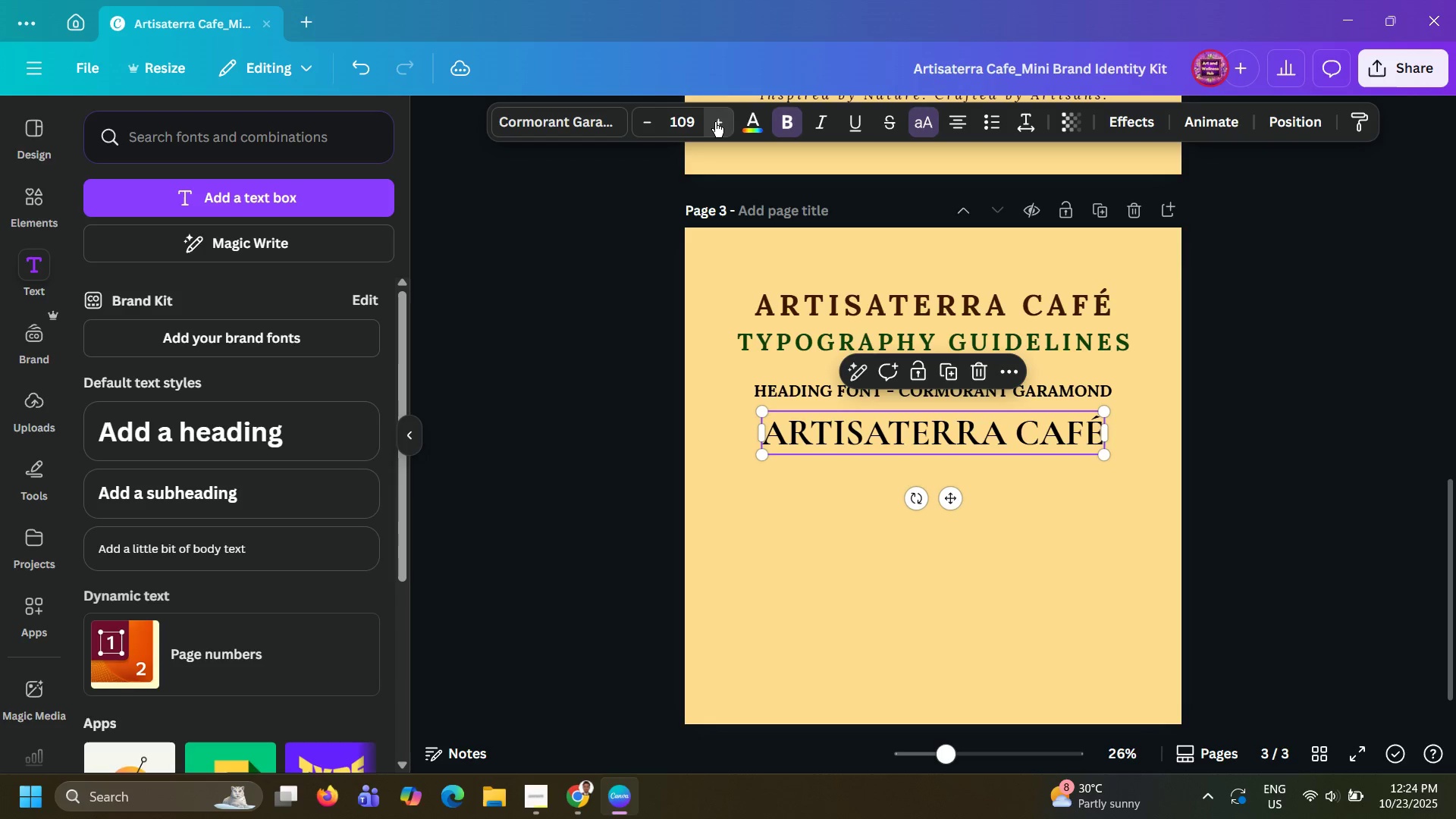 
triple_click([715, 122])
 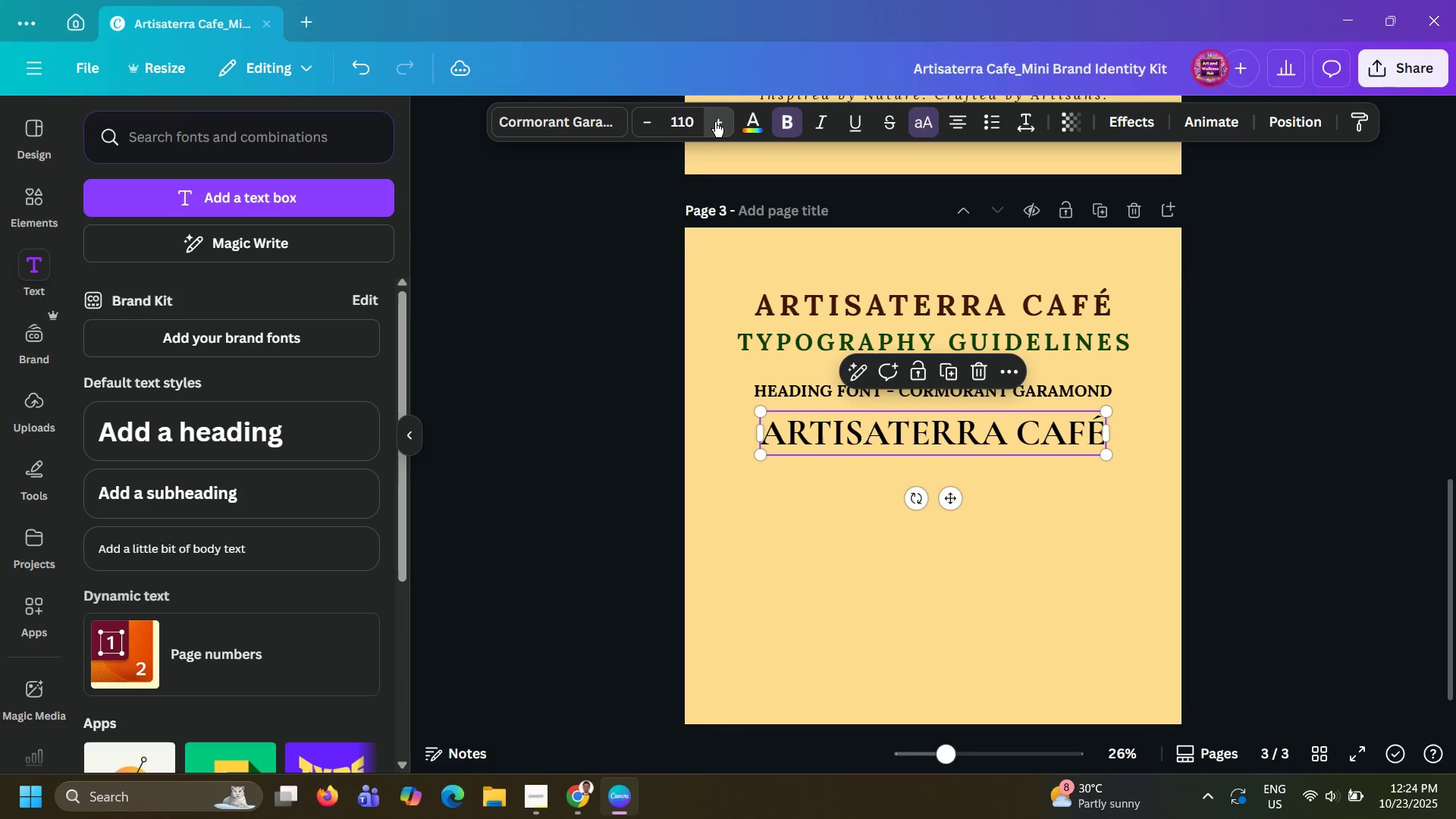 
triple_click([715, 122])
 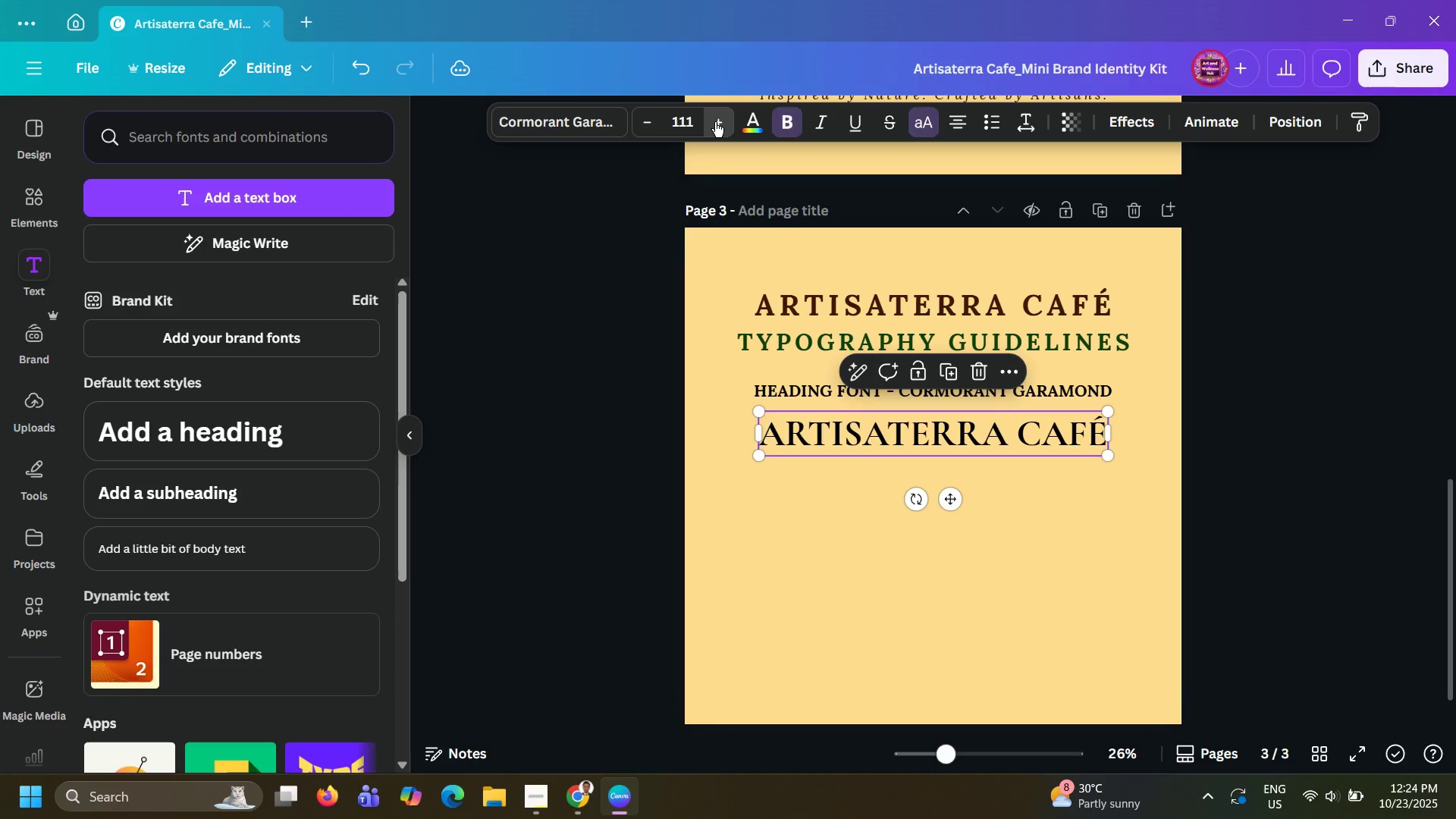 
triple_click([715, 122])
 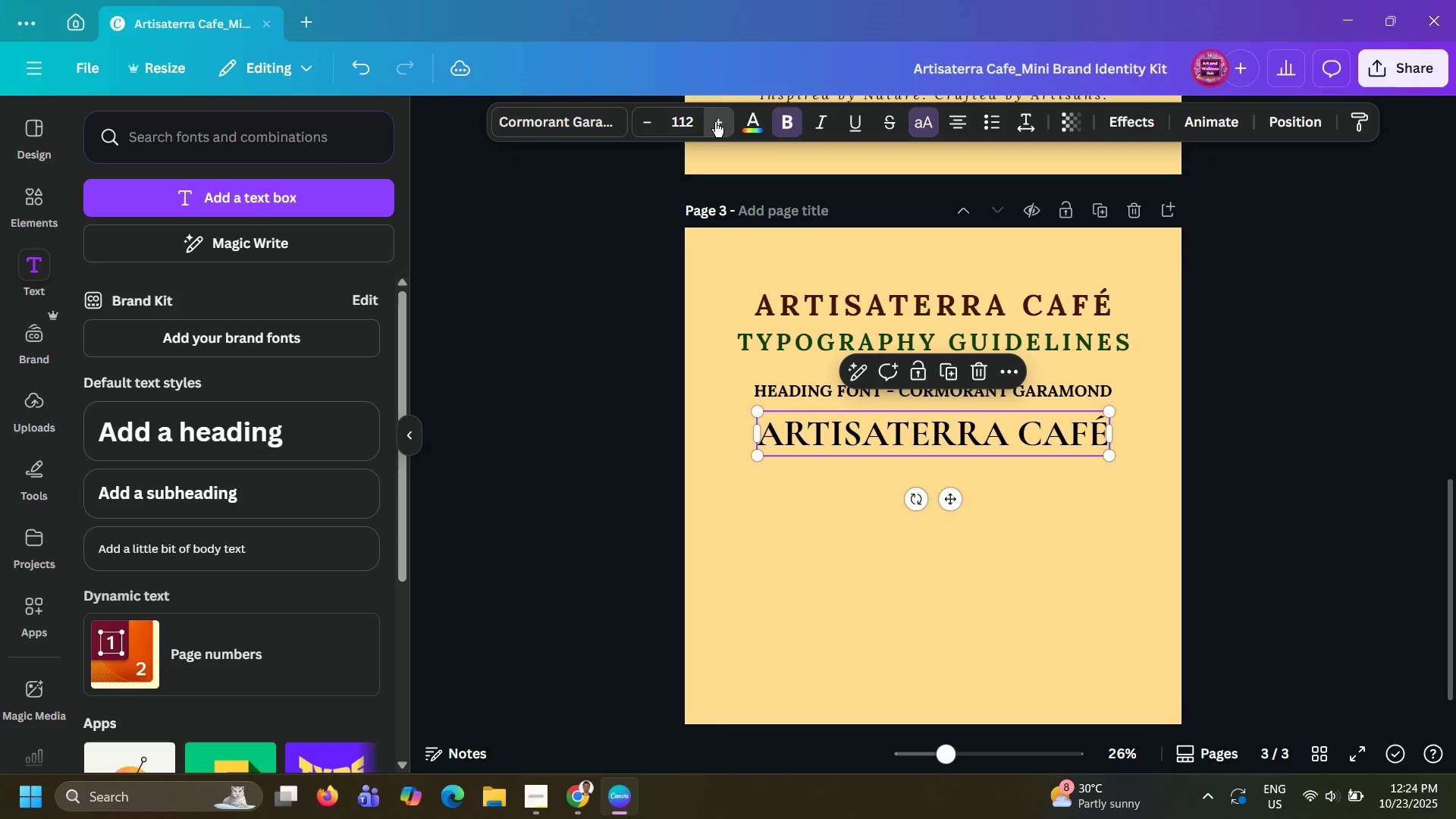 
triple_click([715, 122])
 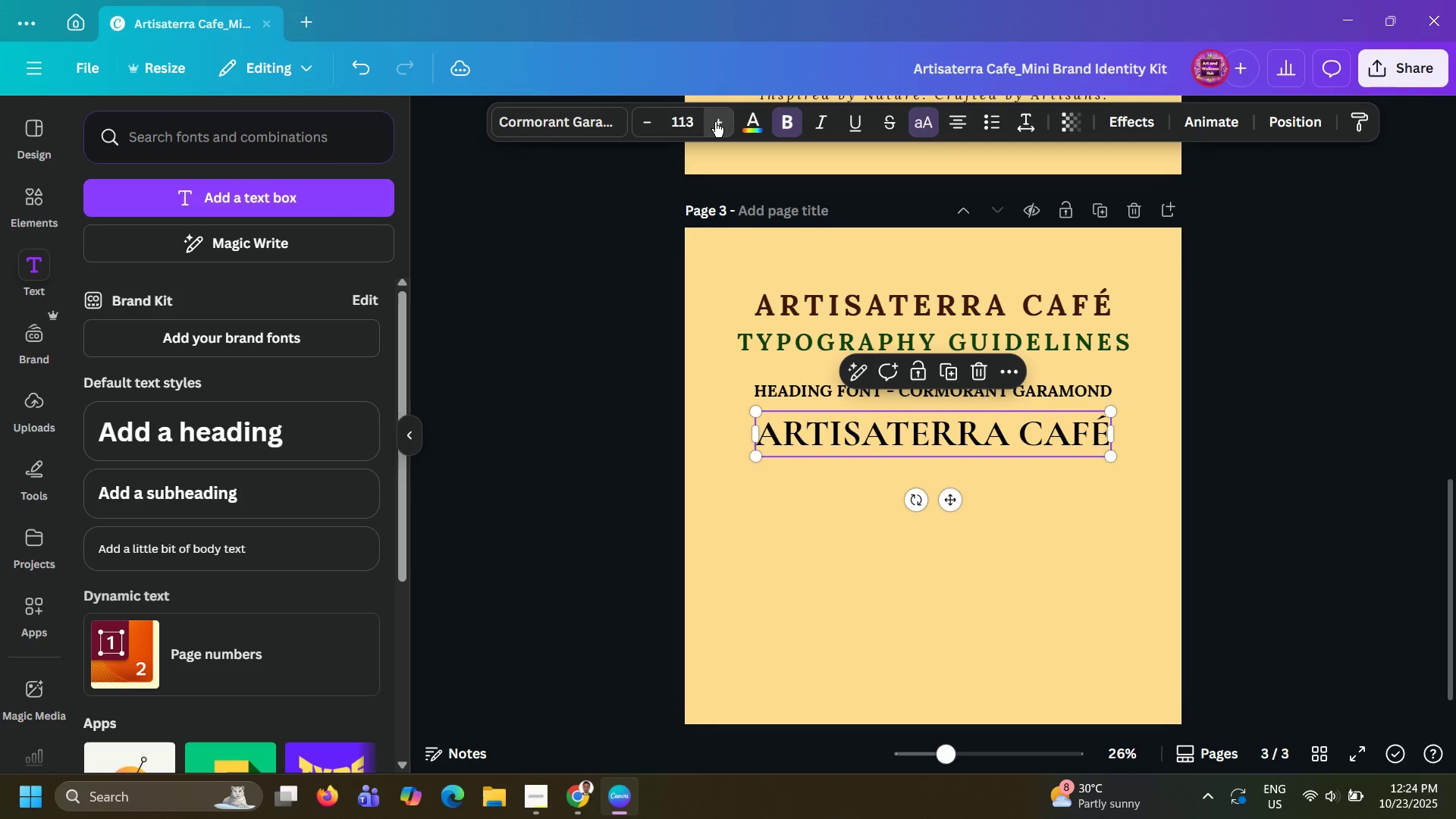 
triple_click([715, 122])
 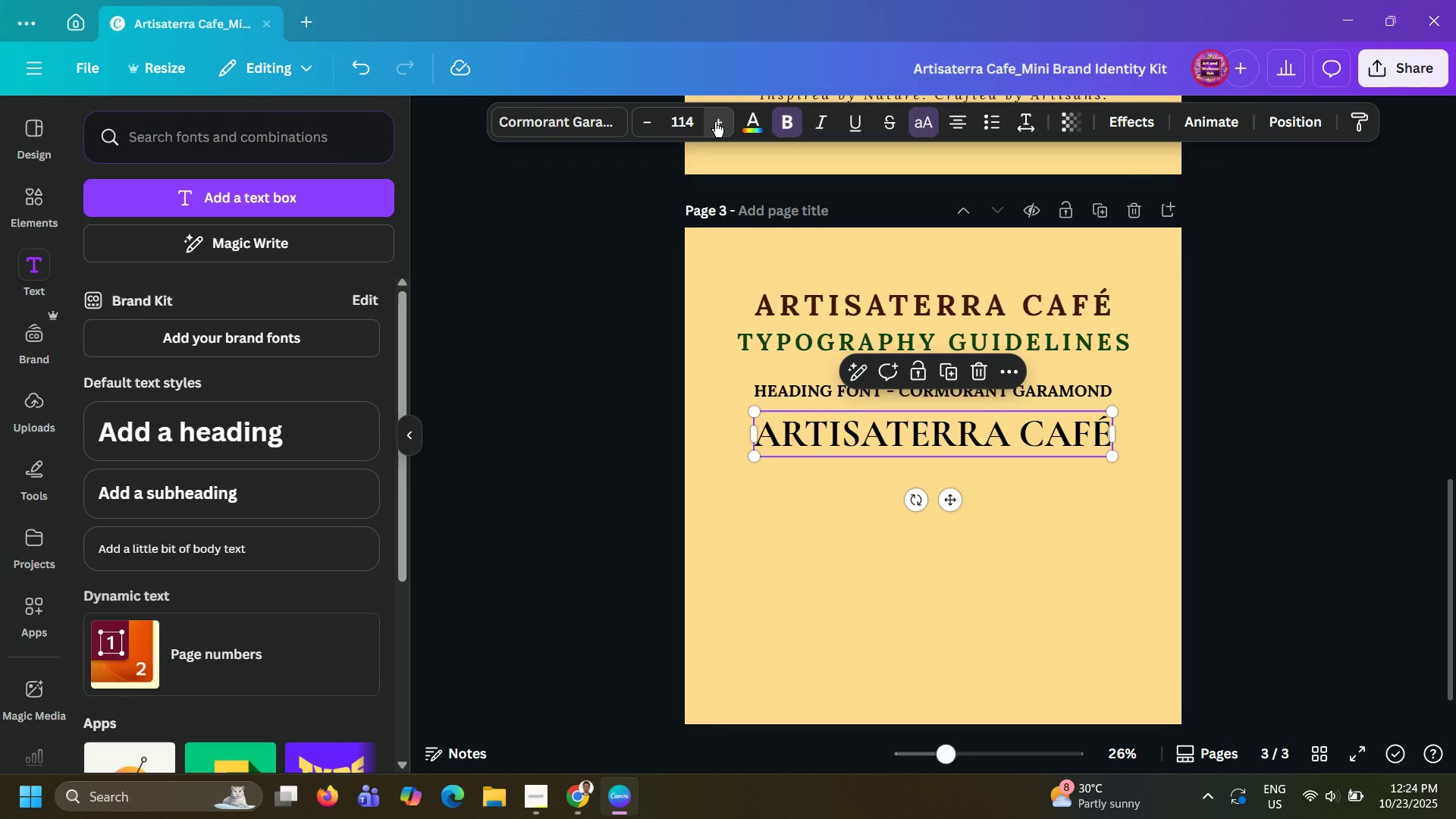 
left_click([715, 122])
 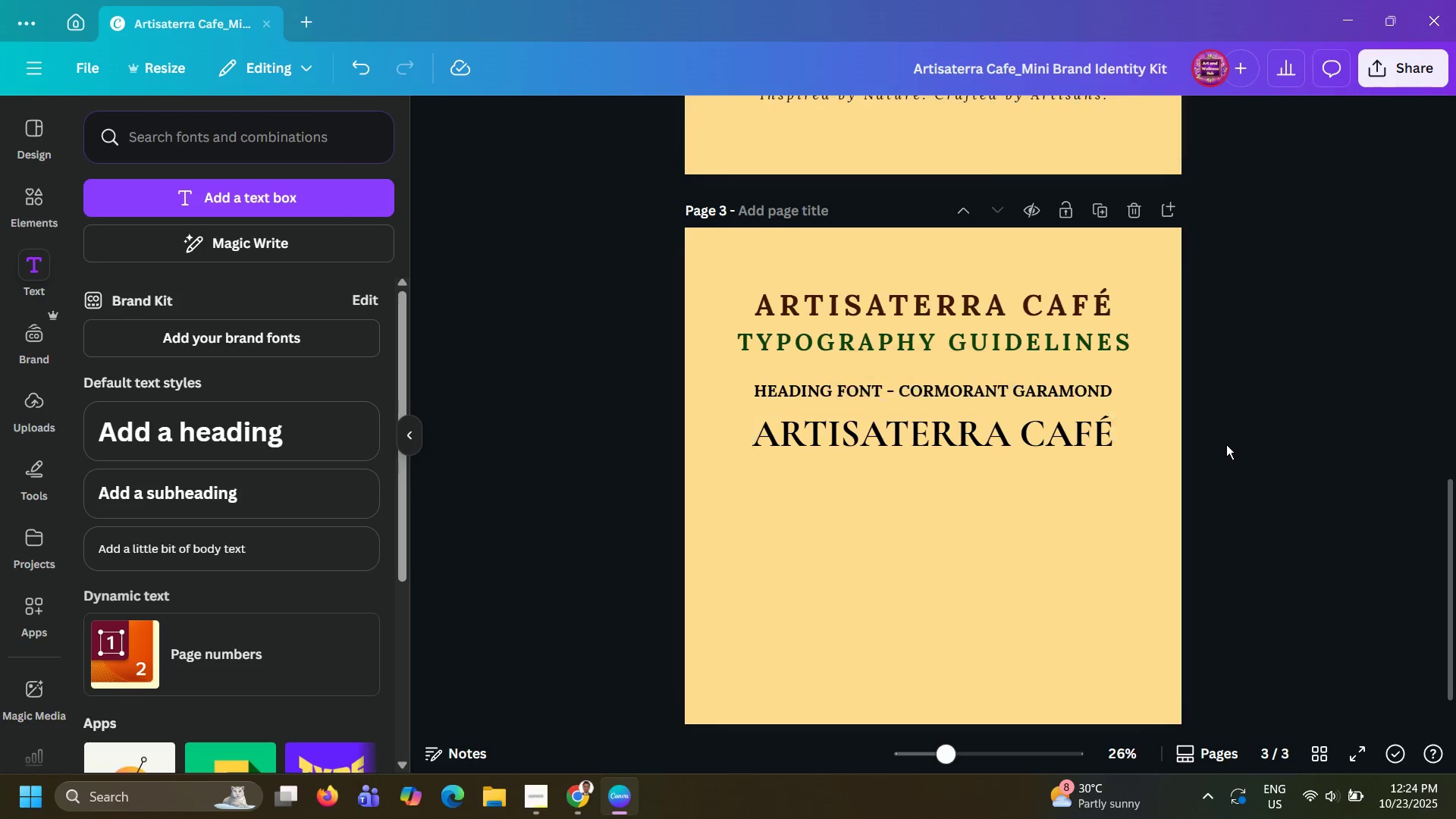 
double_click([1226, 444])
 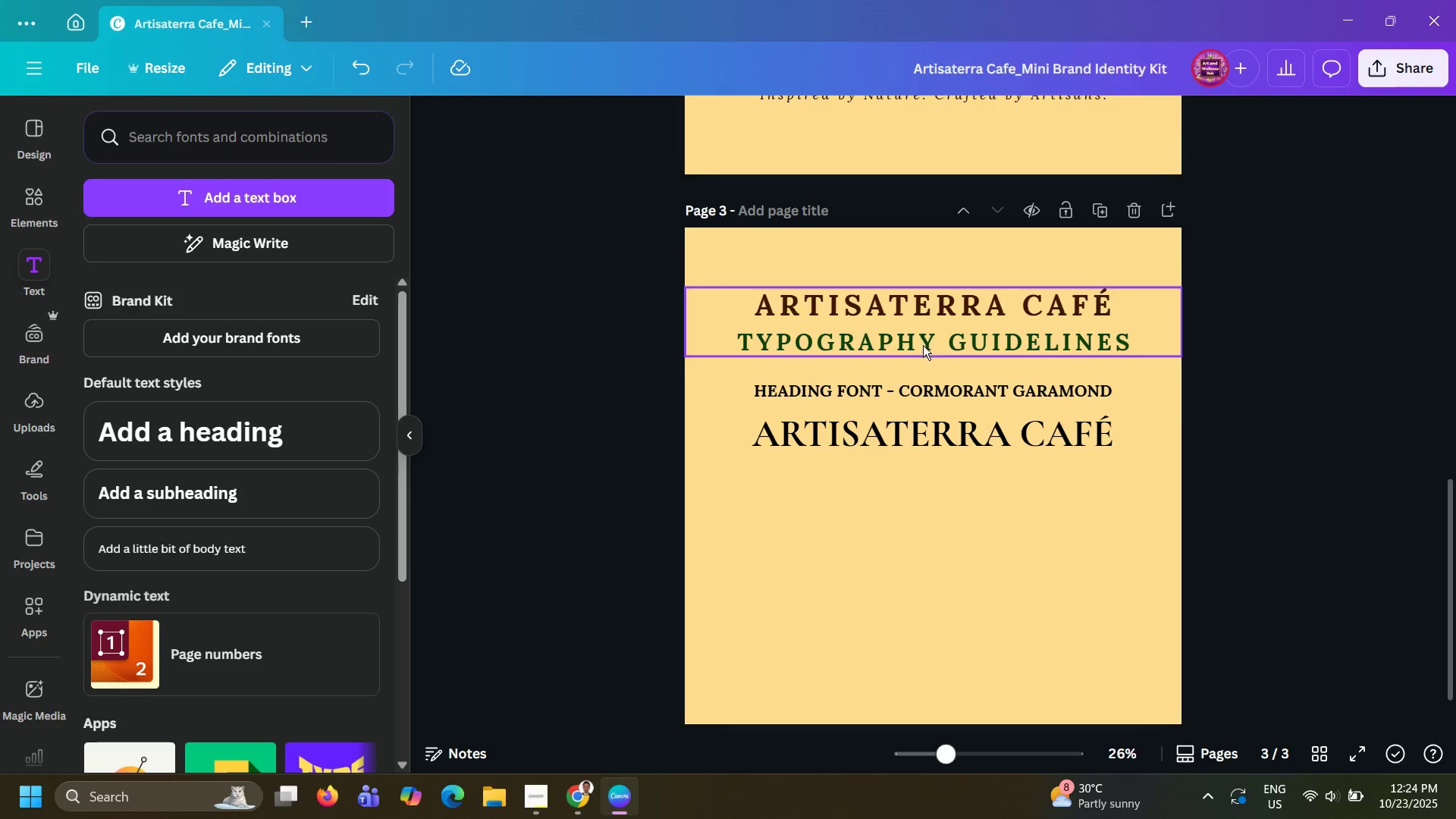 
left_click_drag(start_coordinate=[924, 344], to_coordinate=[927, 333])
 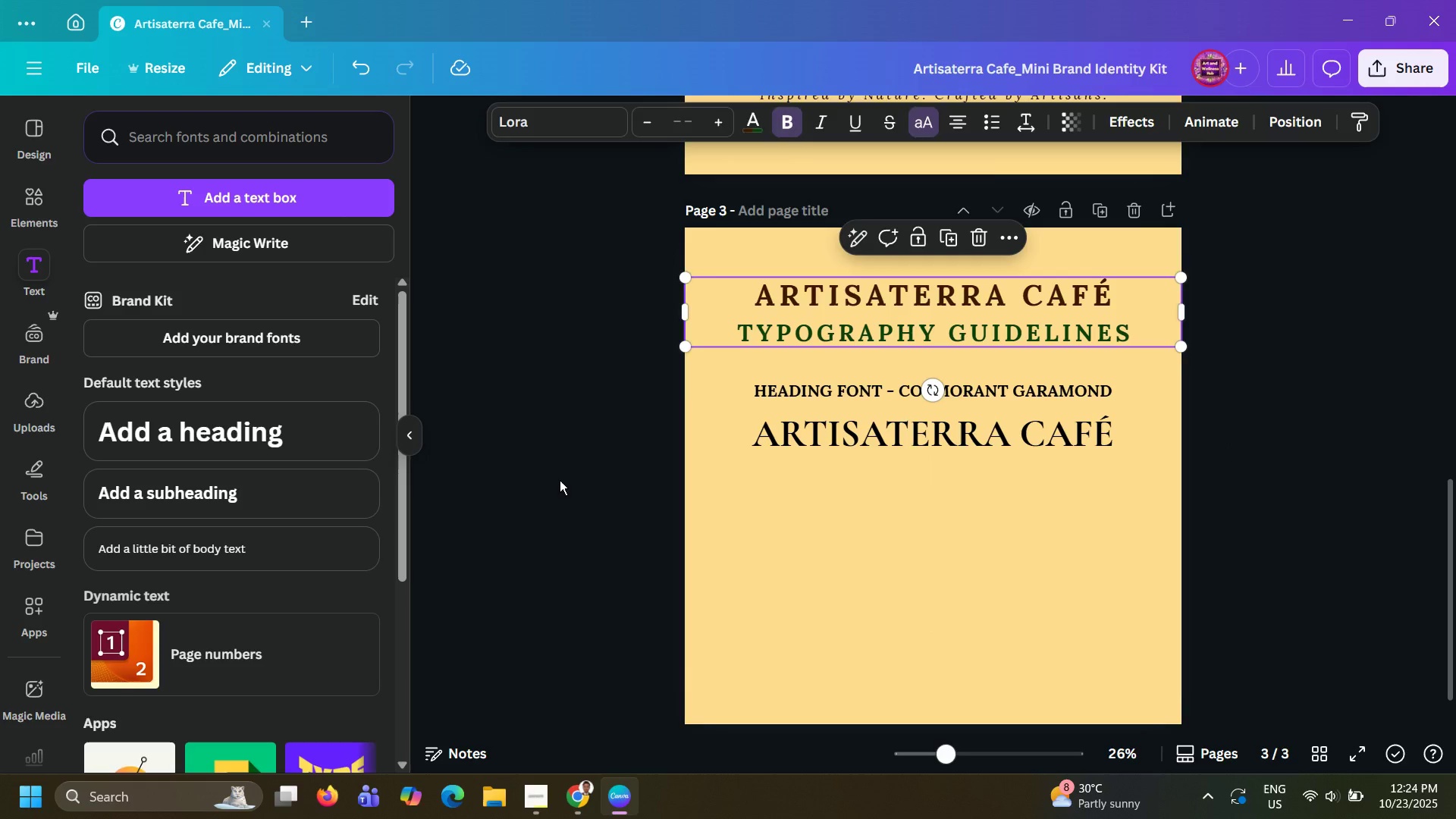 
left_click([560, 480])
 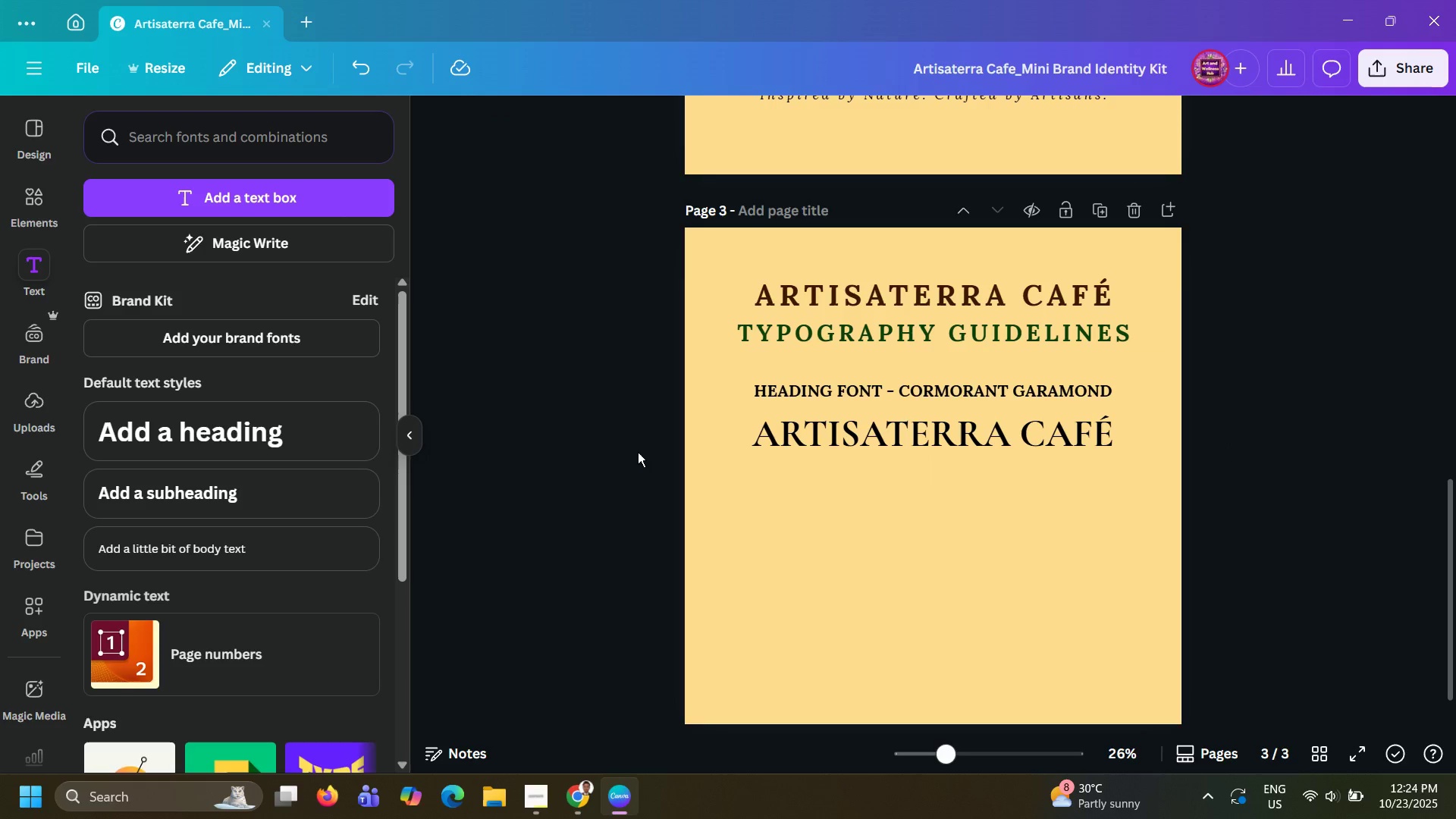 
left_click_drag(start_coordinate=[825, 395], to_coordinate=[821, 400])
 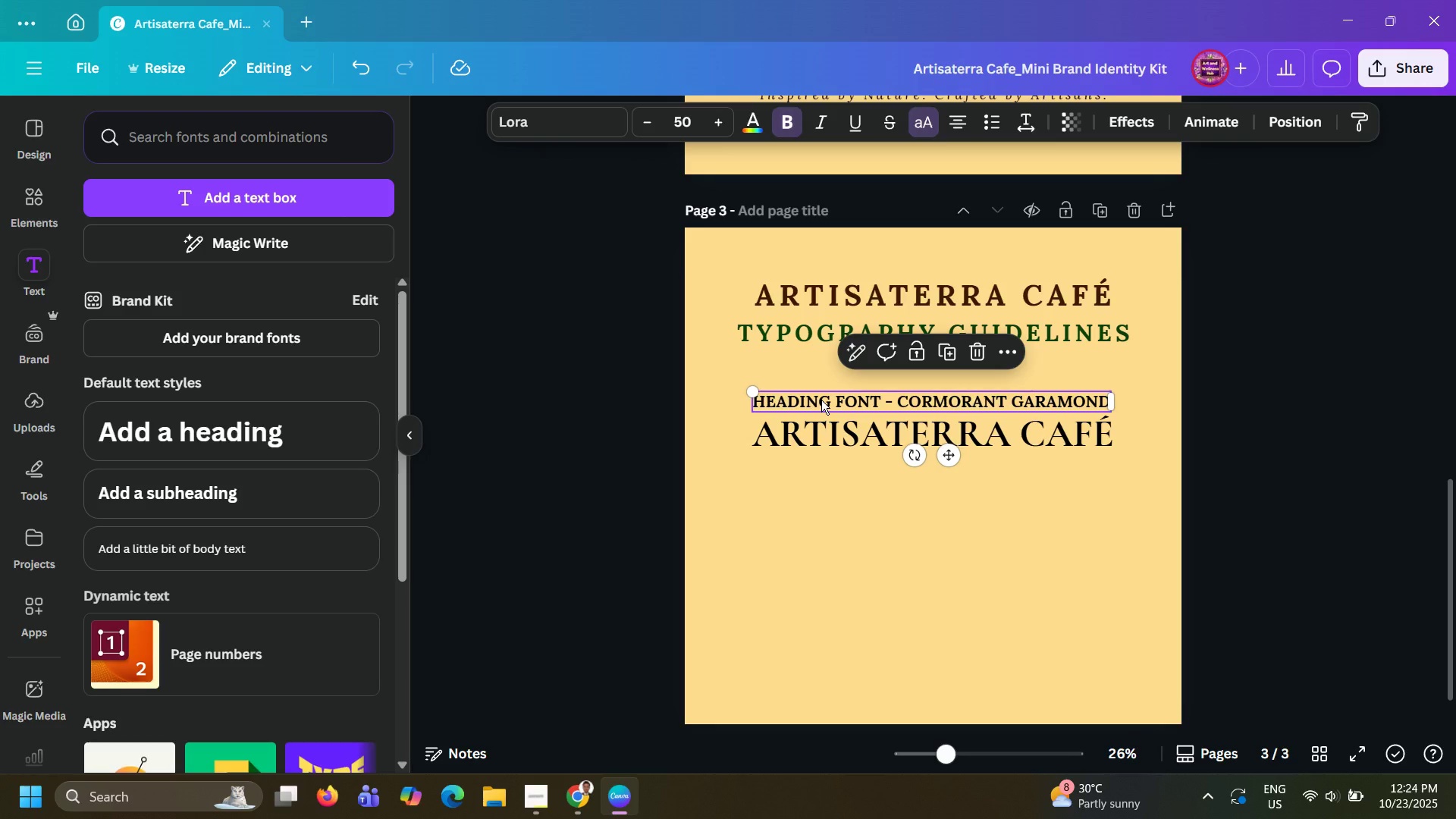 
left_click_drag(start_coordinate=[821, 400], to_coordinate=[817, 380])
 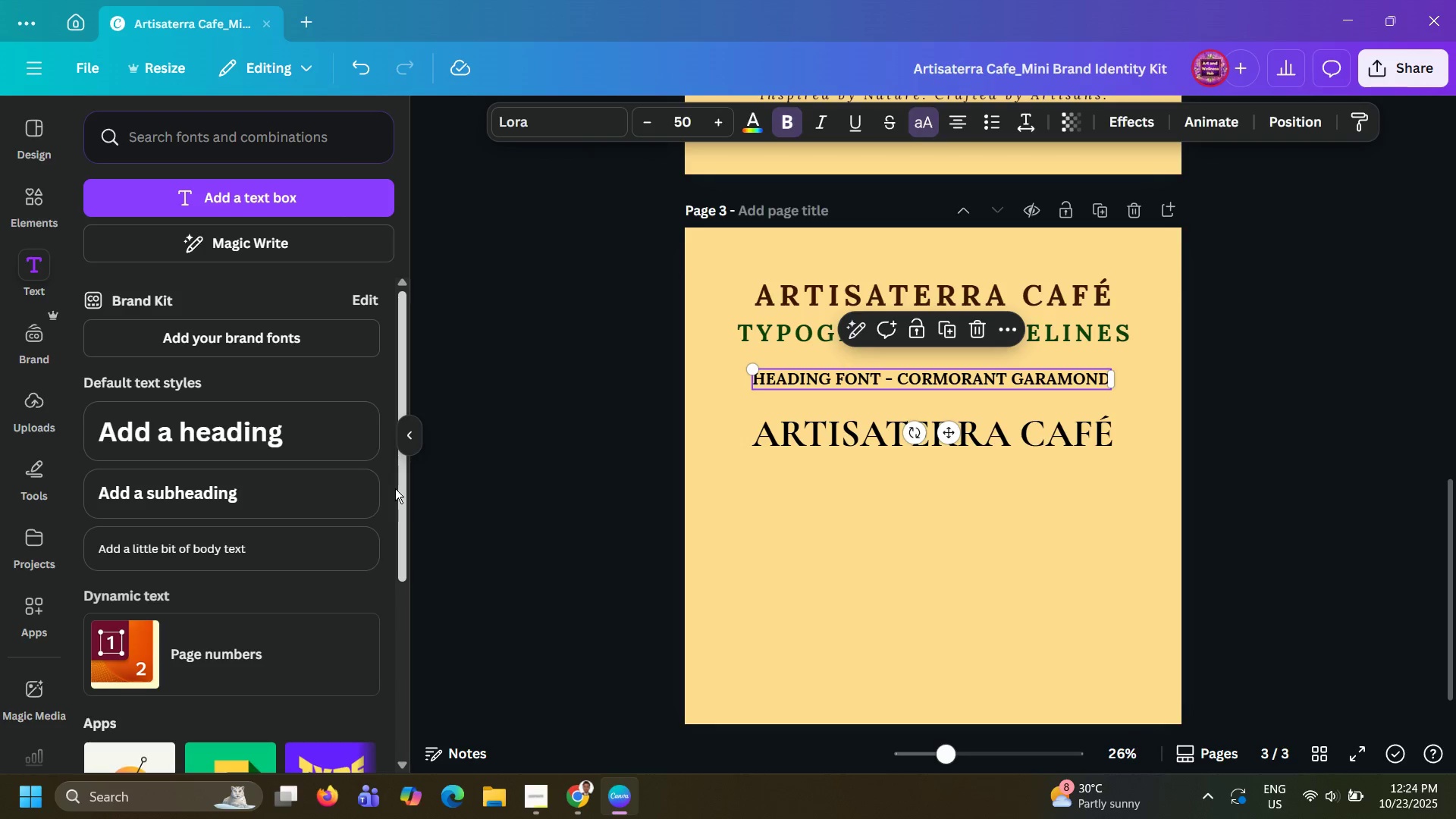 
left_click([395, 488])
 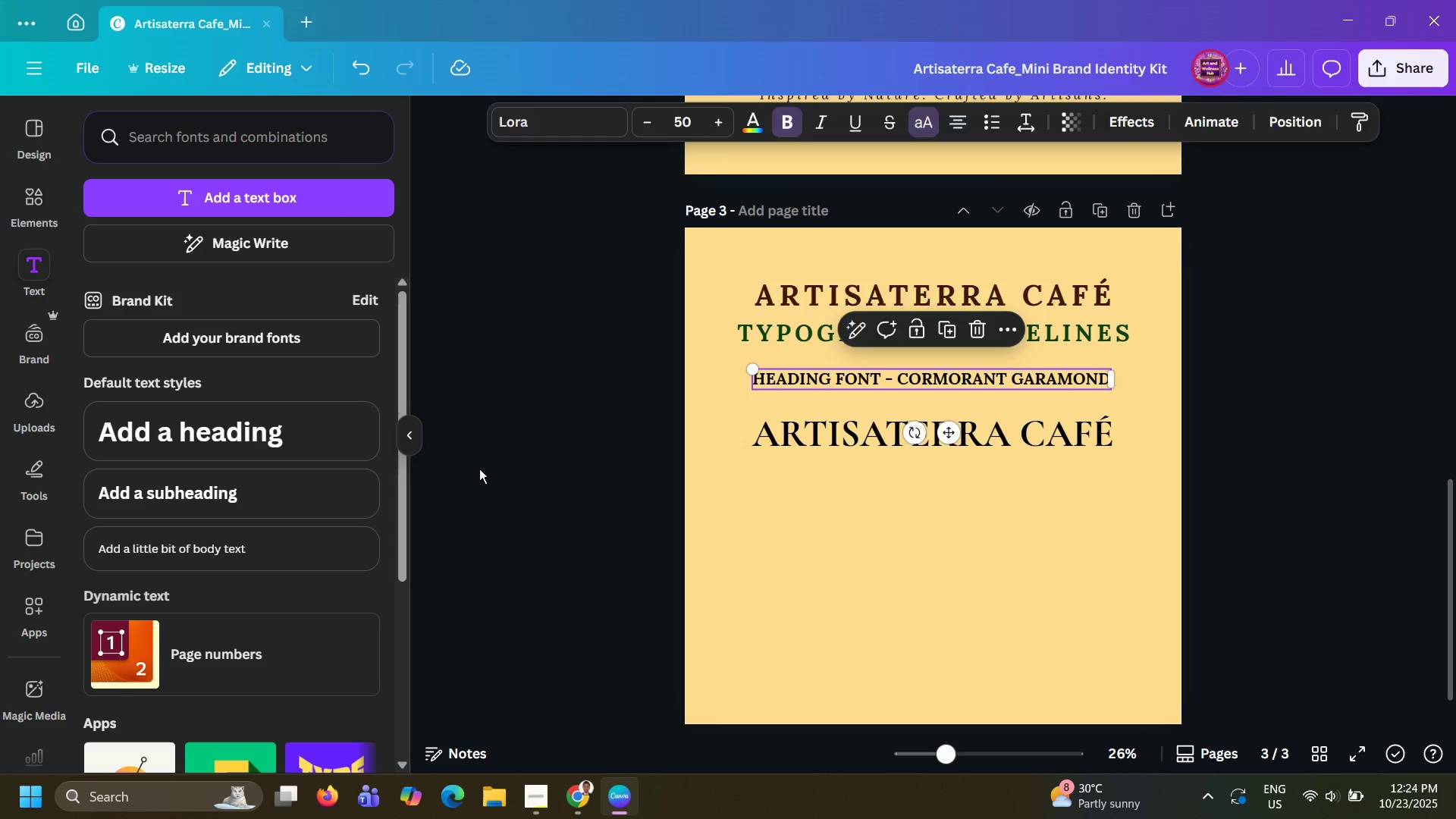 
left_click([479, 469])
 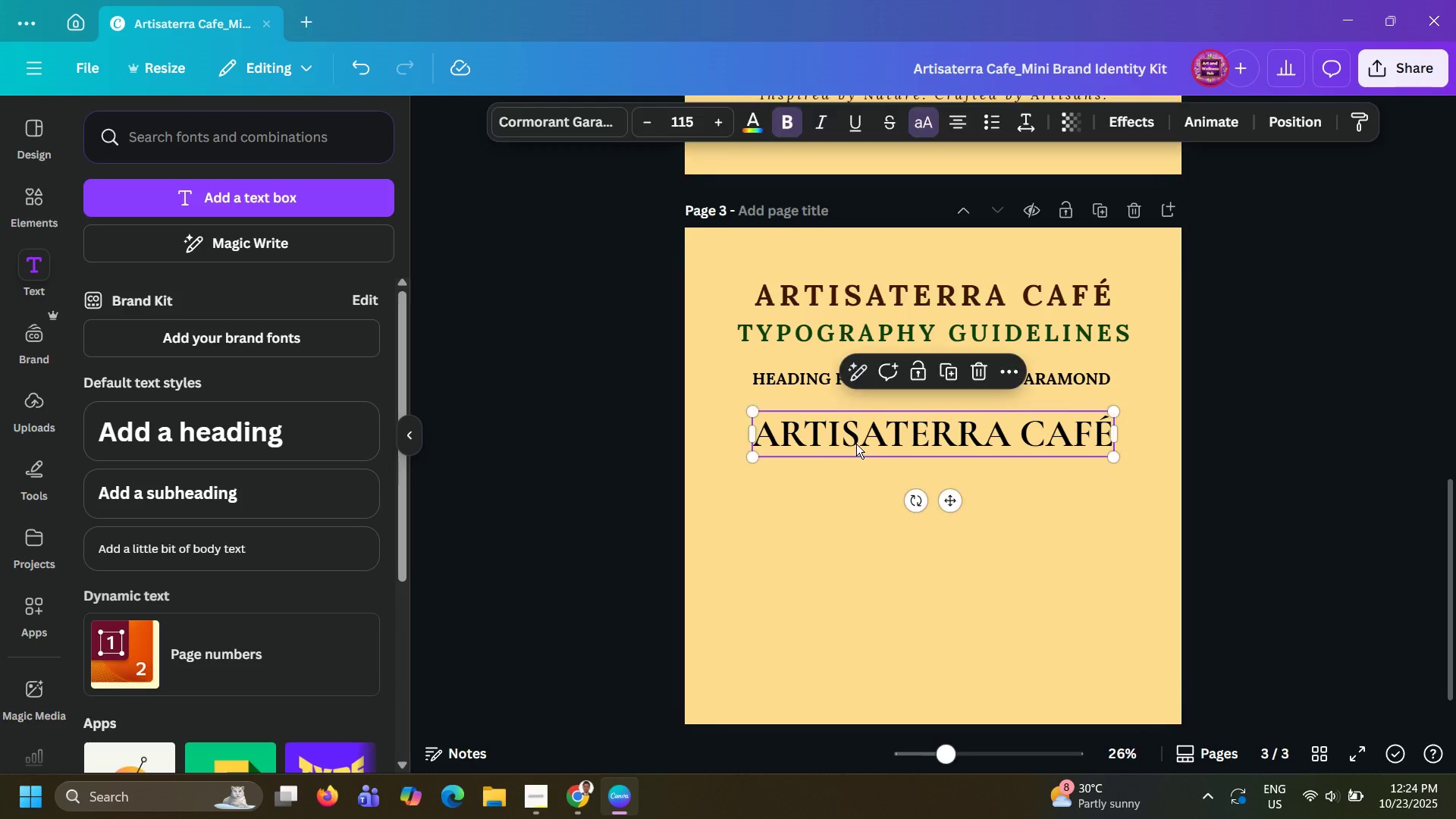 
left_click_drag(start_coordinate=[856, 444], to_coordinate=[860, 438])
 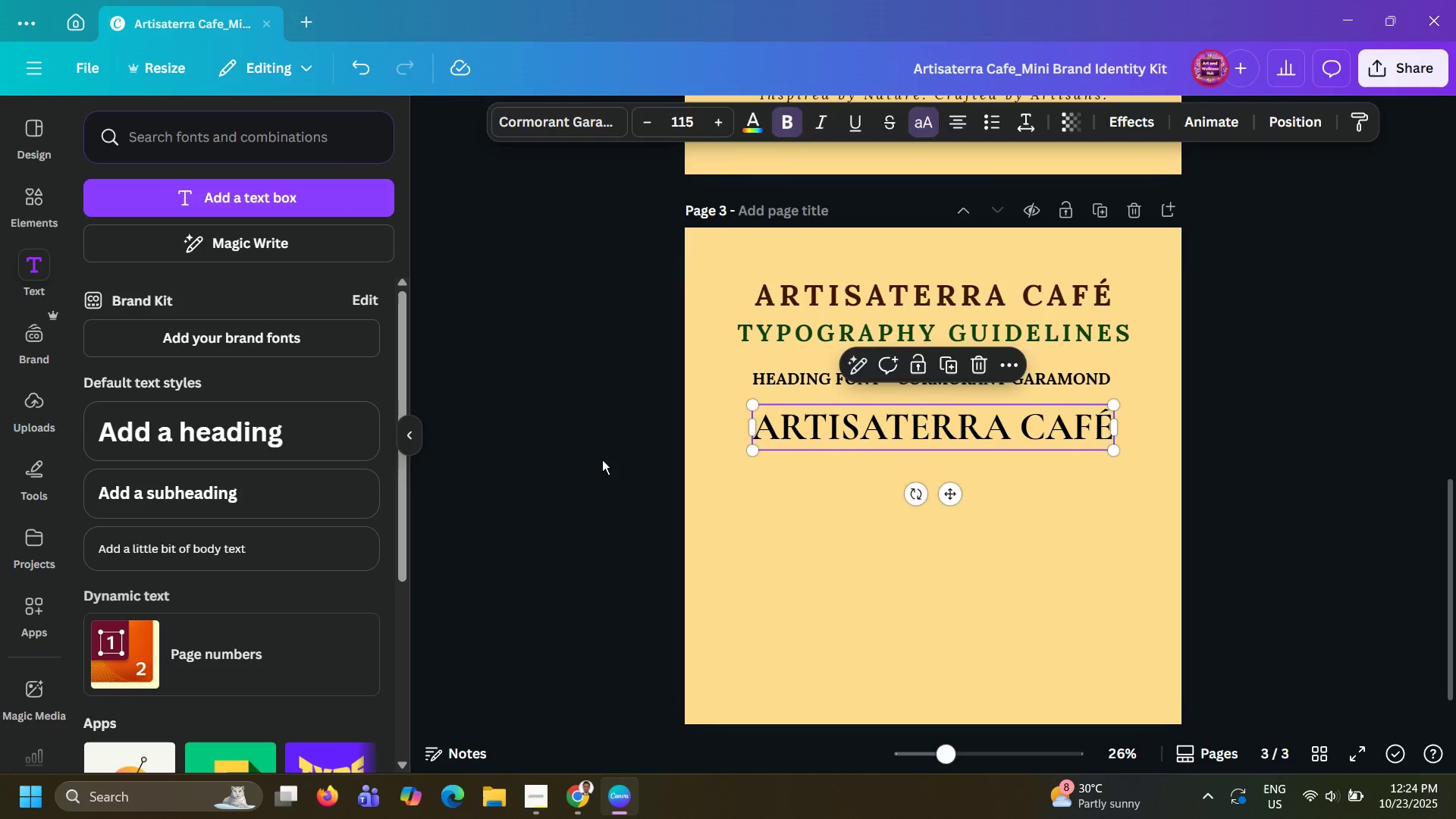 
left_click([602, 460])
 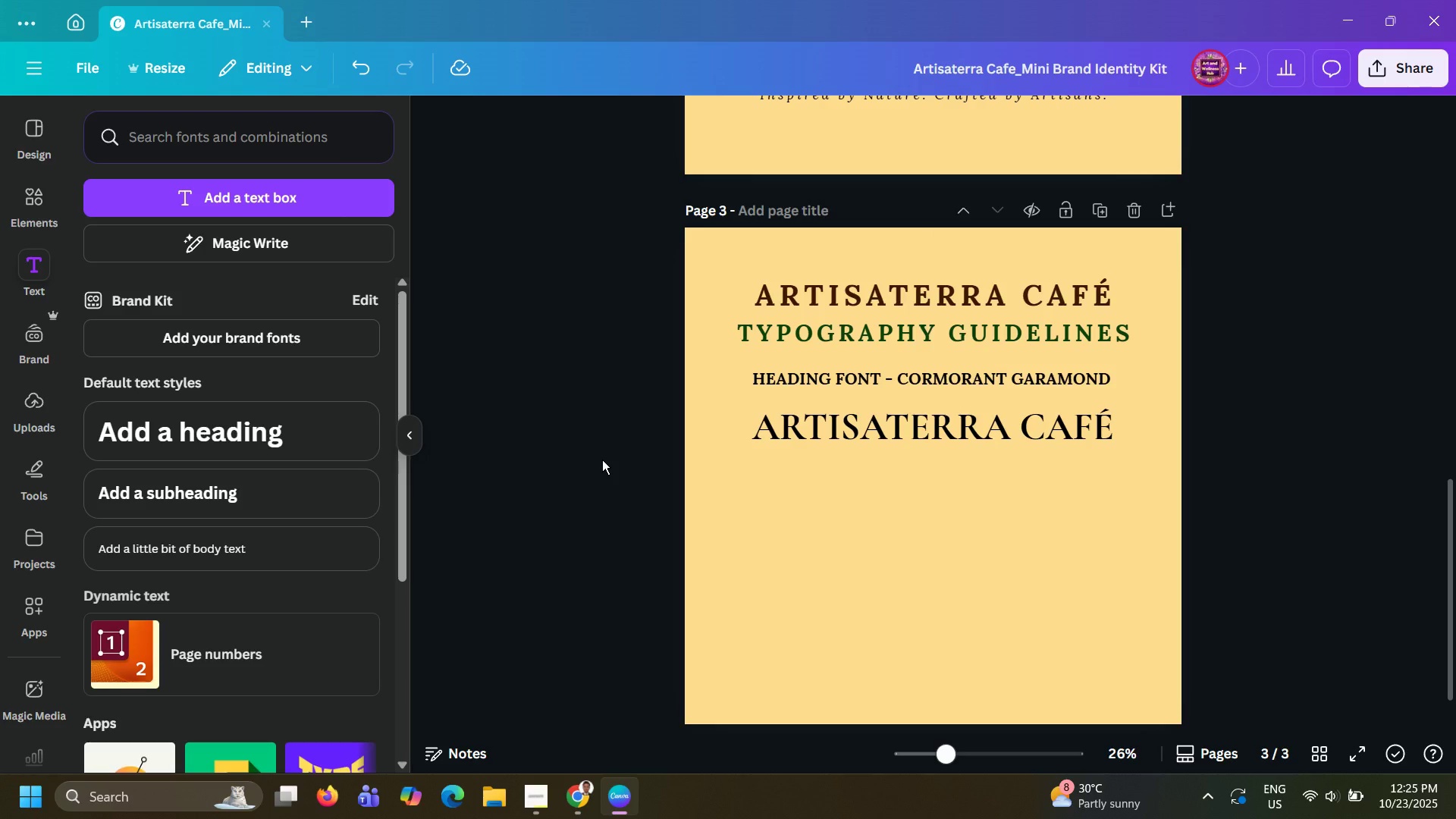 
wait(13.22)
 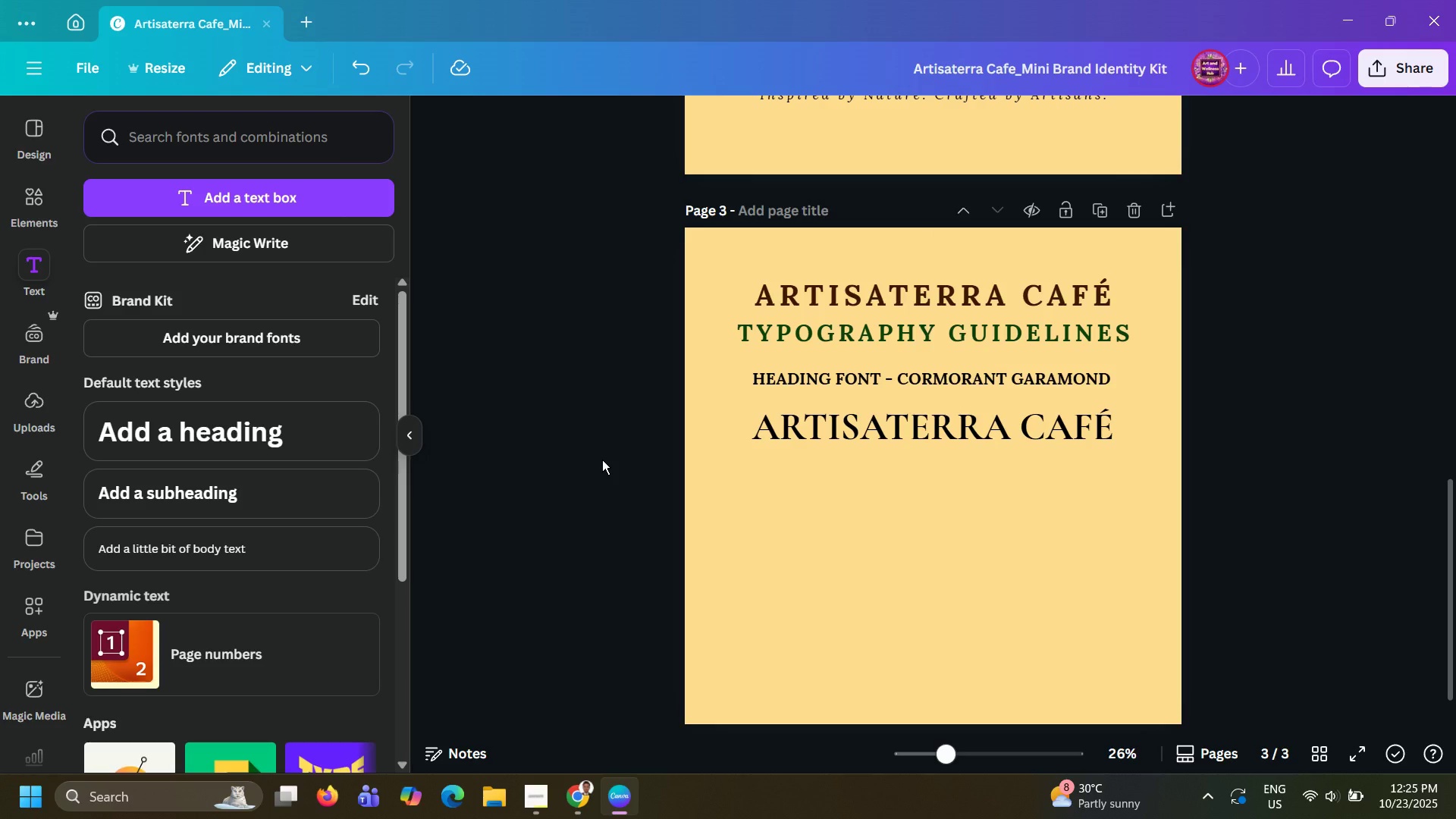 
left_click([777, 425])
 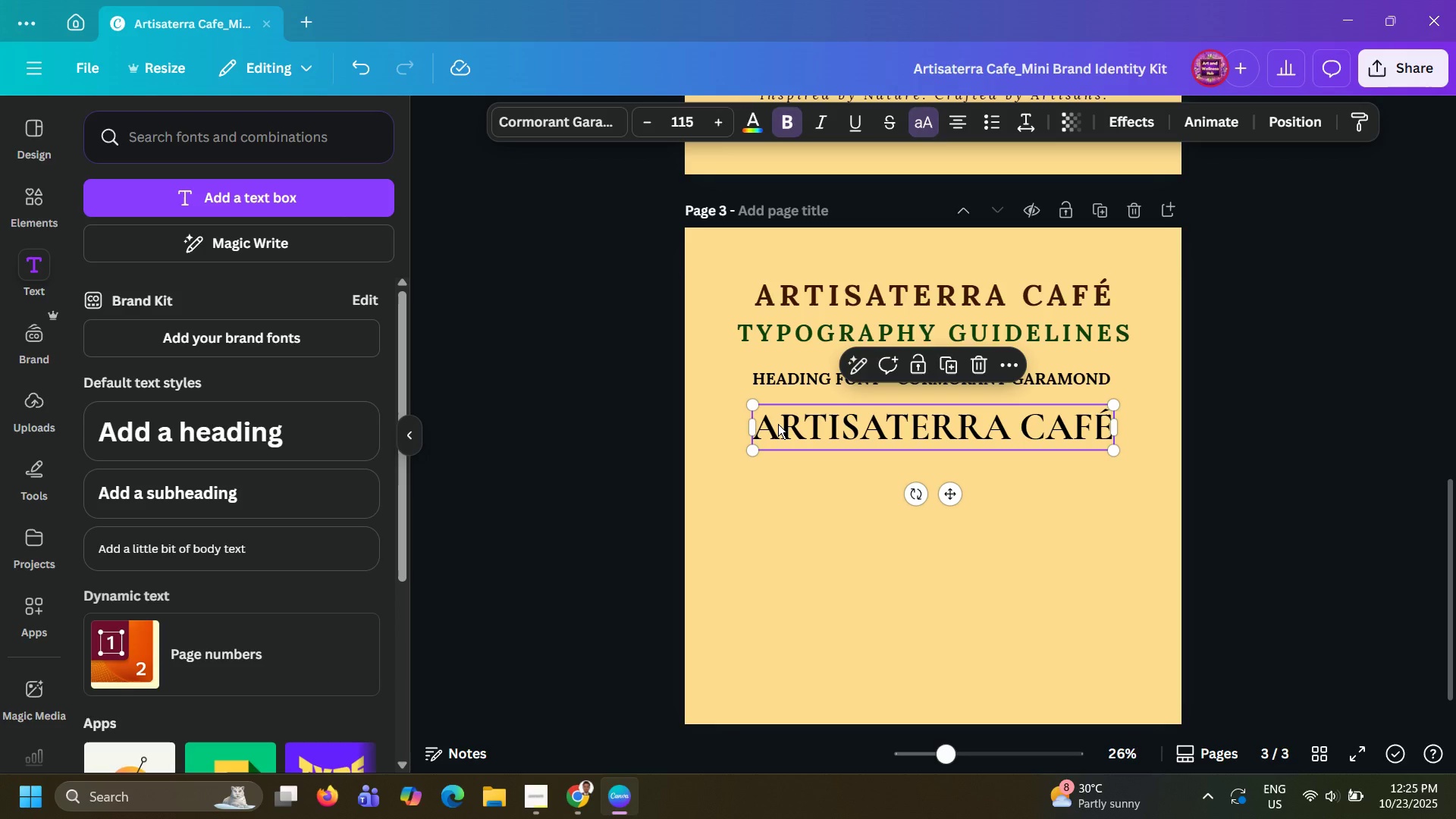 
wait(42.47)
 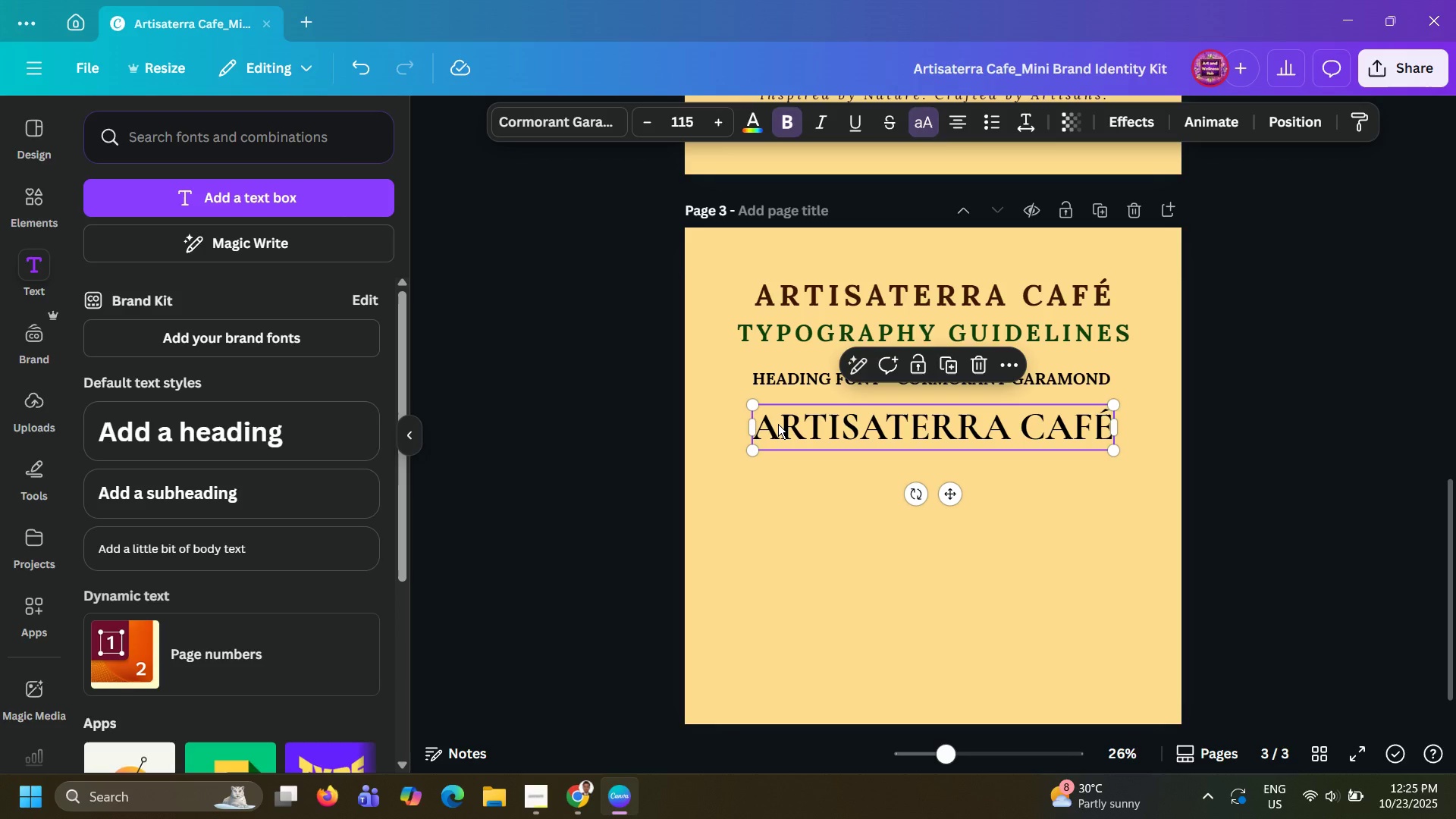 
scroll: coordinate [699, 391], scroll_direction: up, amount: 11.0
 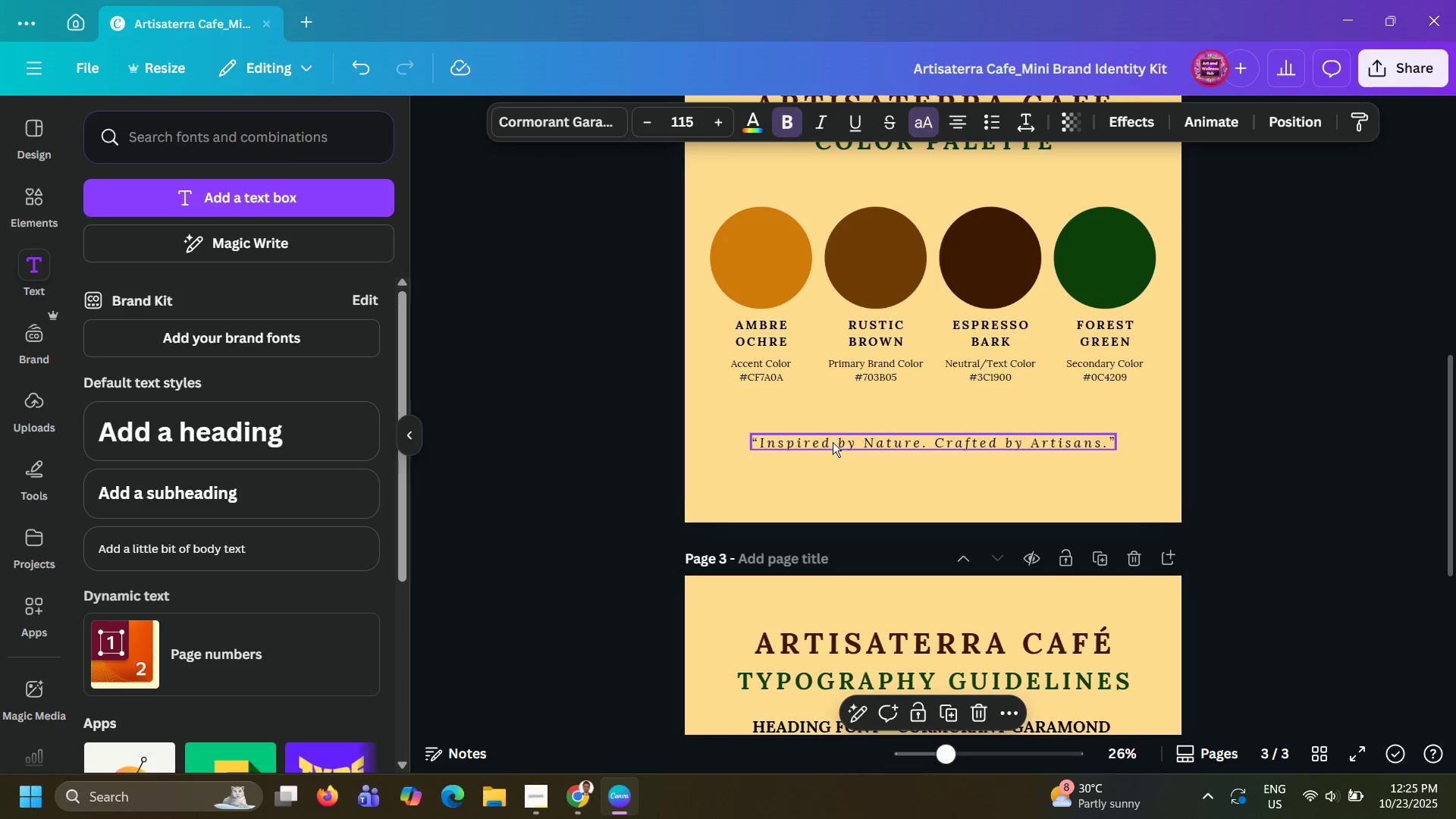 
left_click([833, 442])
 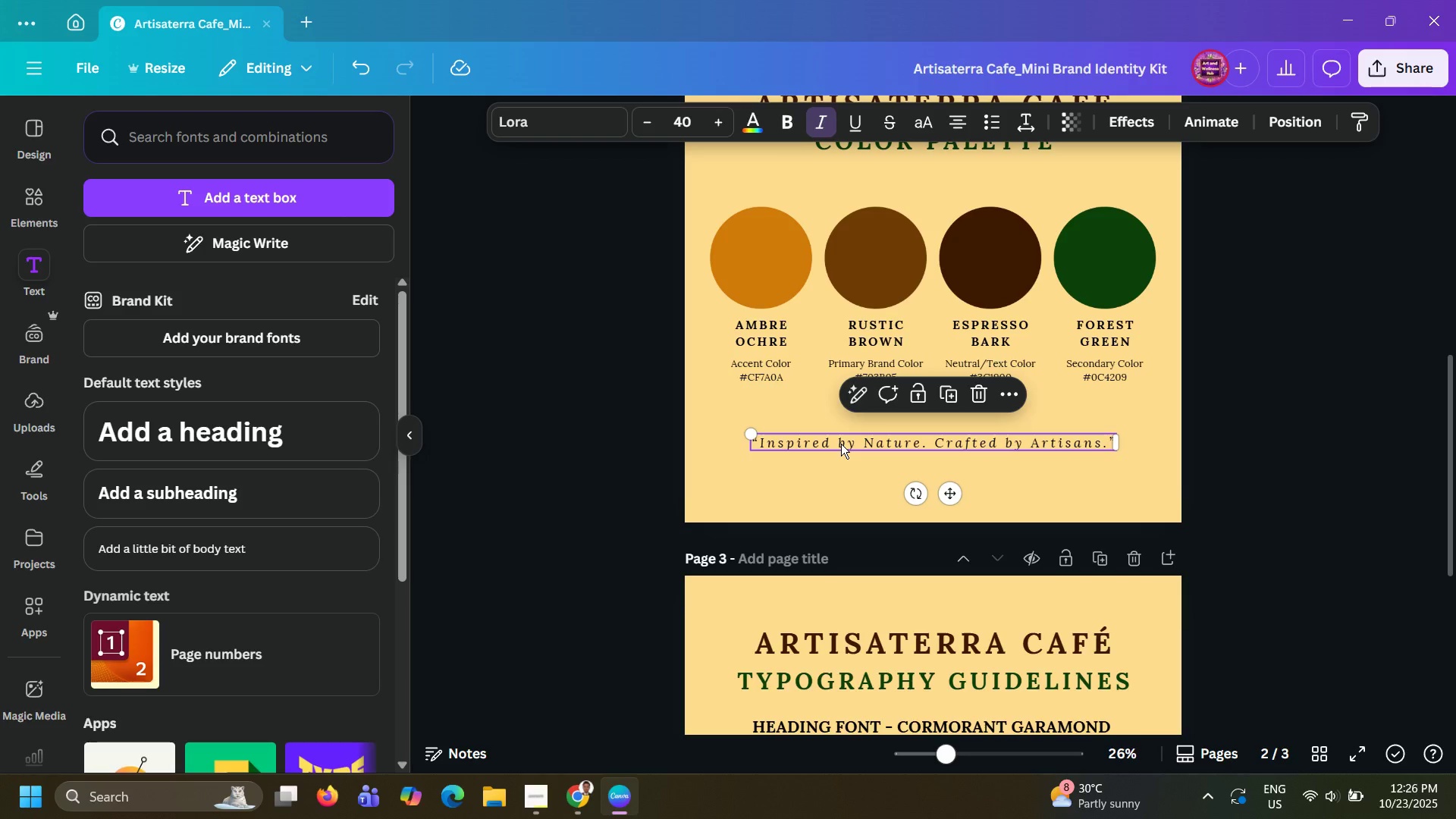 
wait(15.31)
 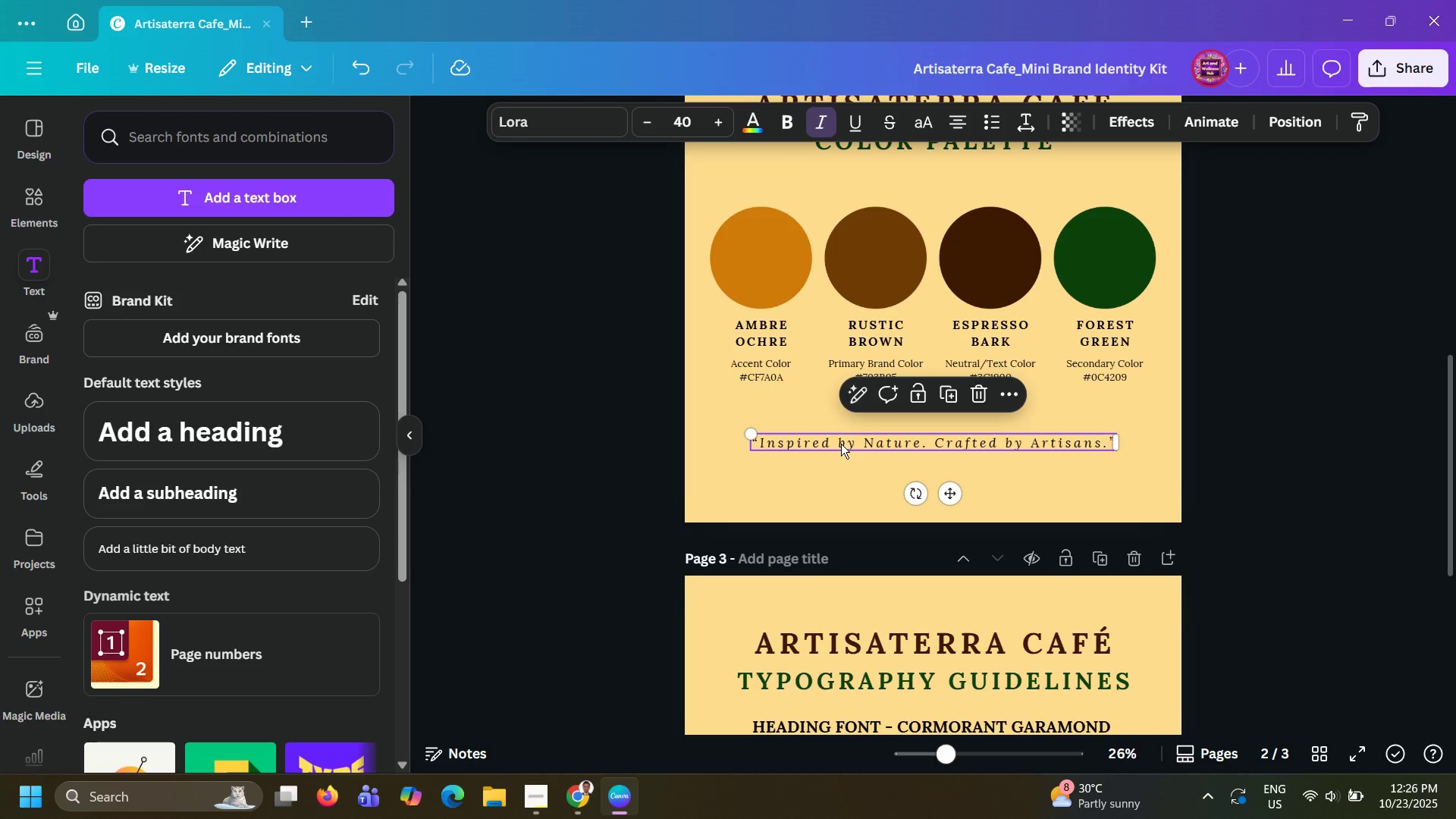 
left_click([874, 644])
 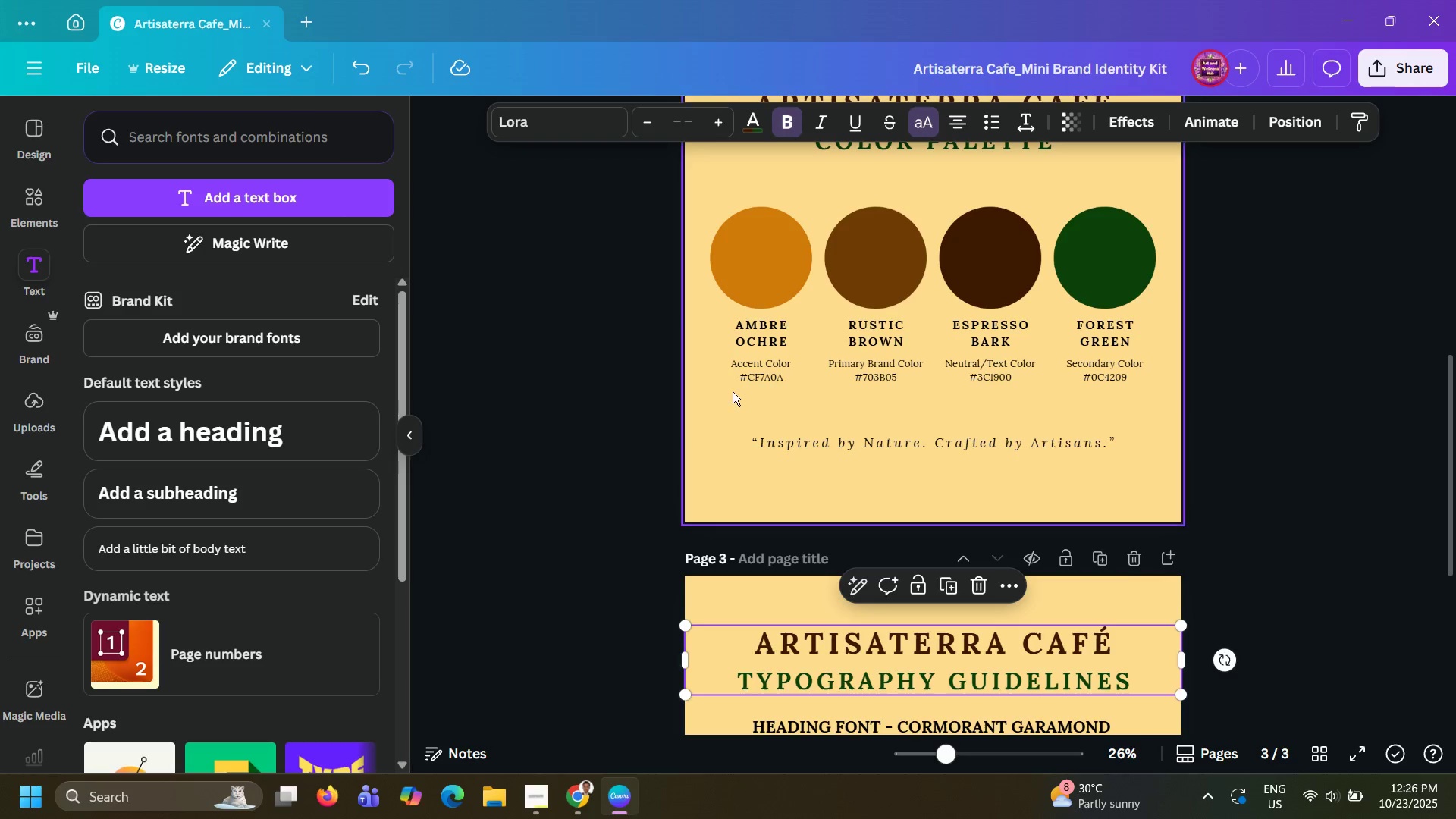 
scroll: coordinate [733, 391], scroll_direction: up, amount: 4.0
 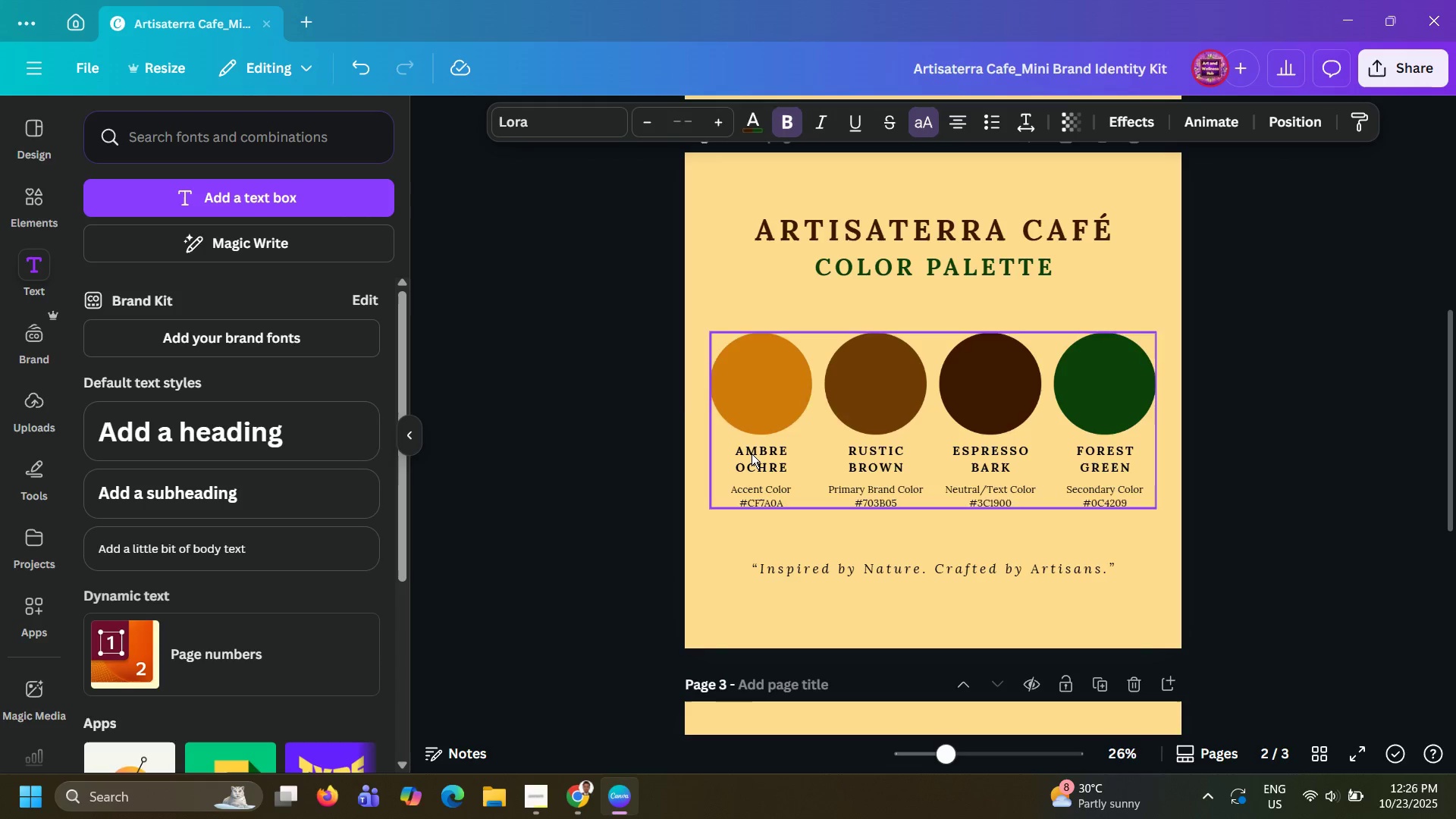 
left_click([752, 453])
 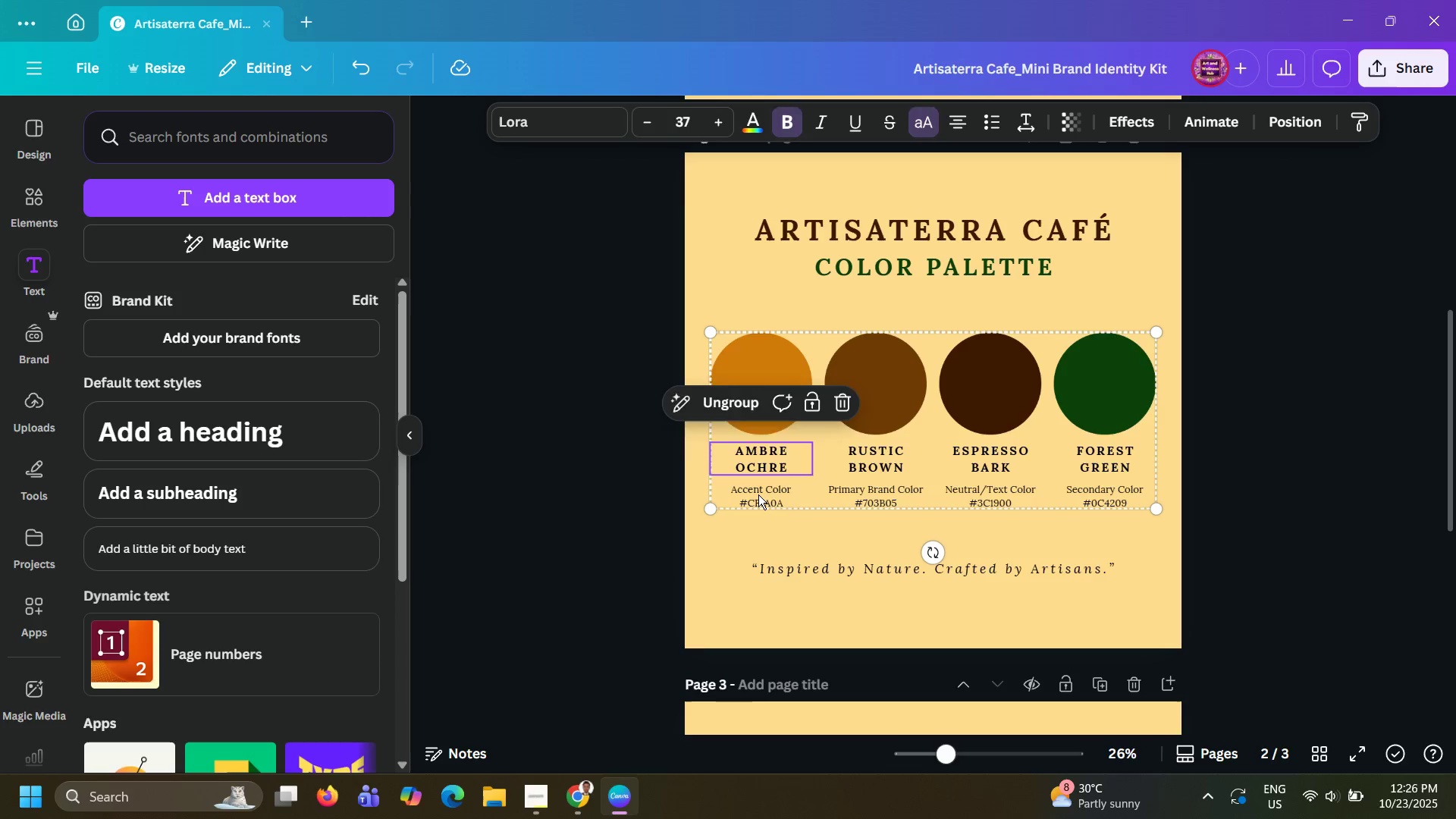 
left_click([758, 494])
 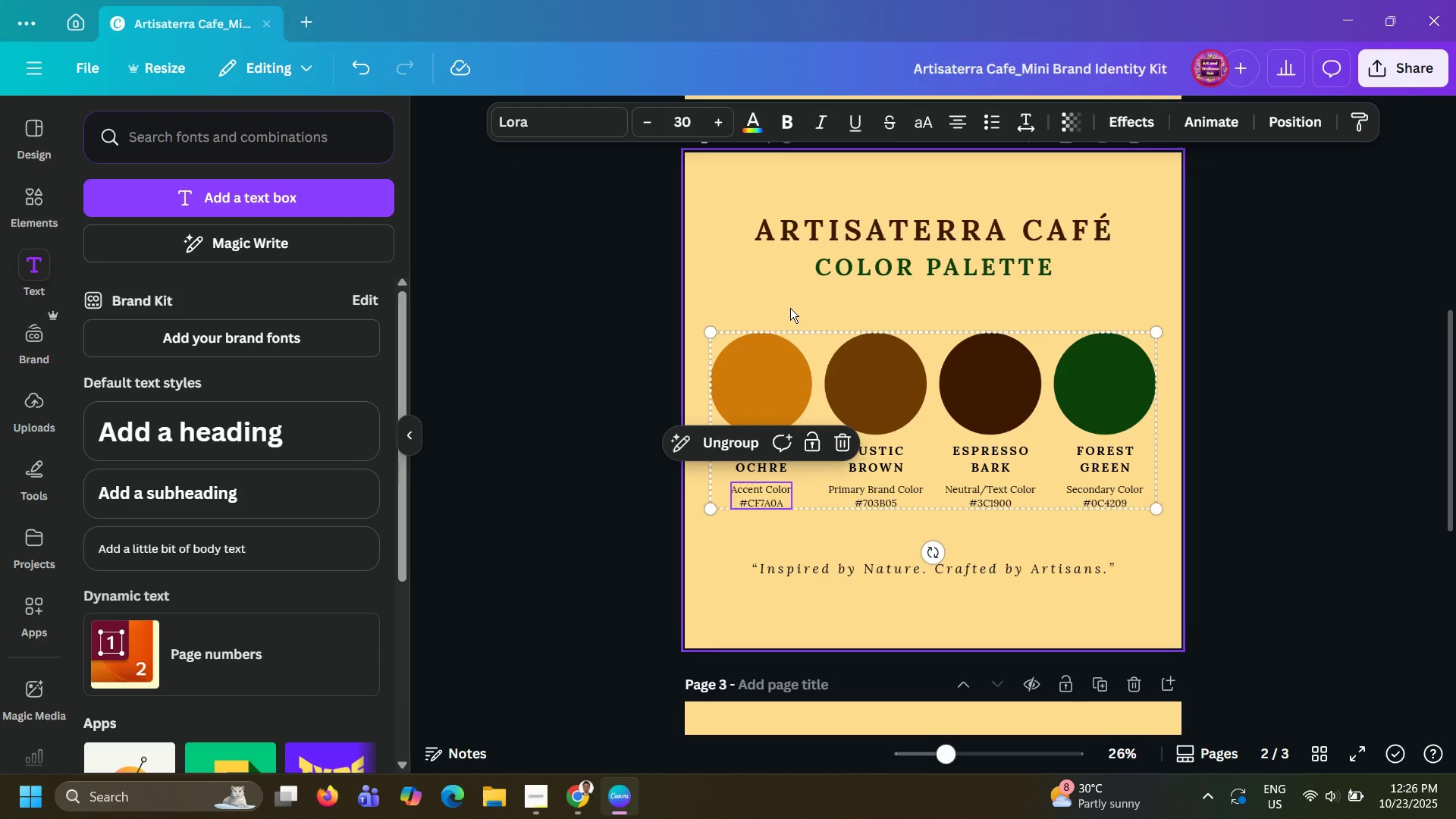 
scroll: coordinate [790, 308], scroll_direction: up, amount: 4.0
 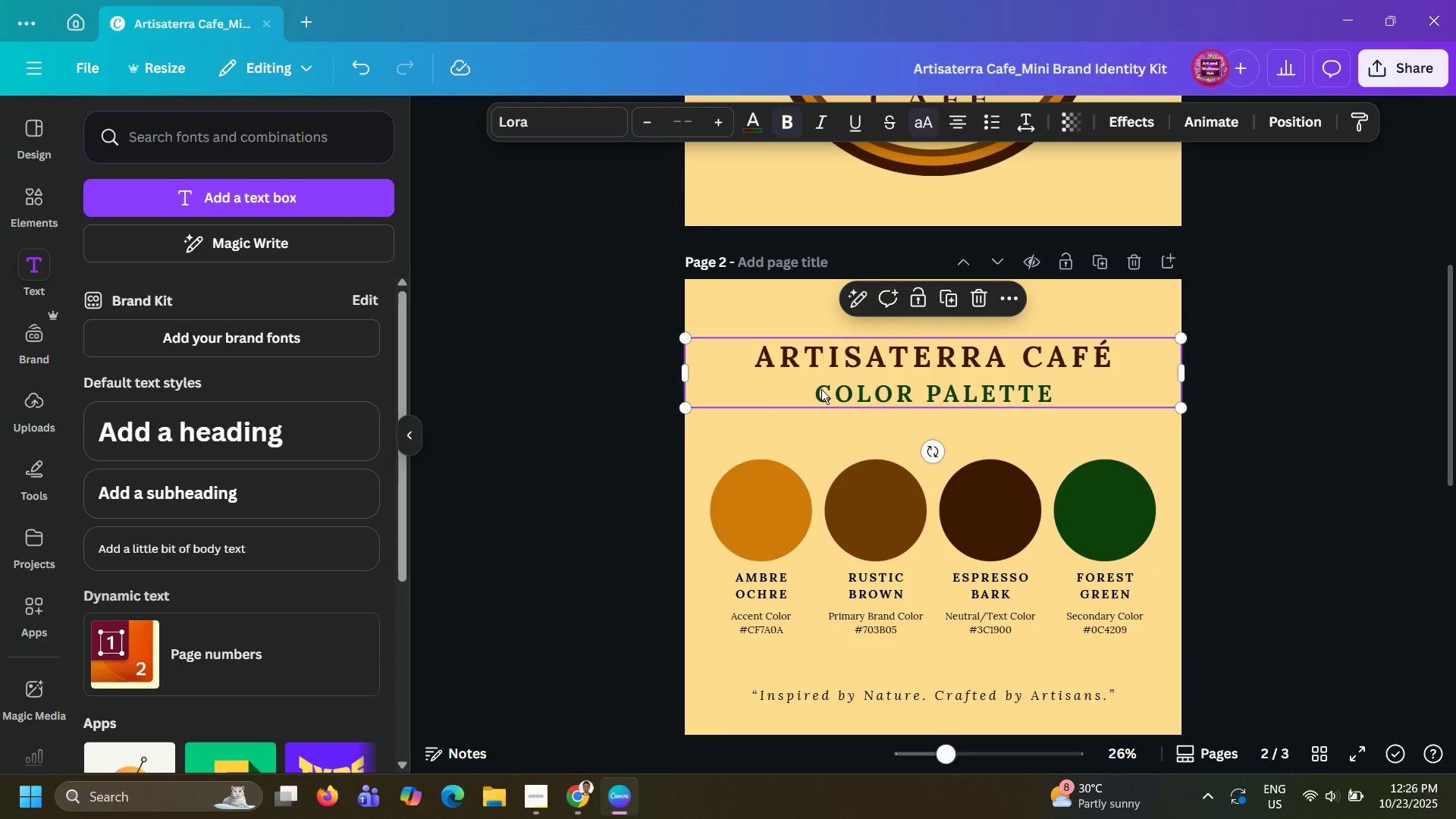 
left_click([821, 389])
 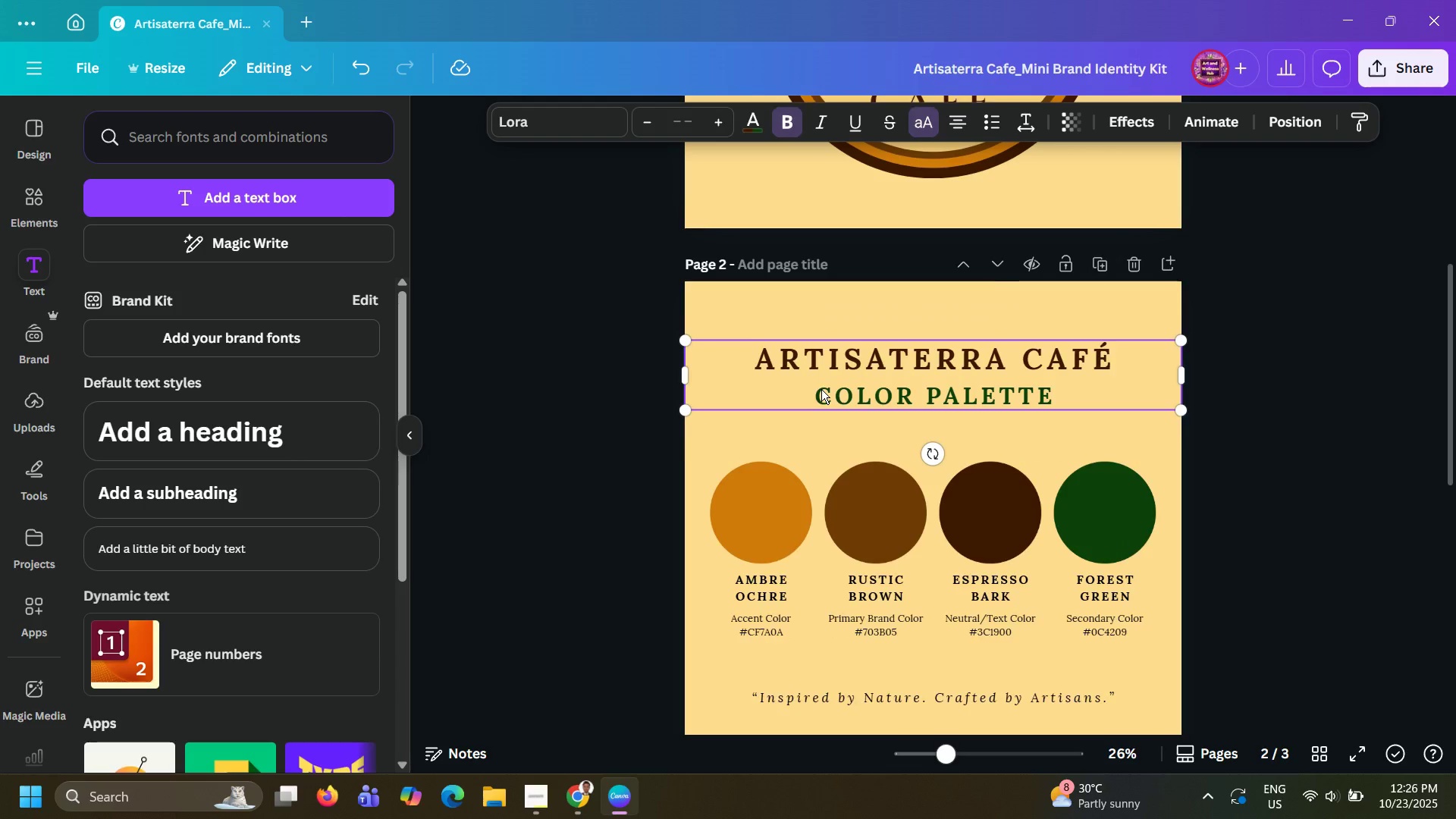 
scroll: coordinate [821, 389], scroll_direction: up, amount: 11.0
 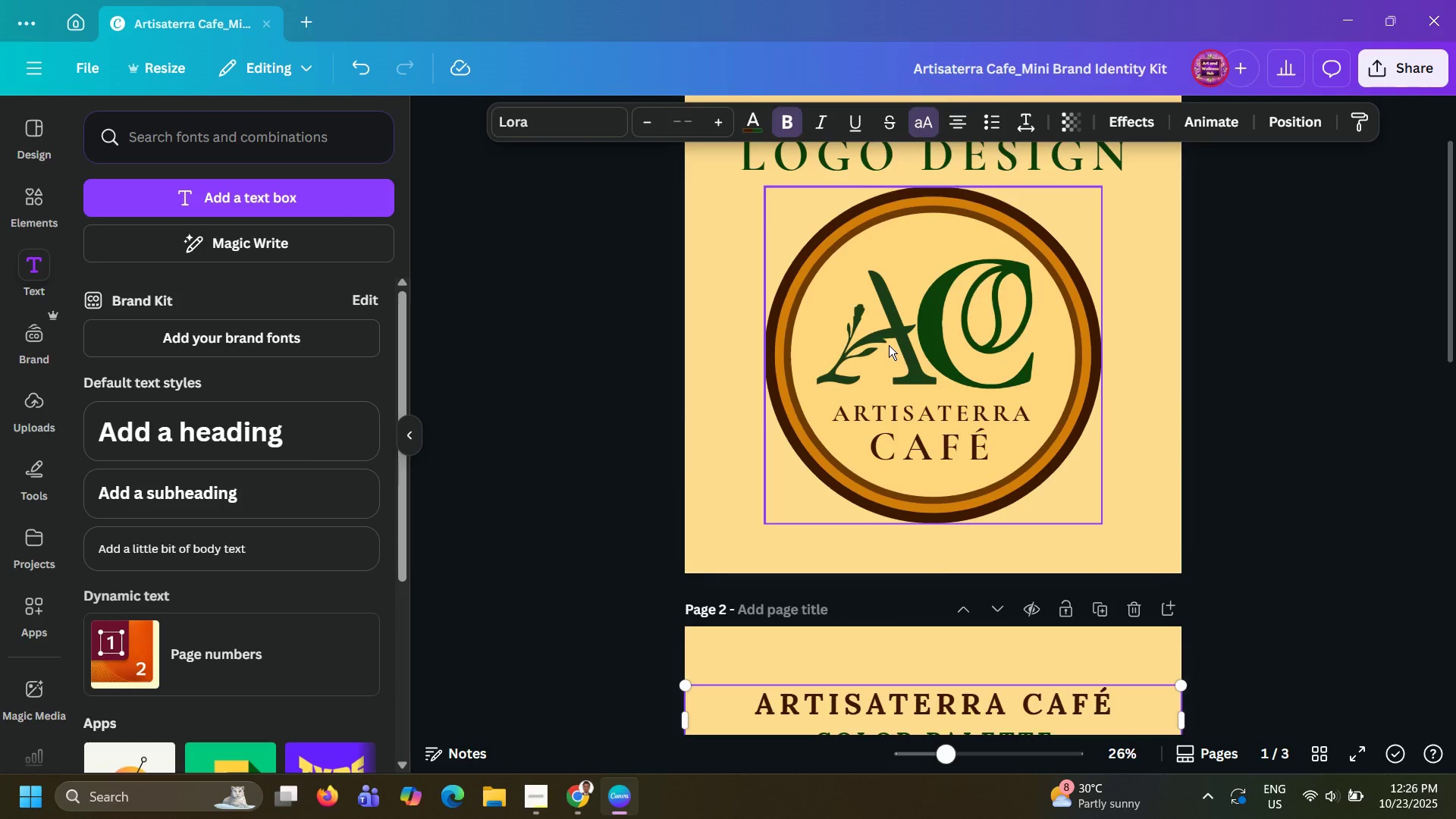 
left_click([889, 345])
 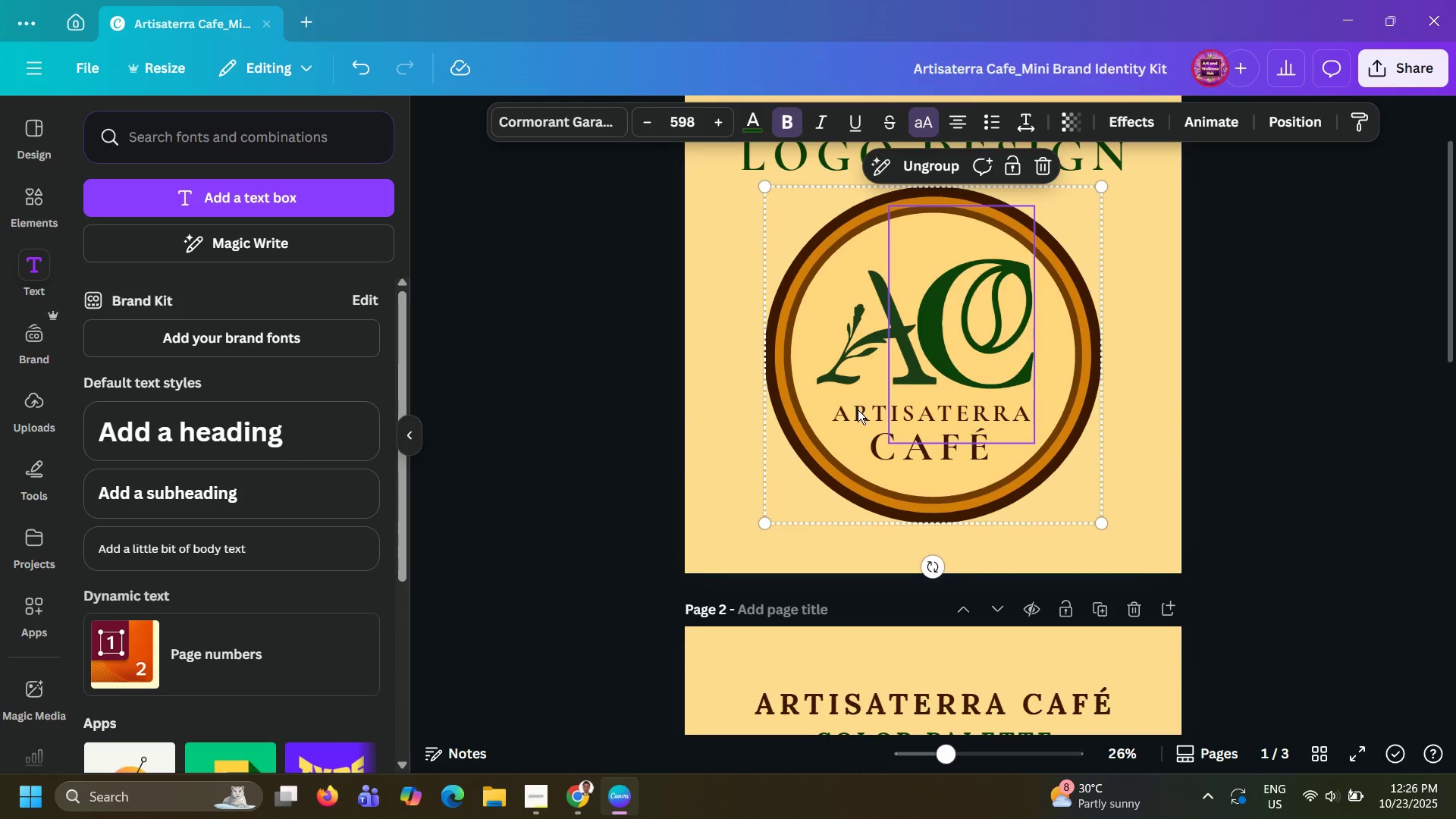 
left_click([858, 410])
 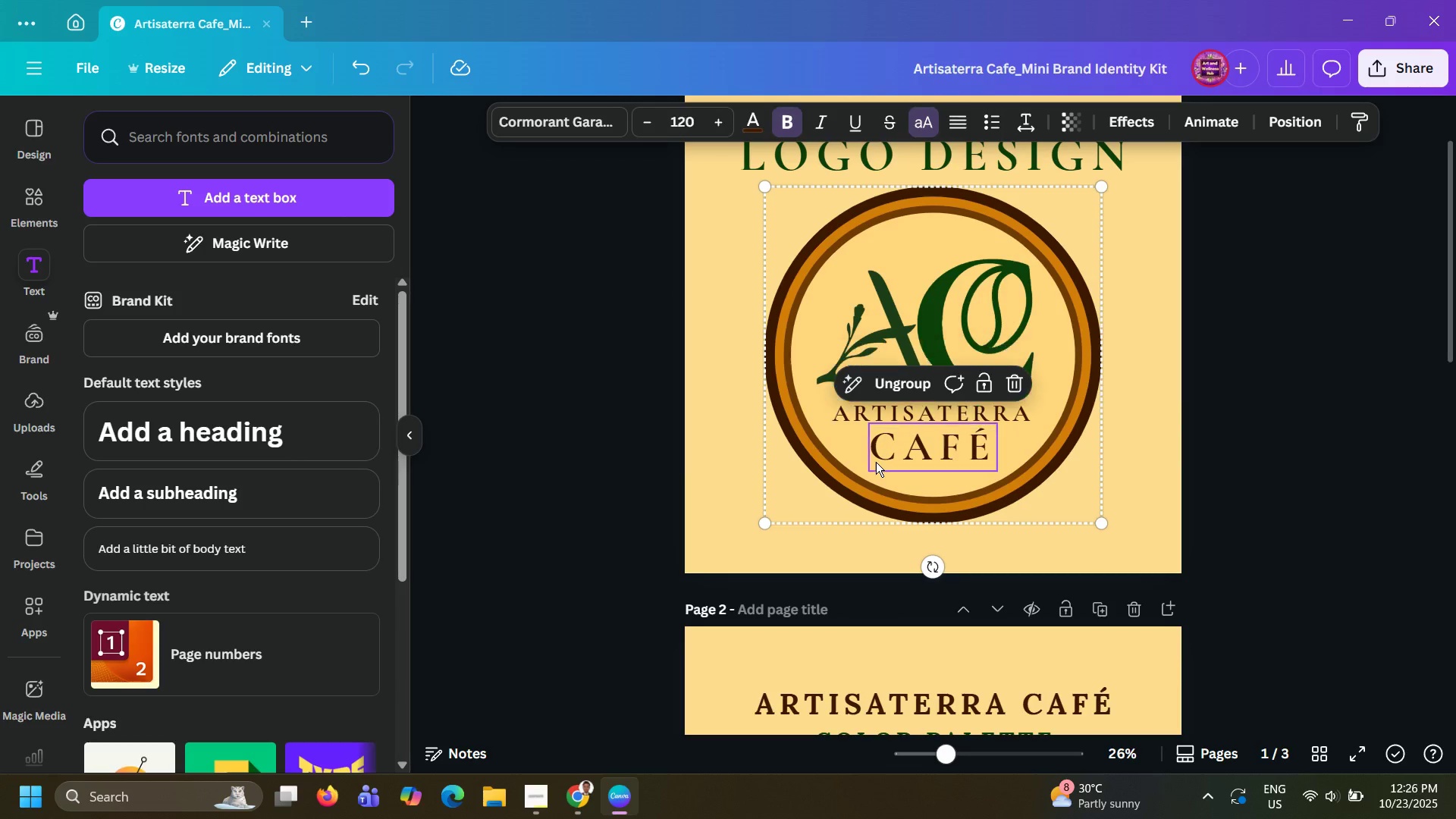 
left_click([876, 462])
 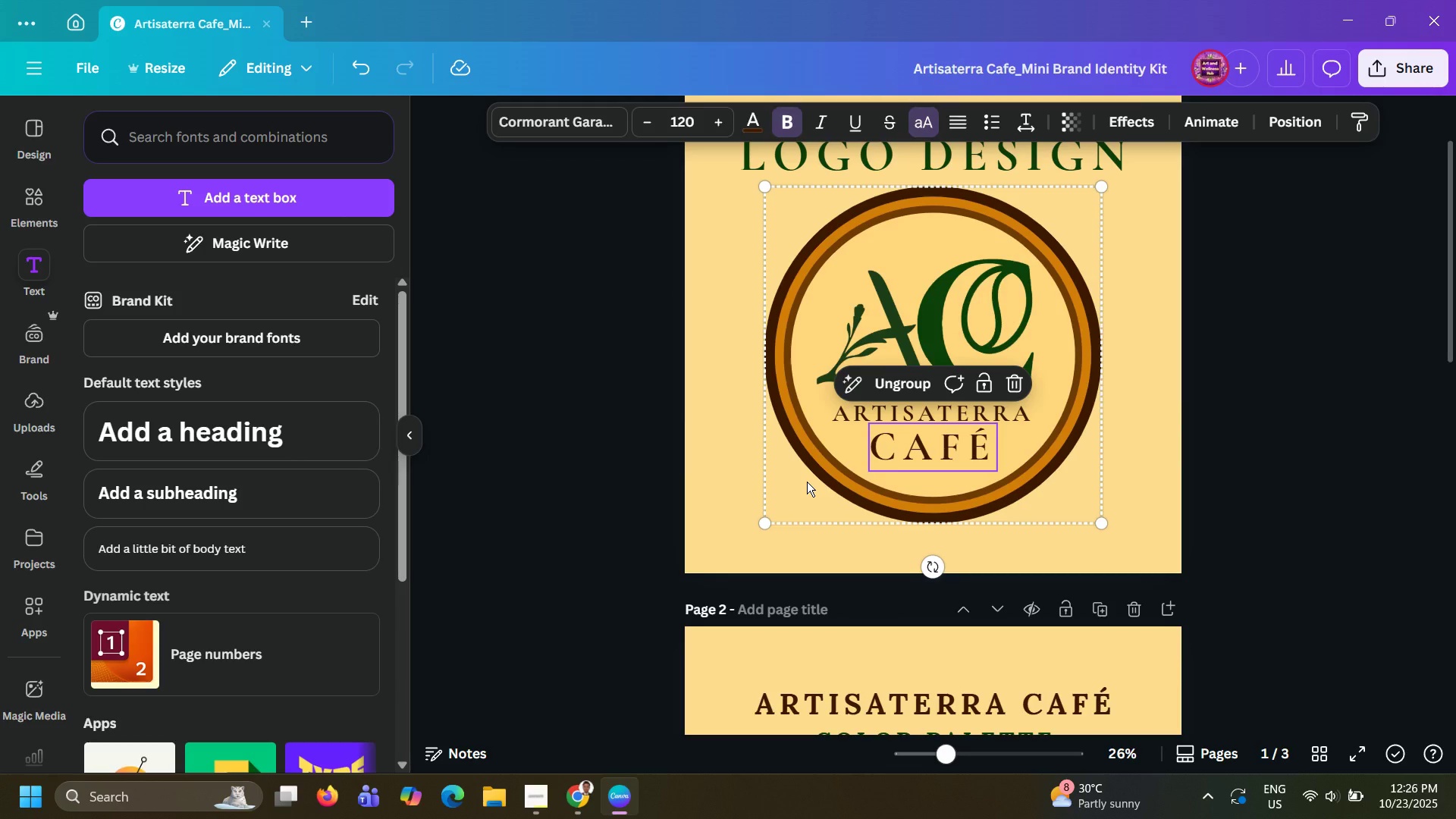 
wait(11.02)
 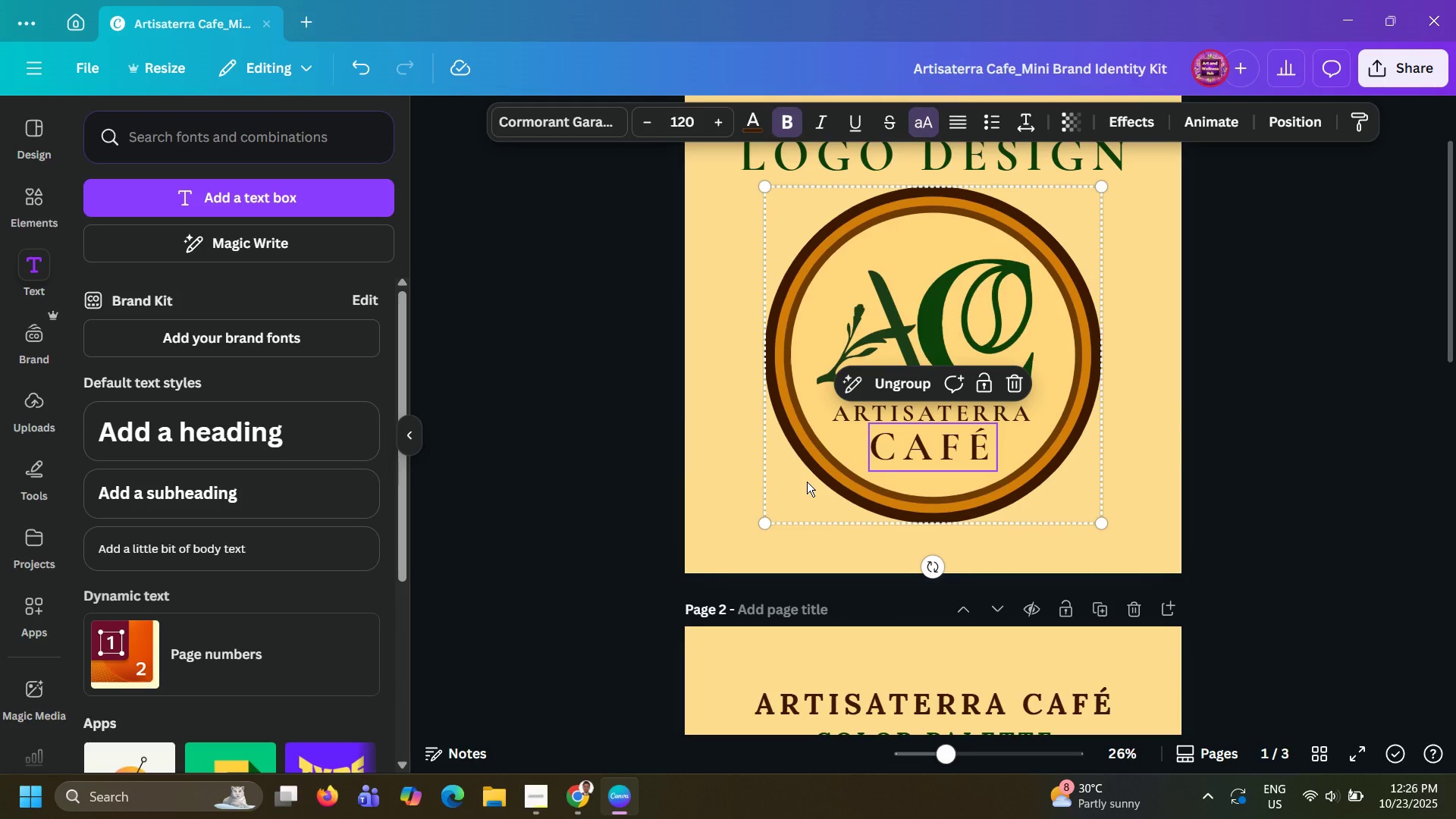 
scroll: coordinate [606, 425], scroll_direction: down, amount: 44.0
 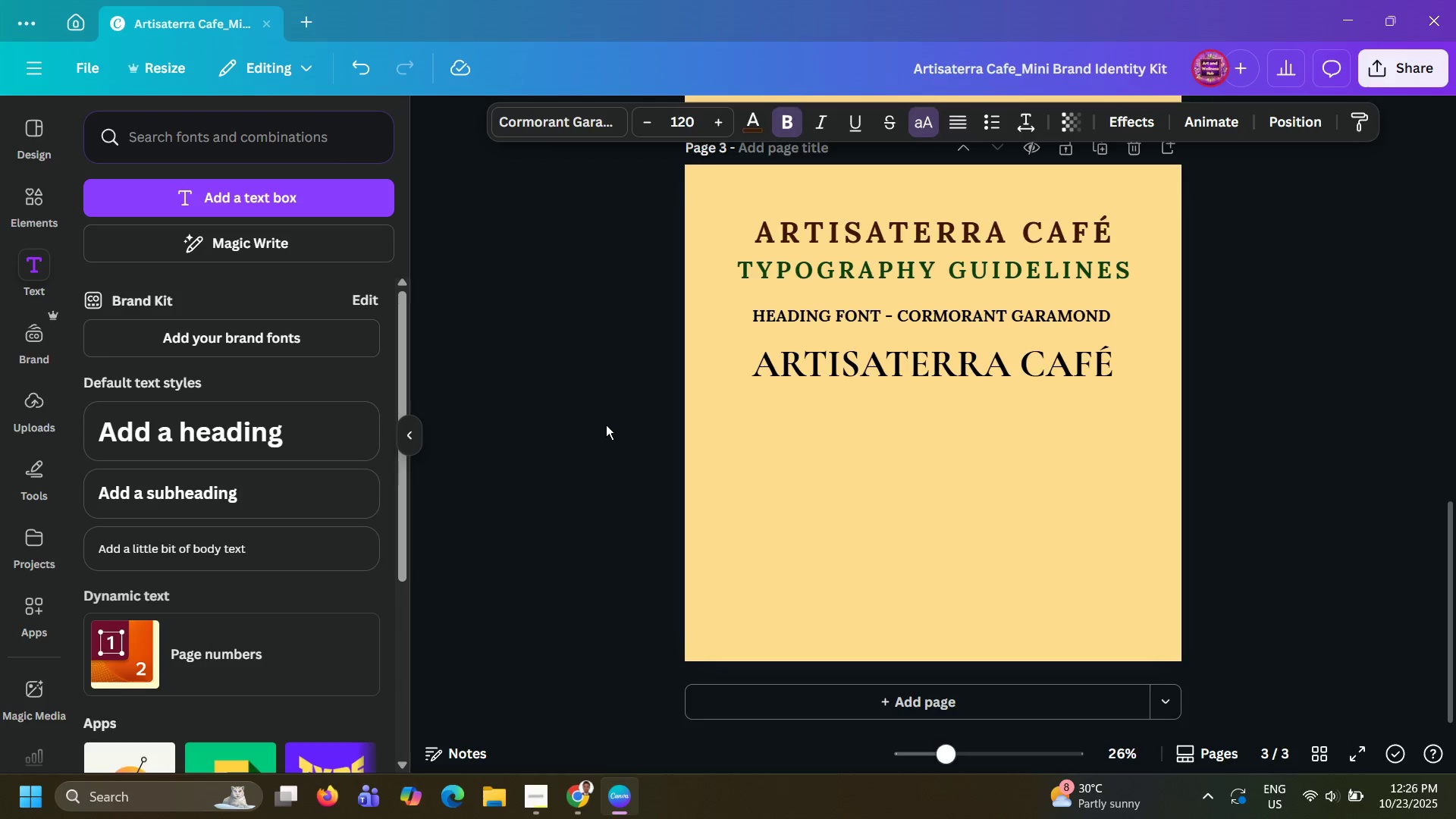 
left_click([606, 425])
 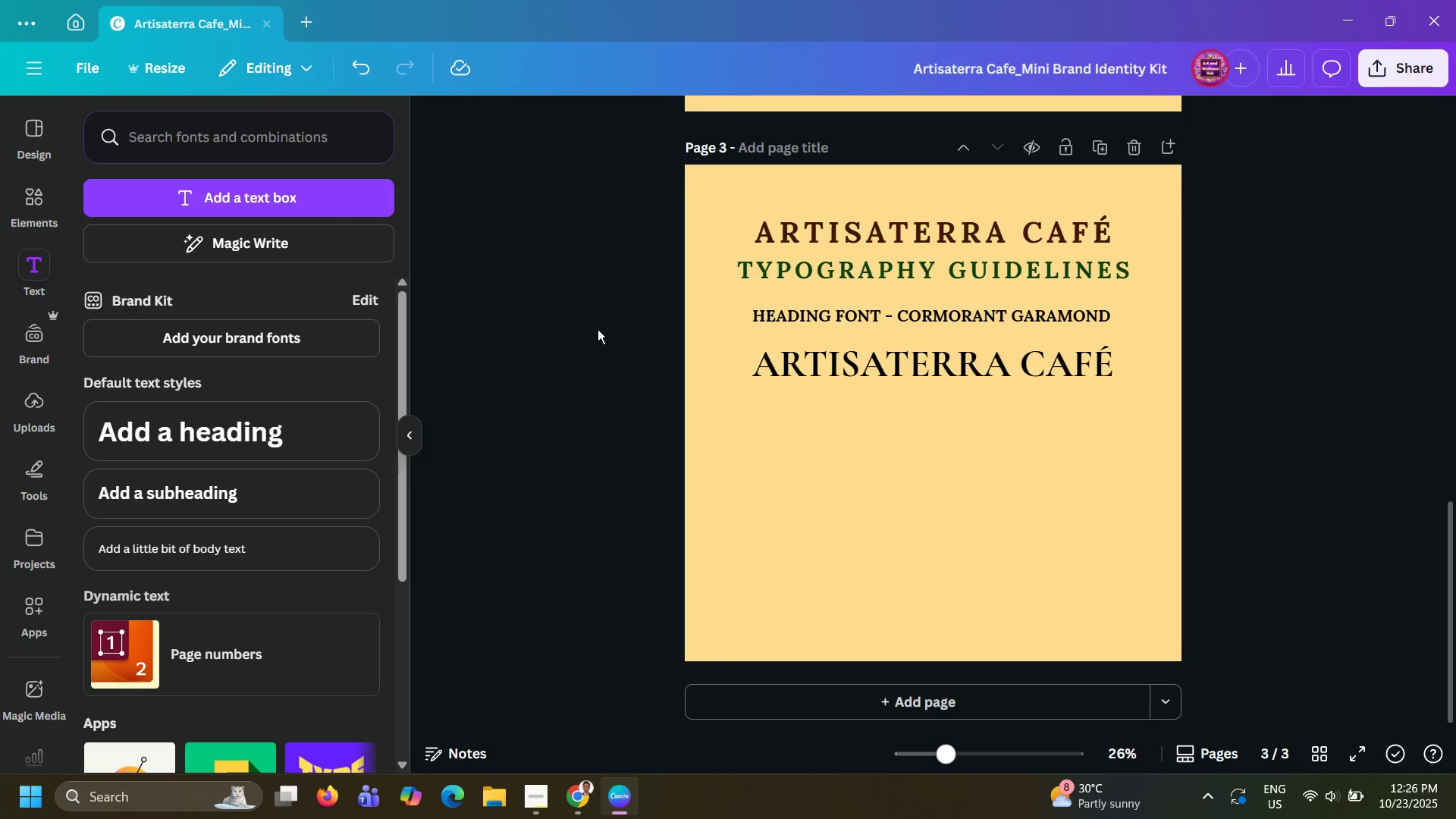 
wait(8.45)
 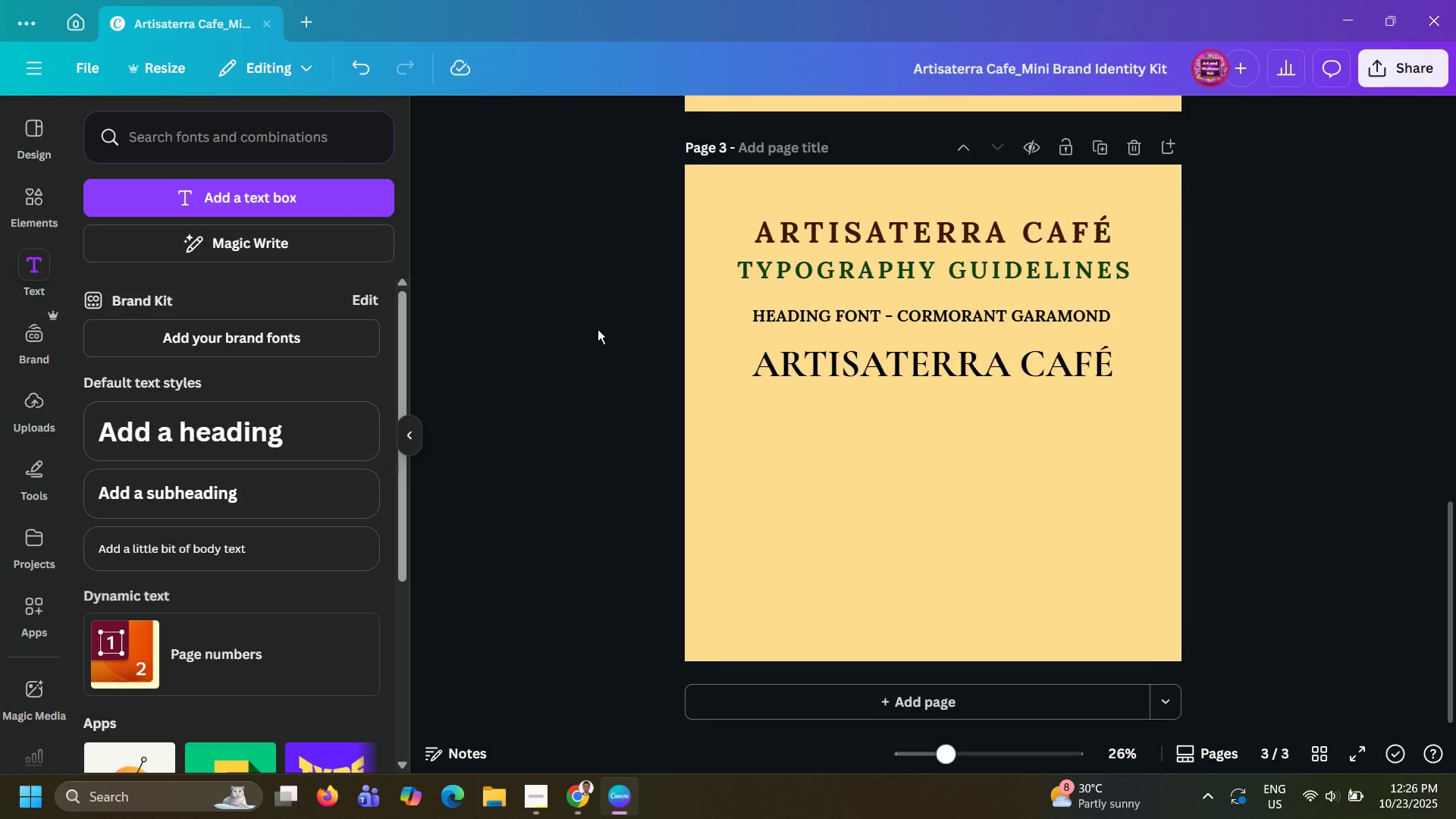 
scroll: coordinate [598, 328], scroll_direction: up, amount: 15.0
 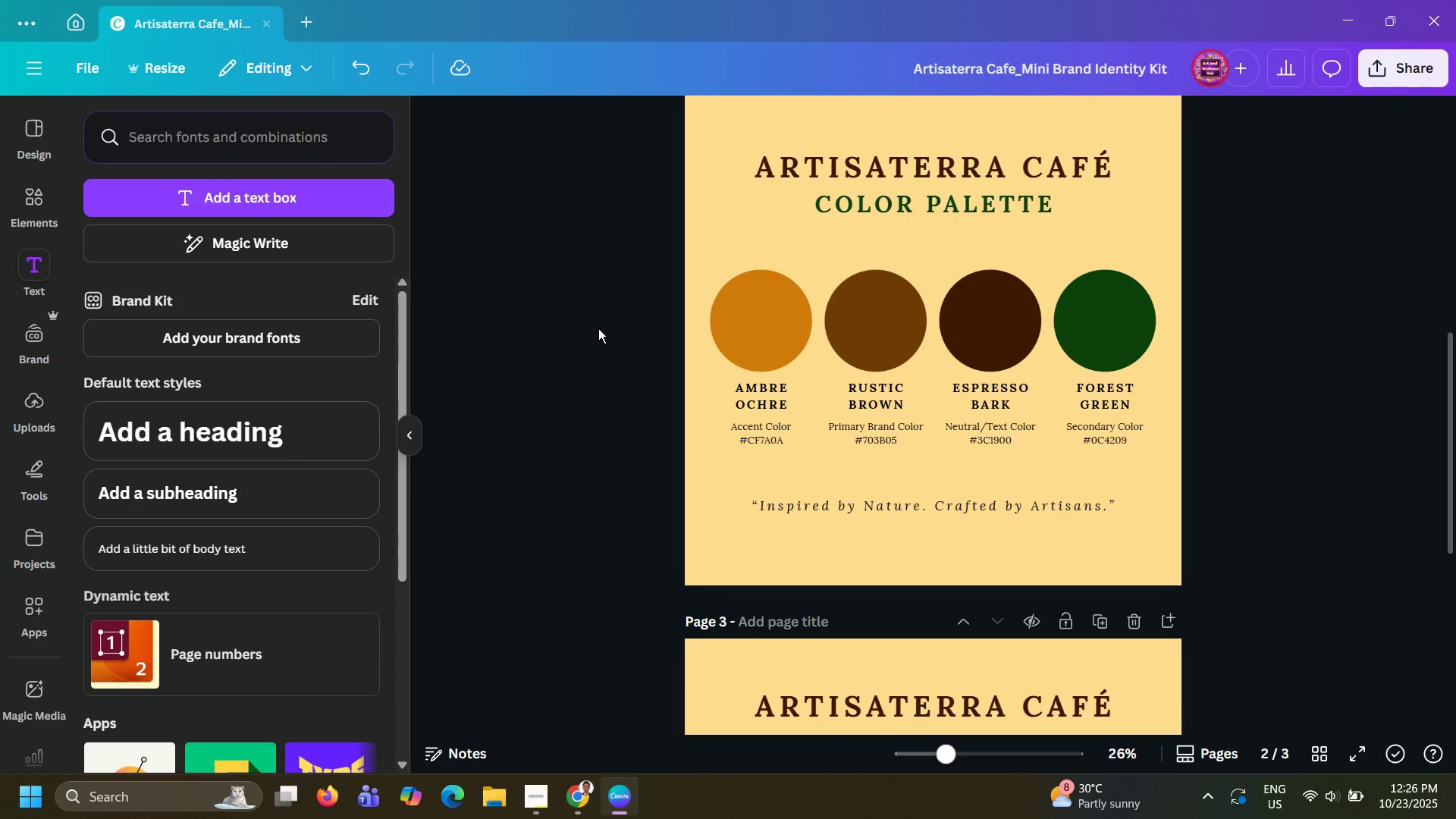 
scroll: coordinate [598, 328], scroll_direction: down, amount: 9.0
 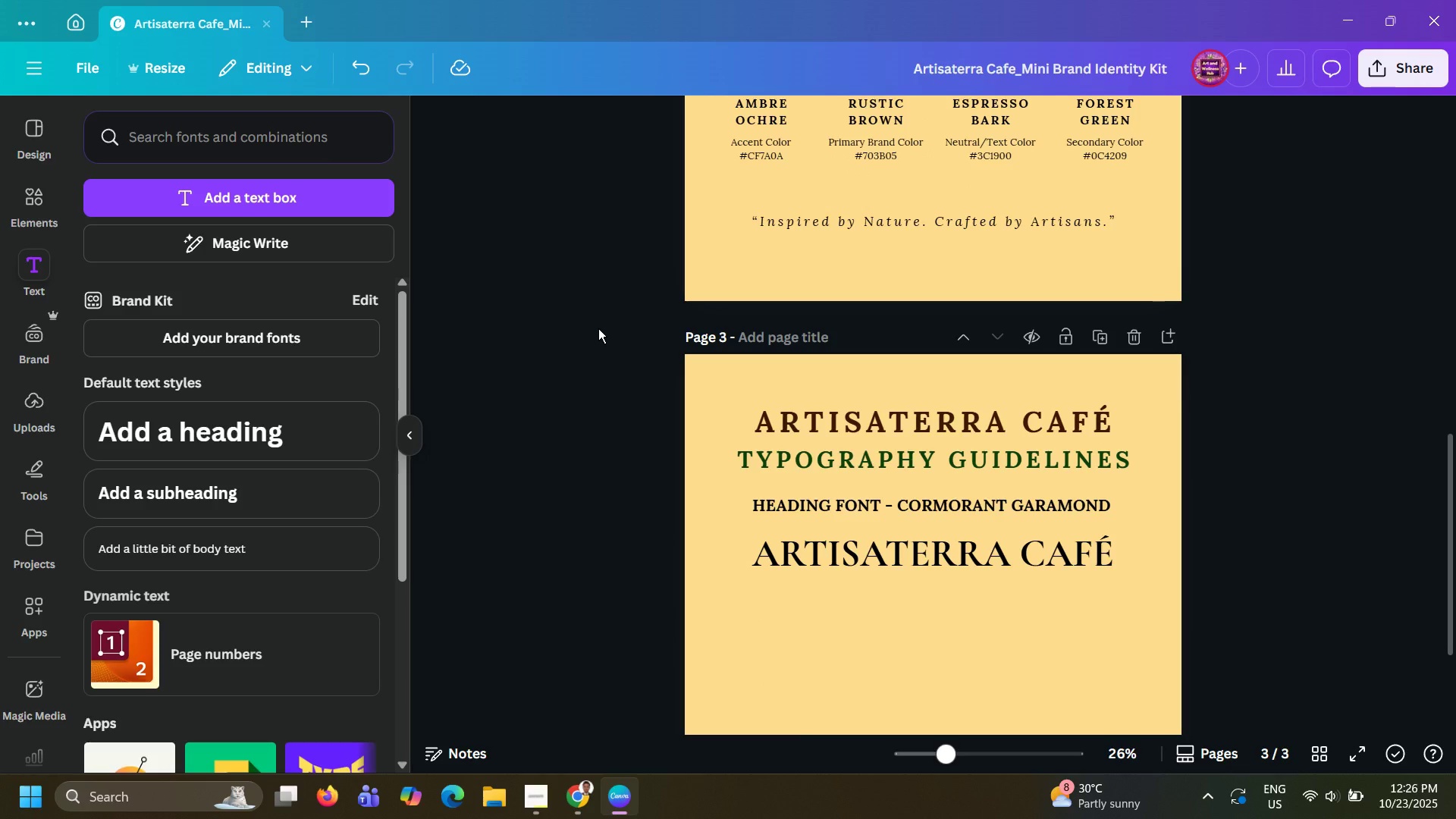 
key(Alt+AltLeft)
 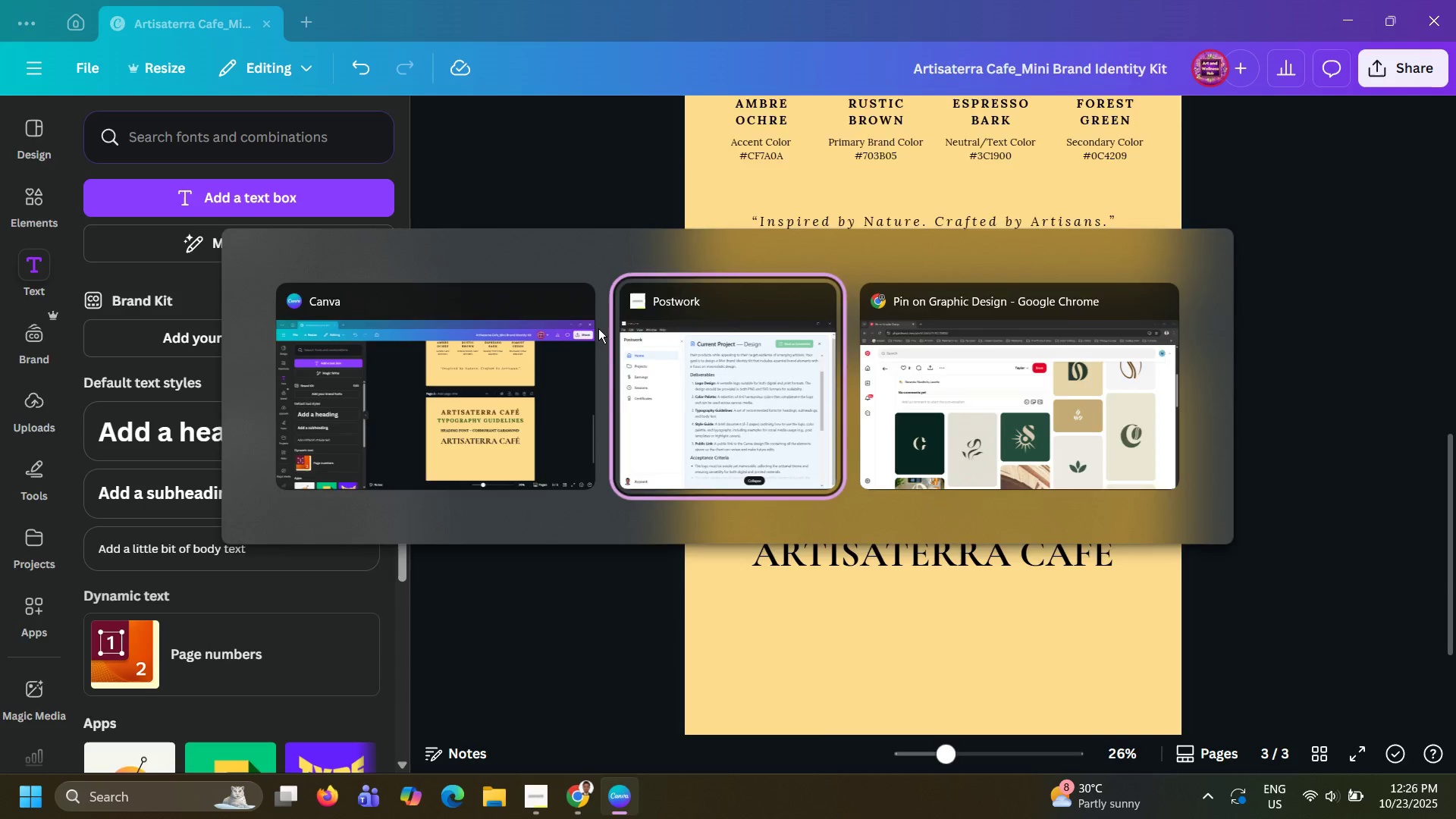 
key(Alt+Tab)
 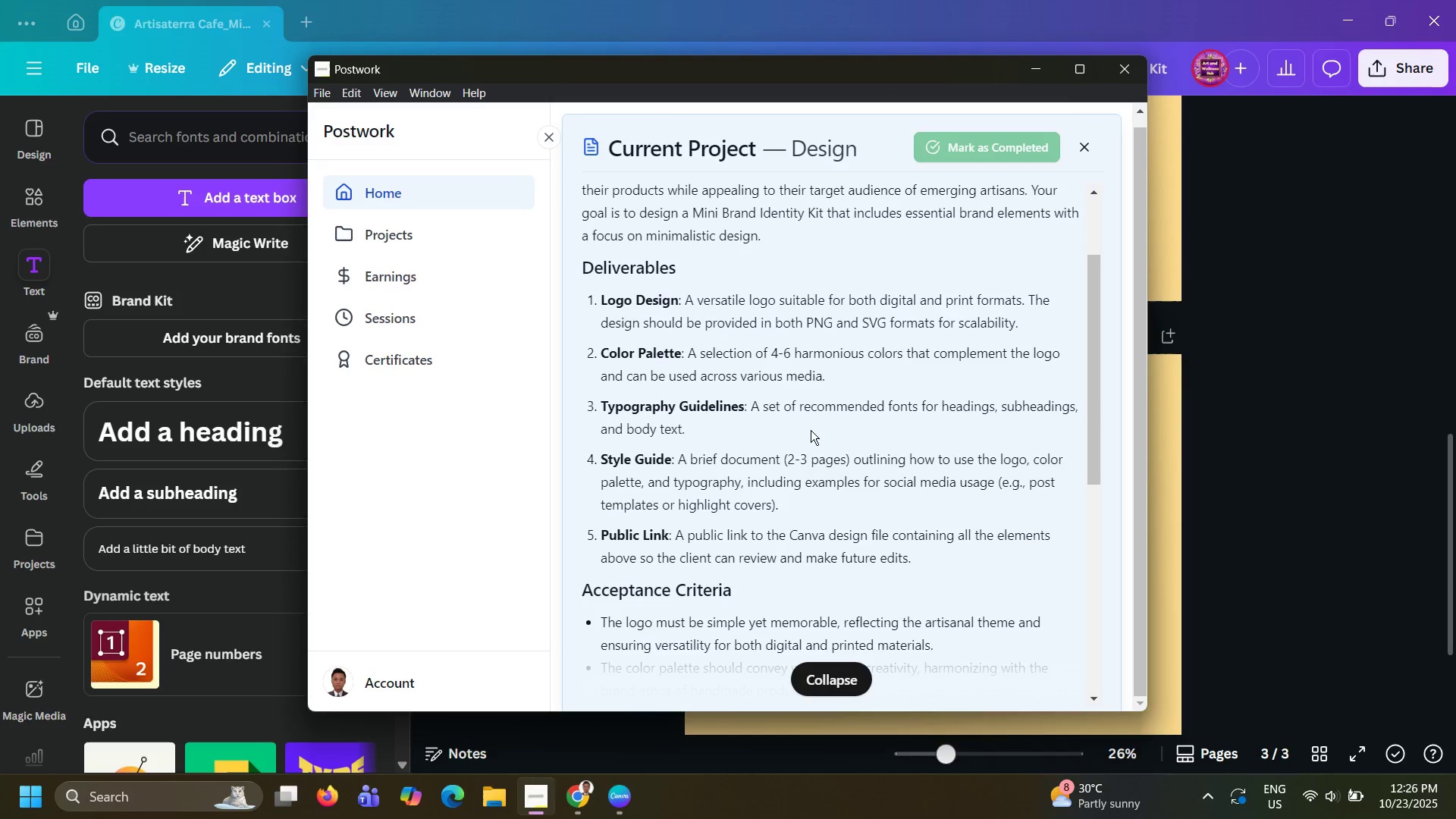 
scroll: coordinate [811, 430], scroll_direction: down, amount: 1.0
 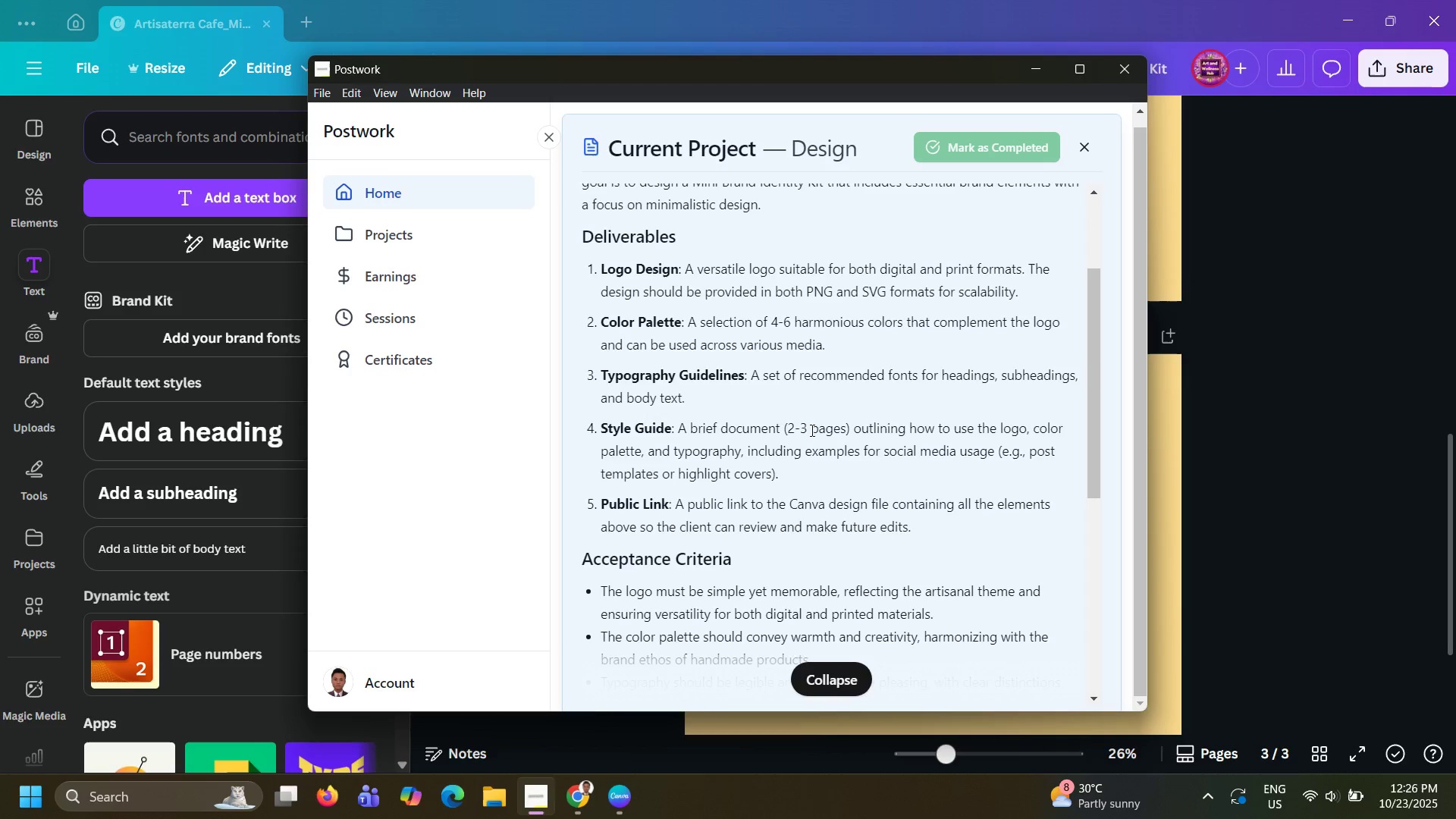 
key(Alt+AltLeft)
 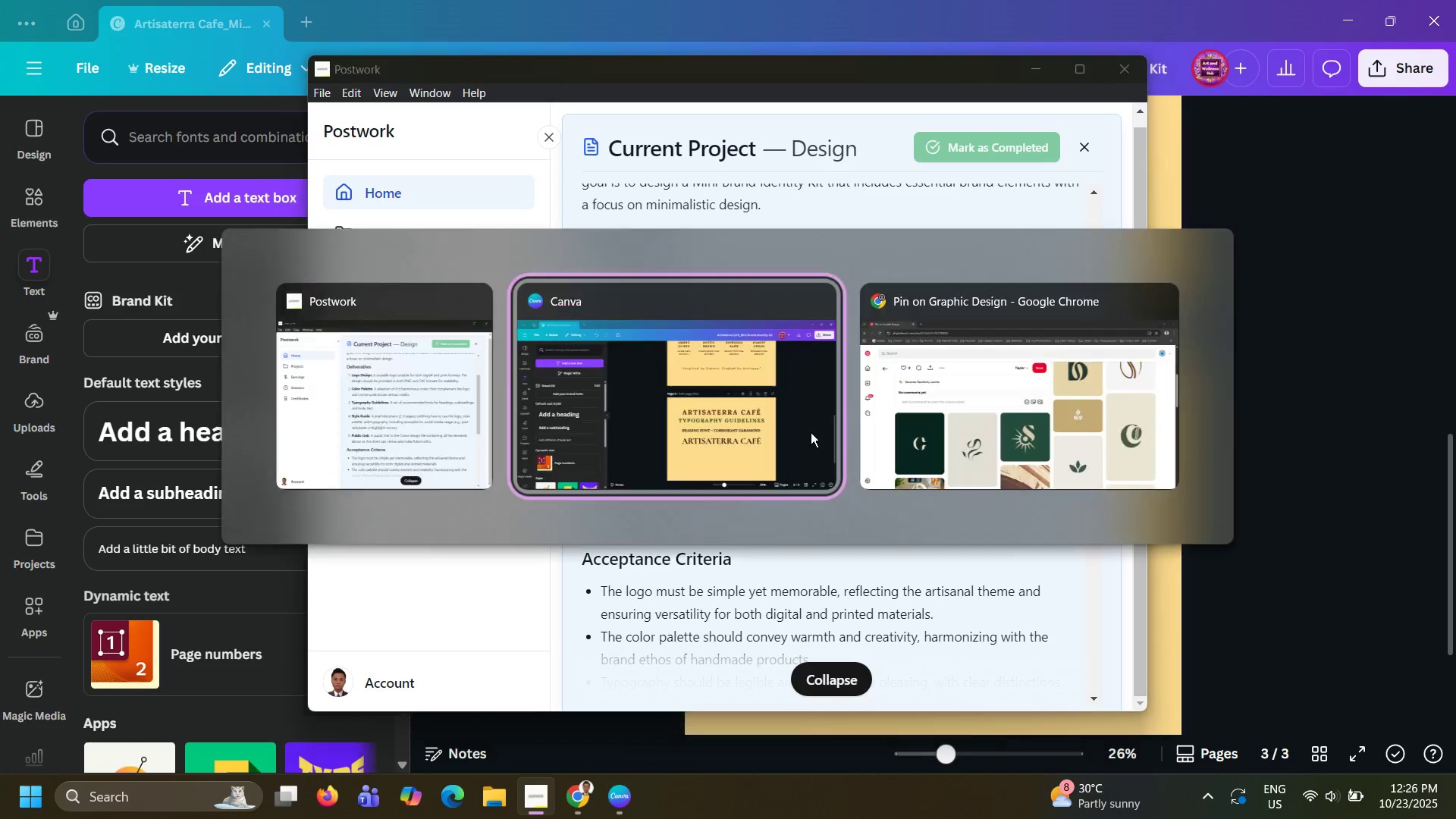 
key(Alt+Tab)
 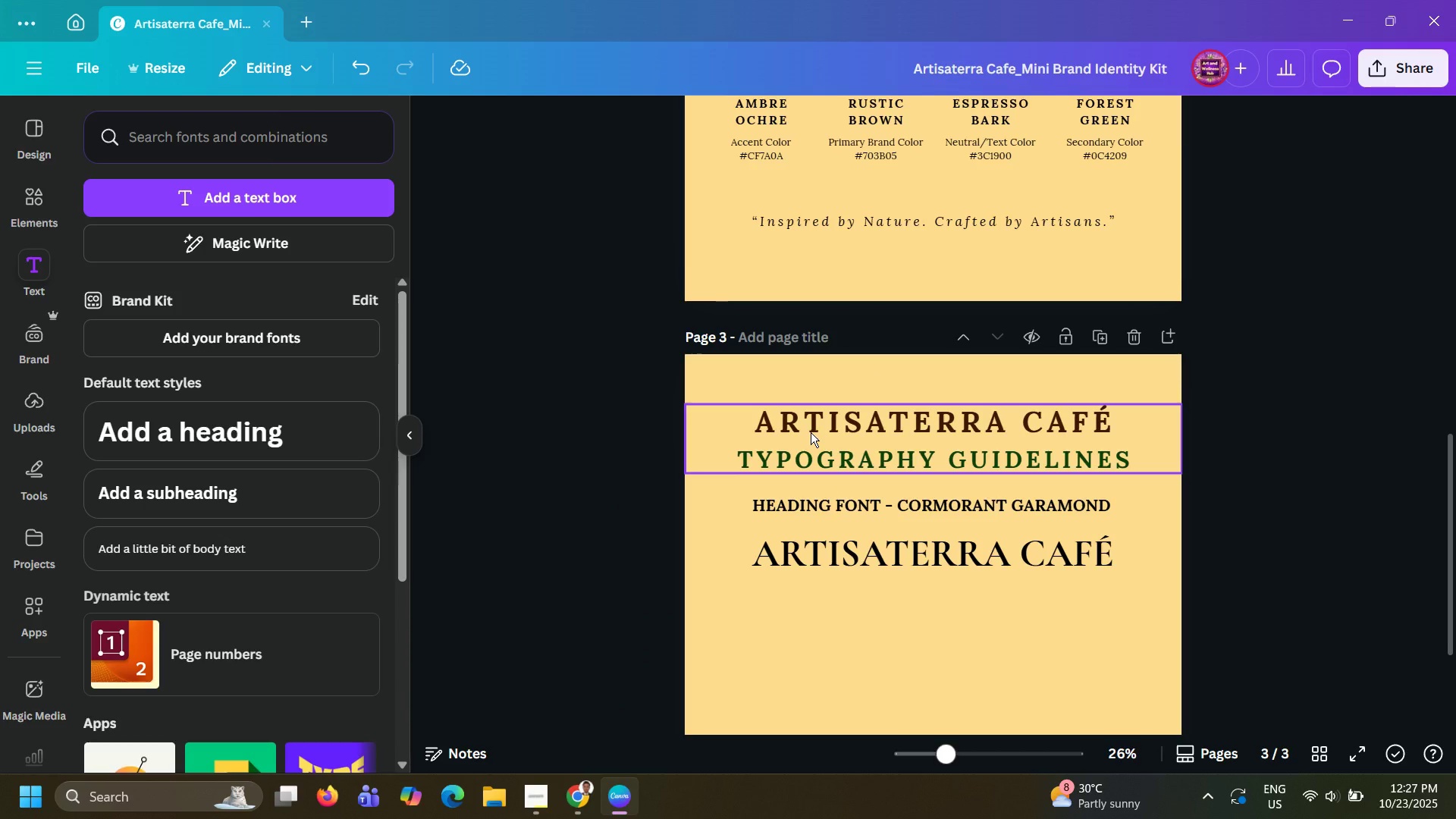 
wait(54.71)
 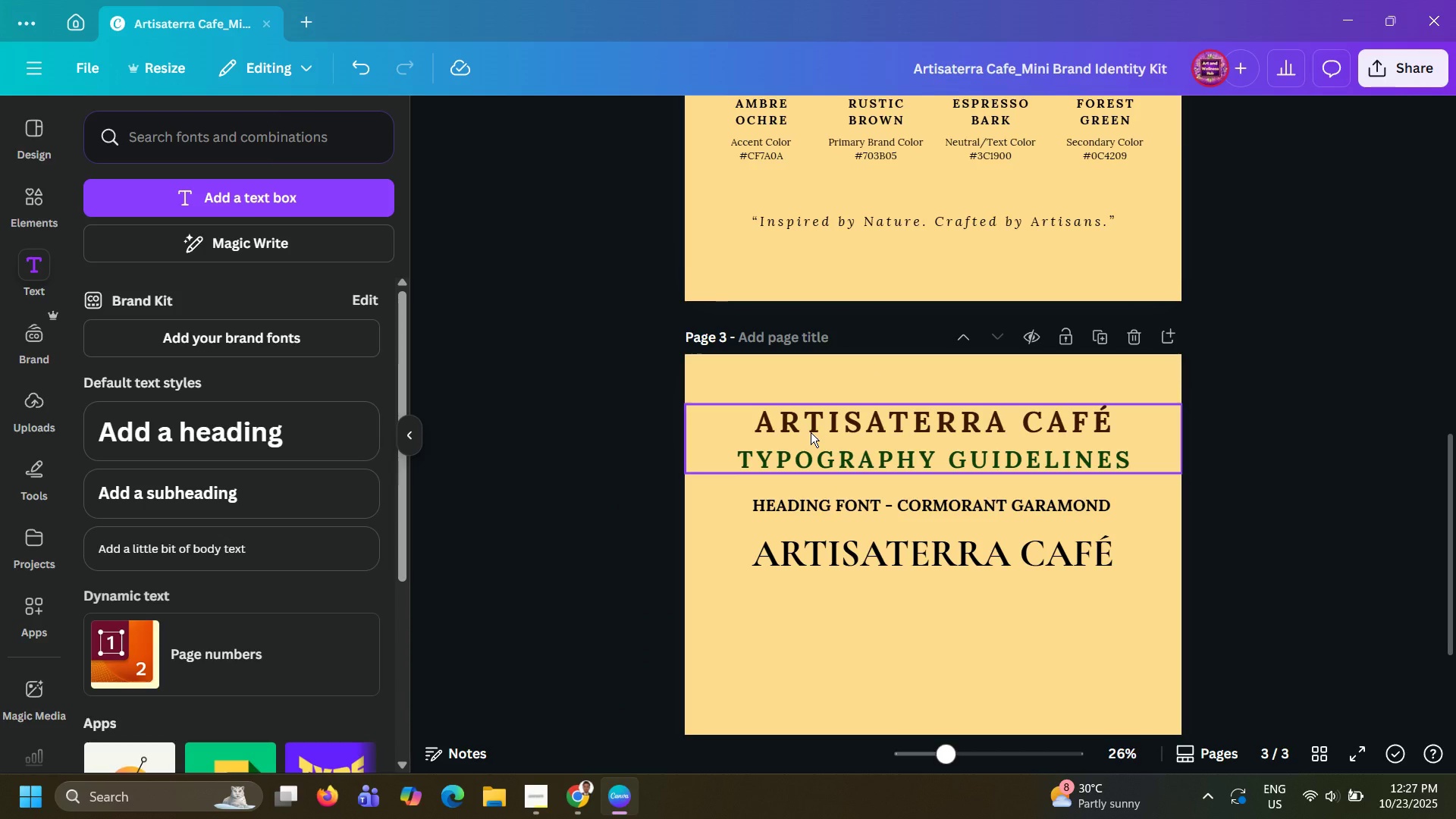 
left_click([864, 507])
 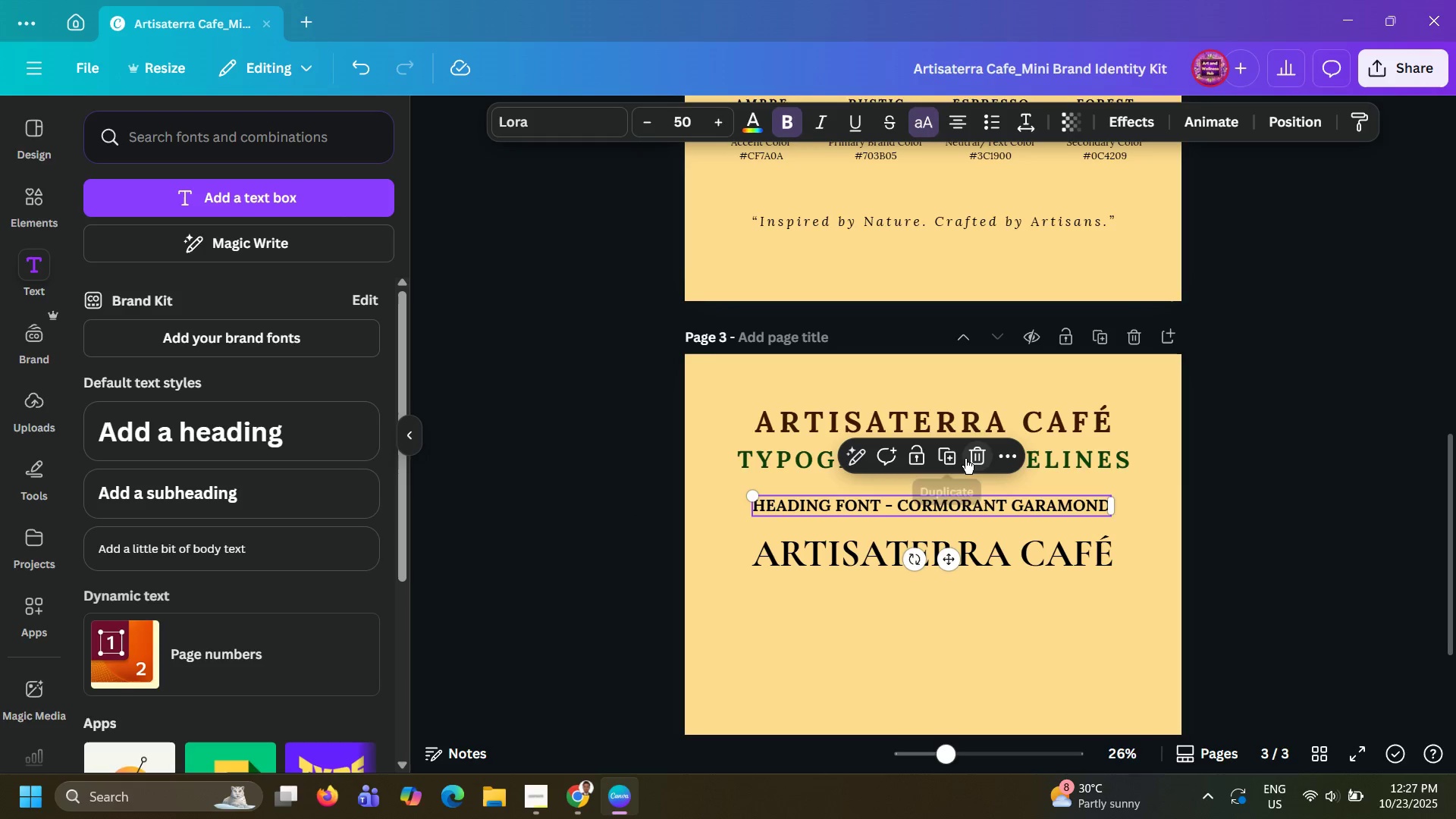 
left_click([957, 459])
 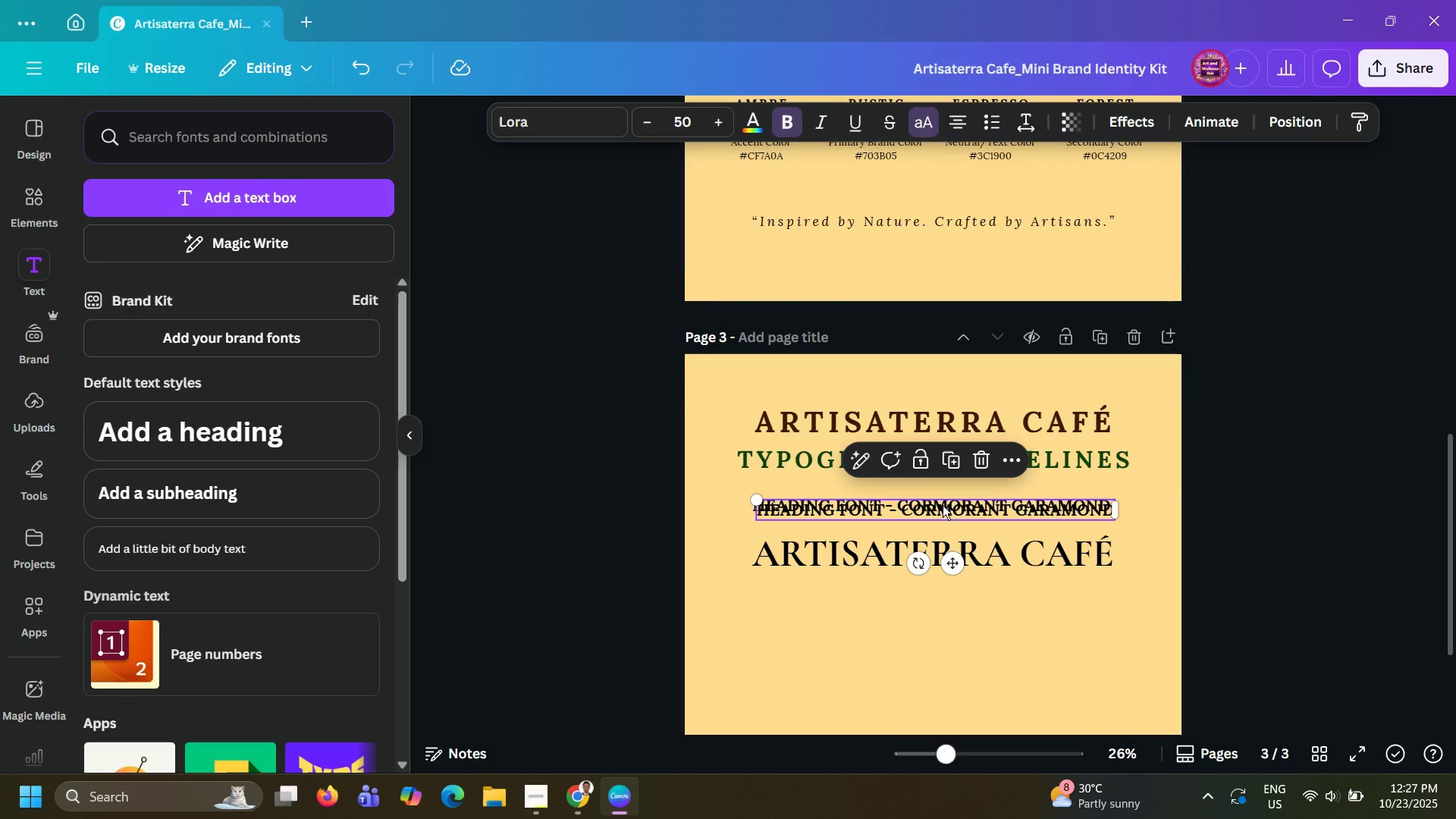 
left_click_drag(start_coordinate=[943, 505], to_coordinate=[937, 605])
 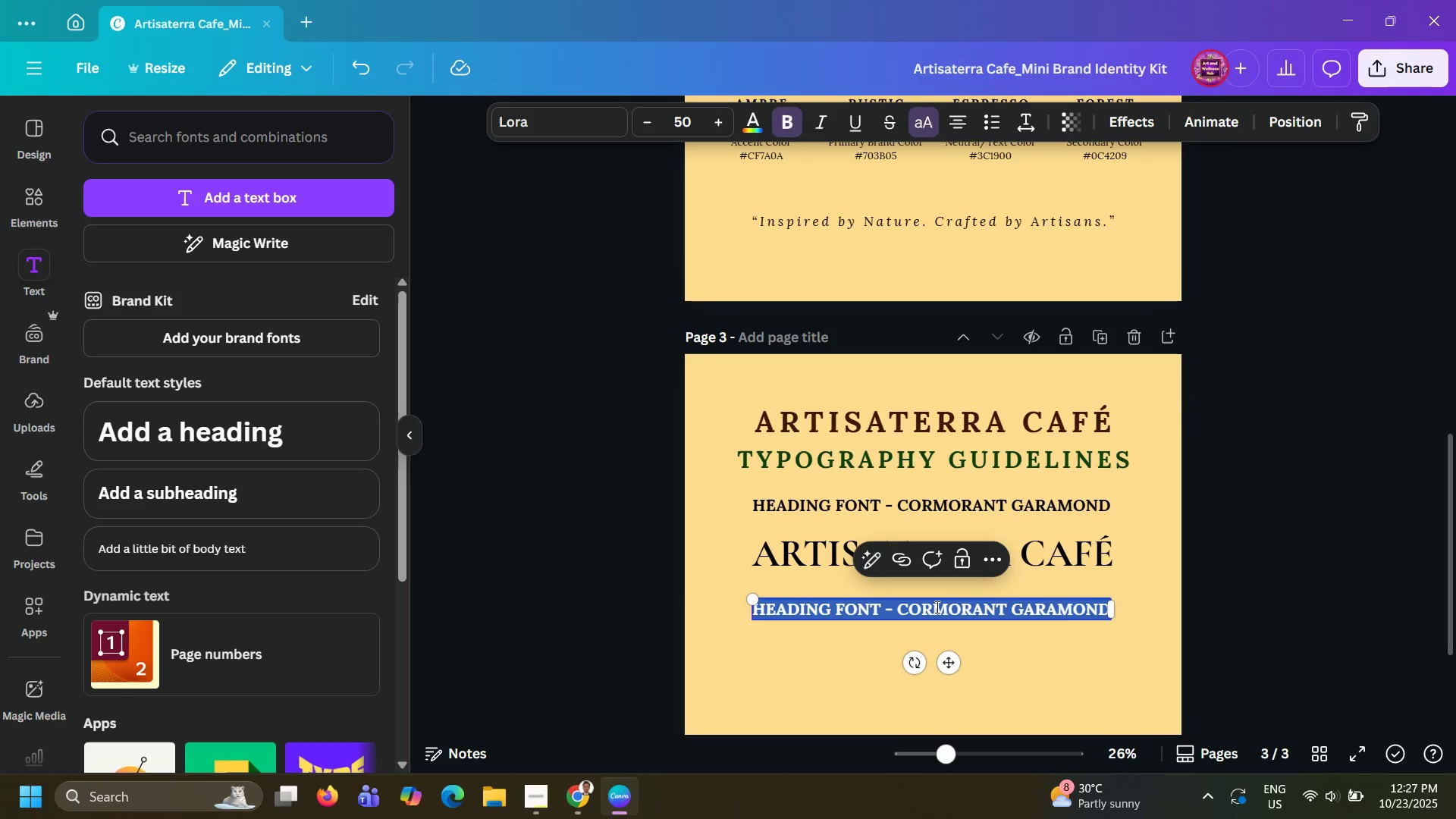 
double_click([936, 607])
 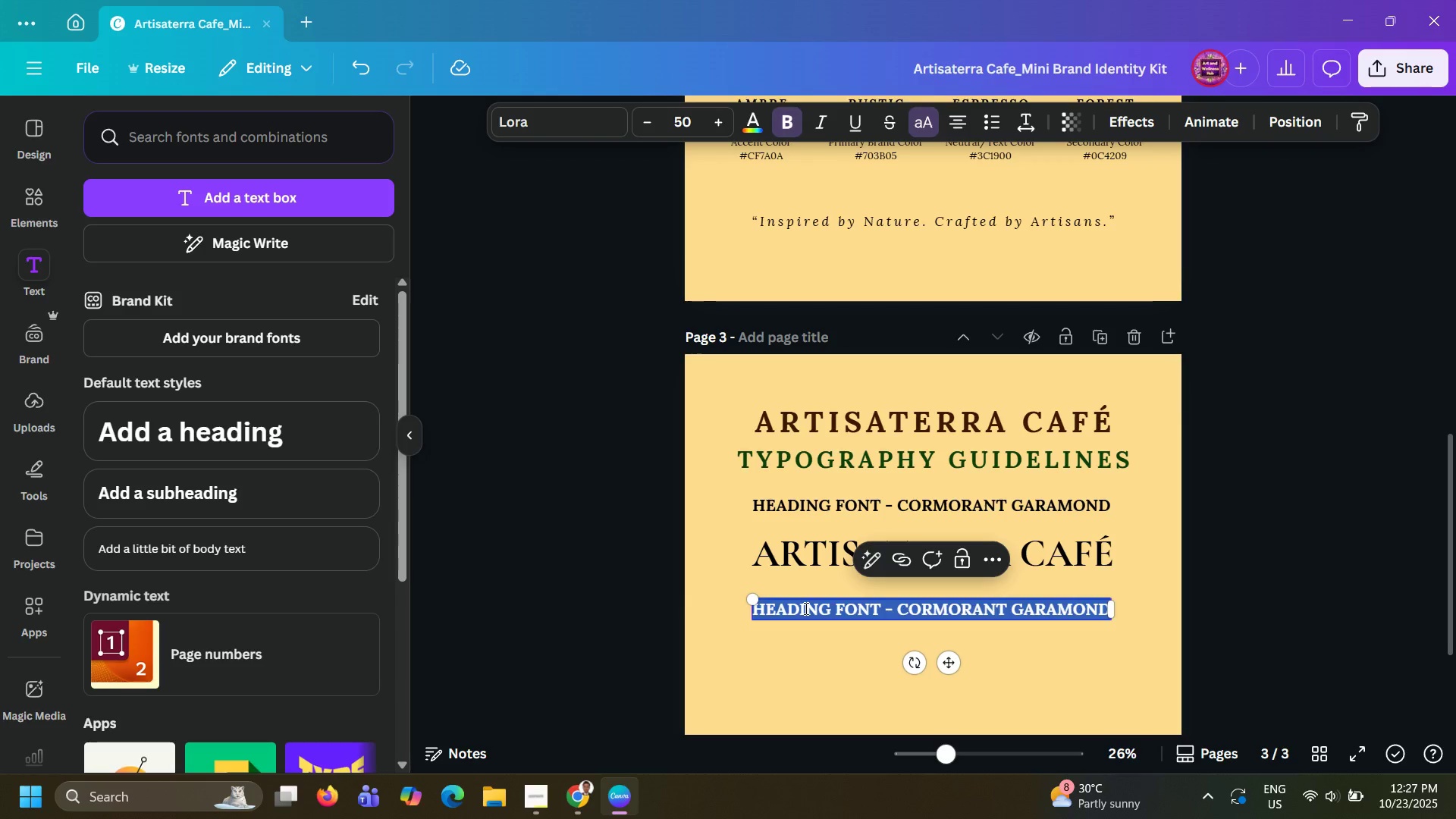 
left_click([805, 608])
 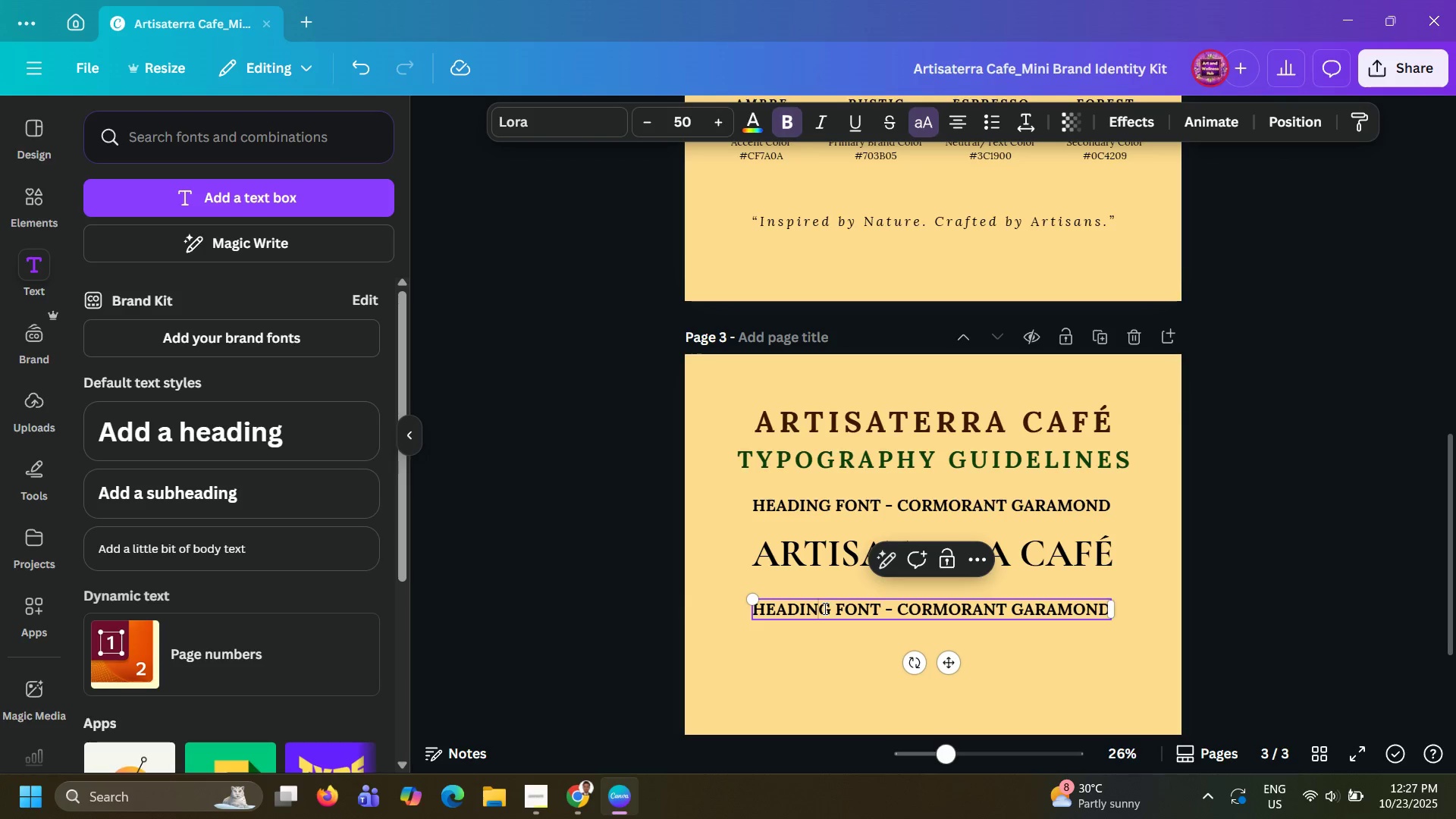 
left_click([824, 608])
 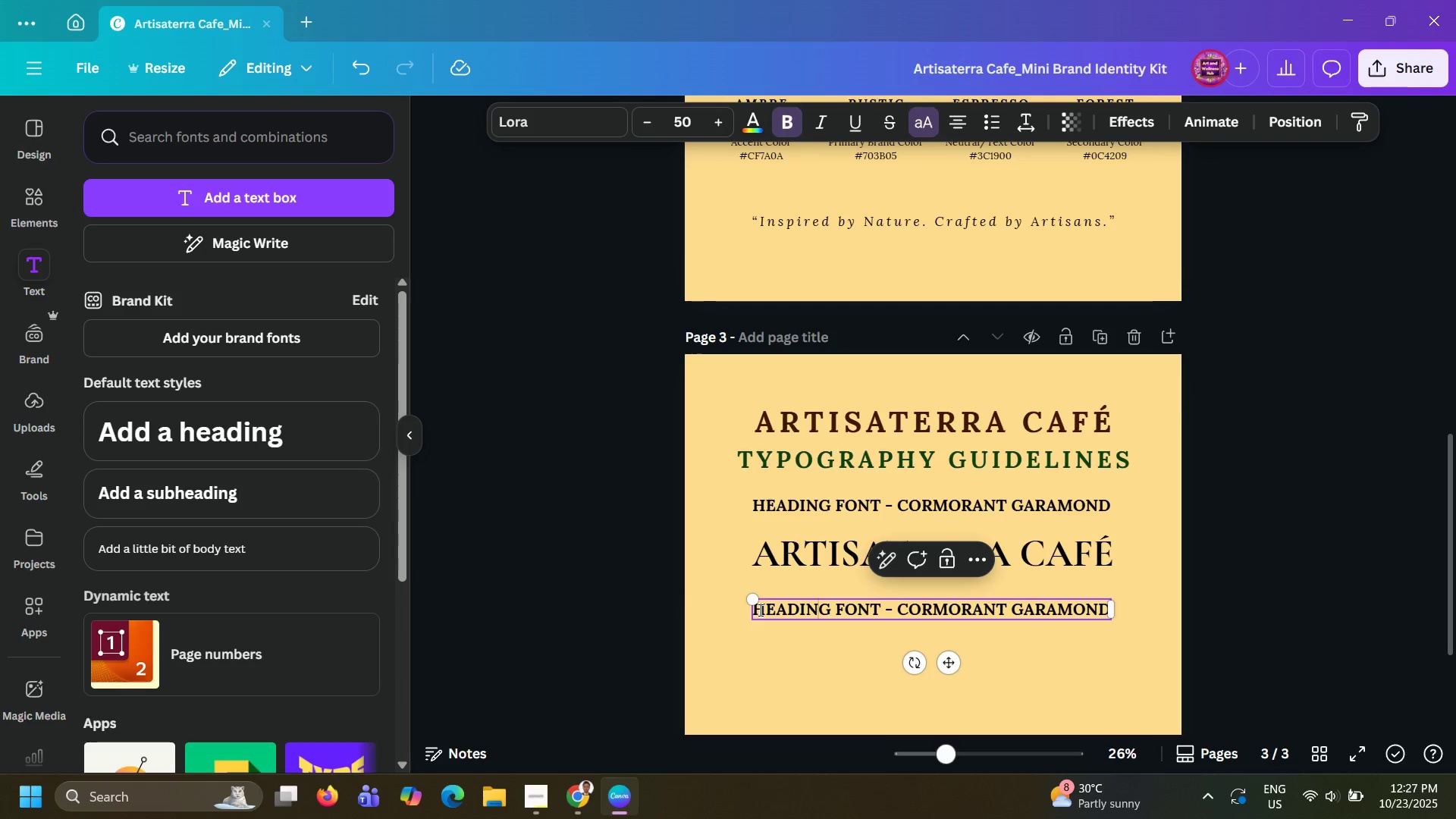 
left_click([759, 610])
 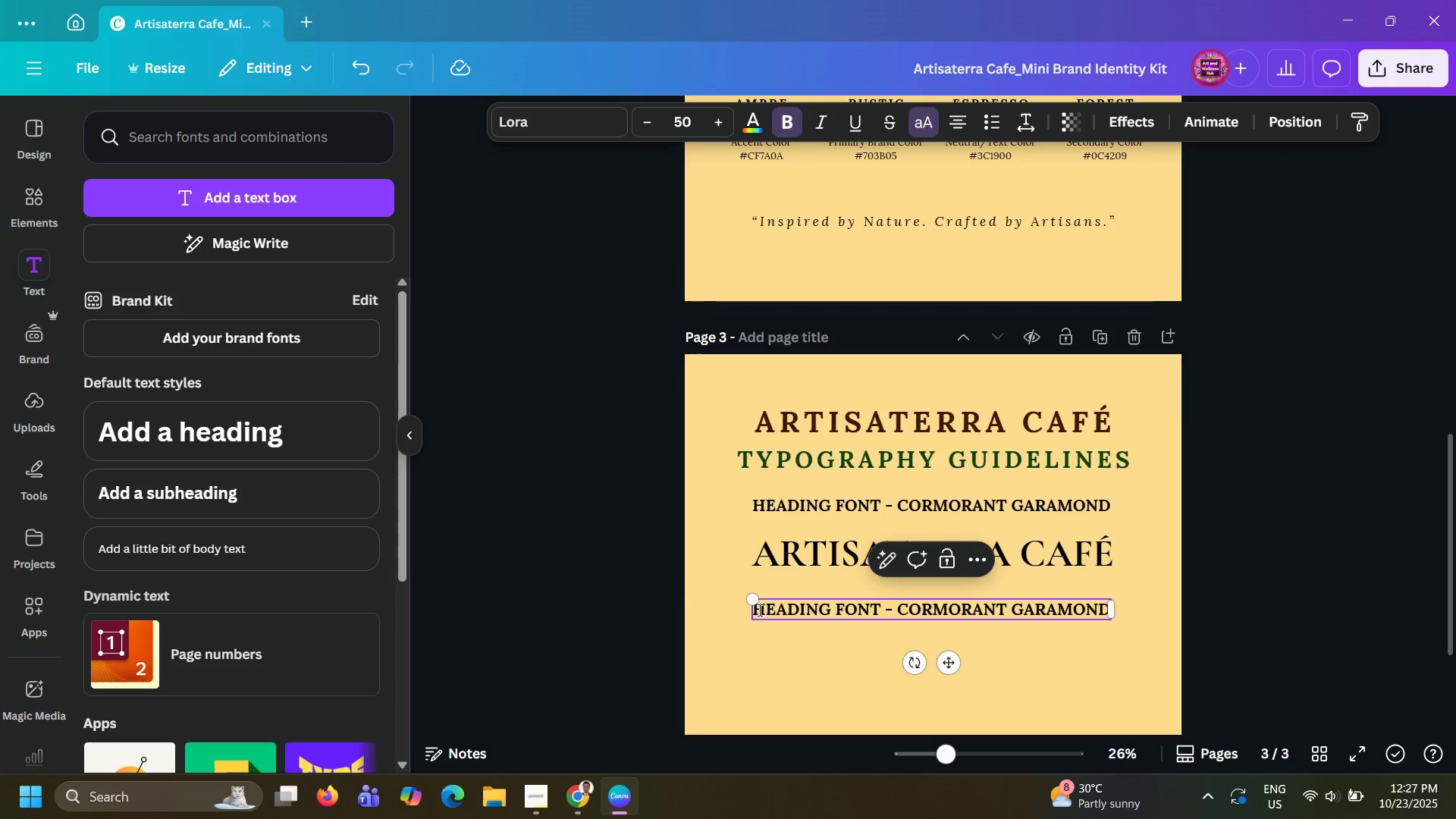 
left_click([758, 610])
 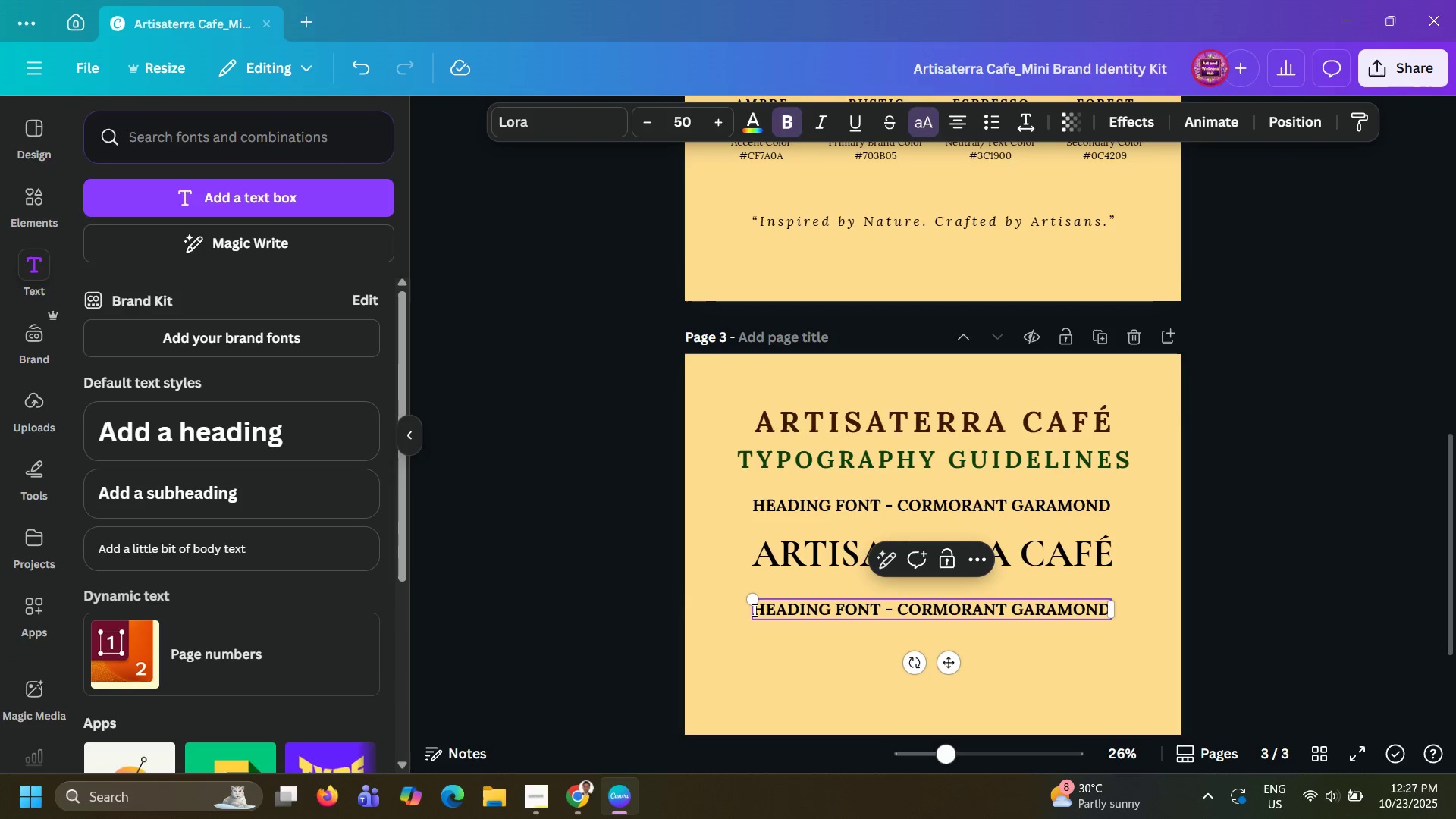 
left_click([753, 610])
 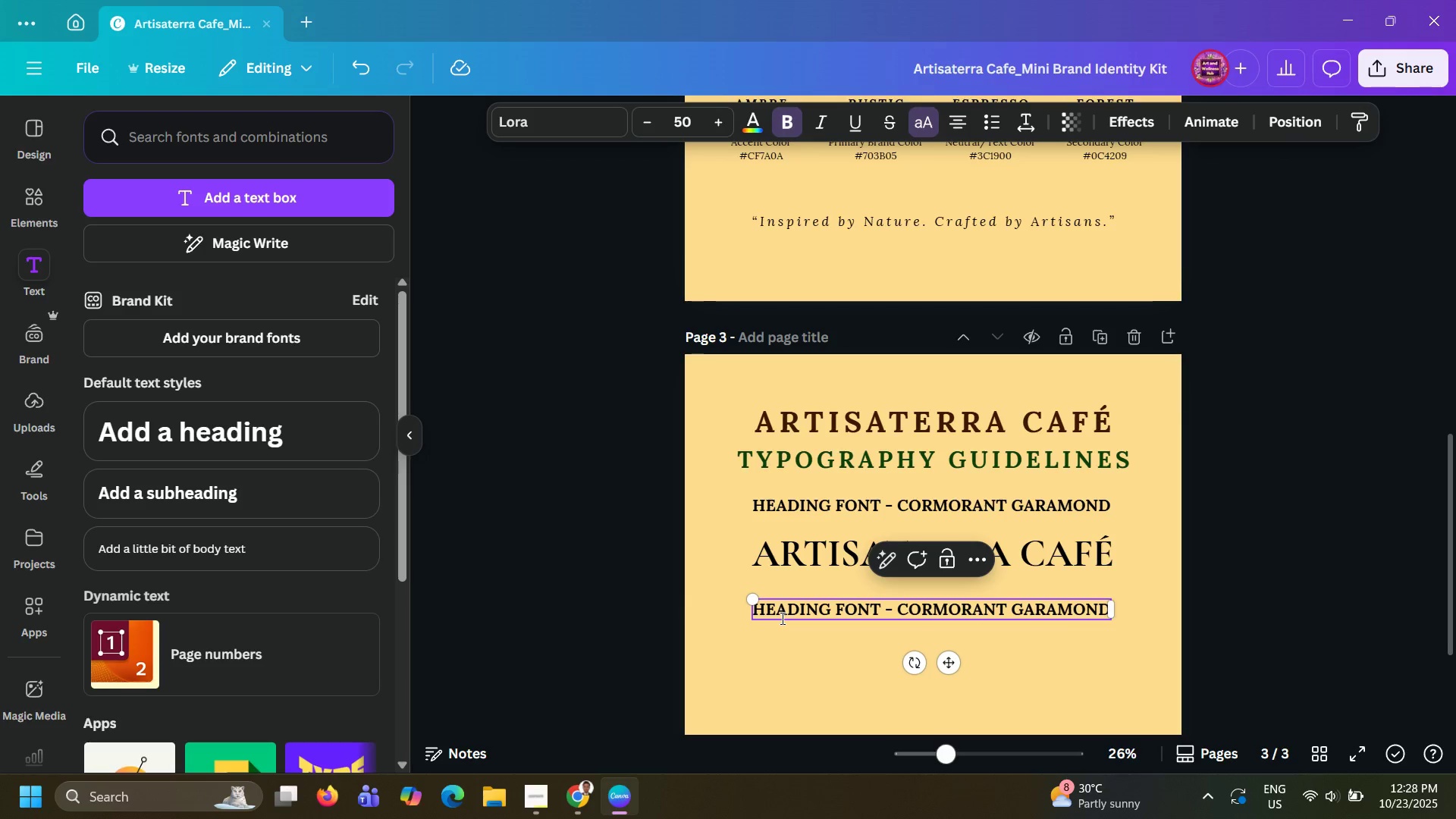 
type(SUB)
 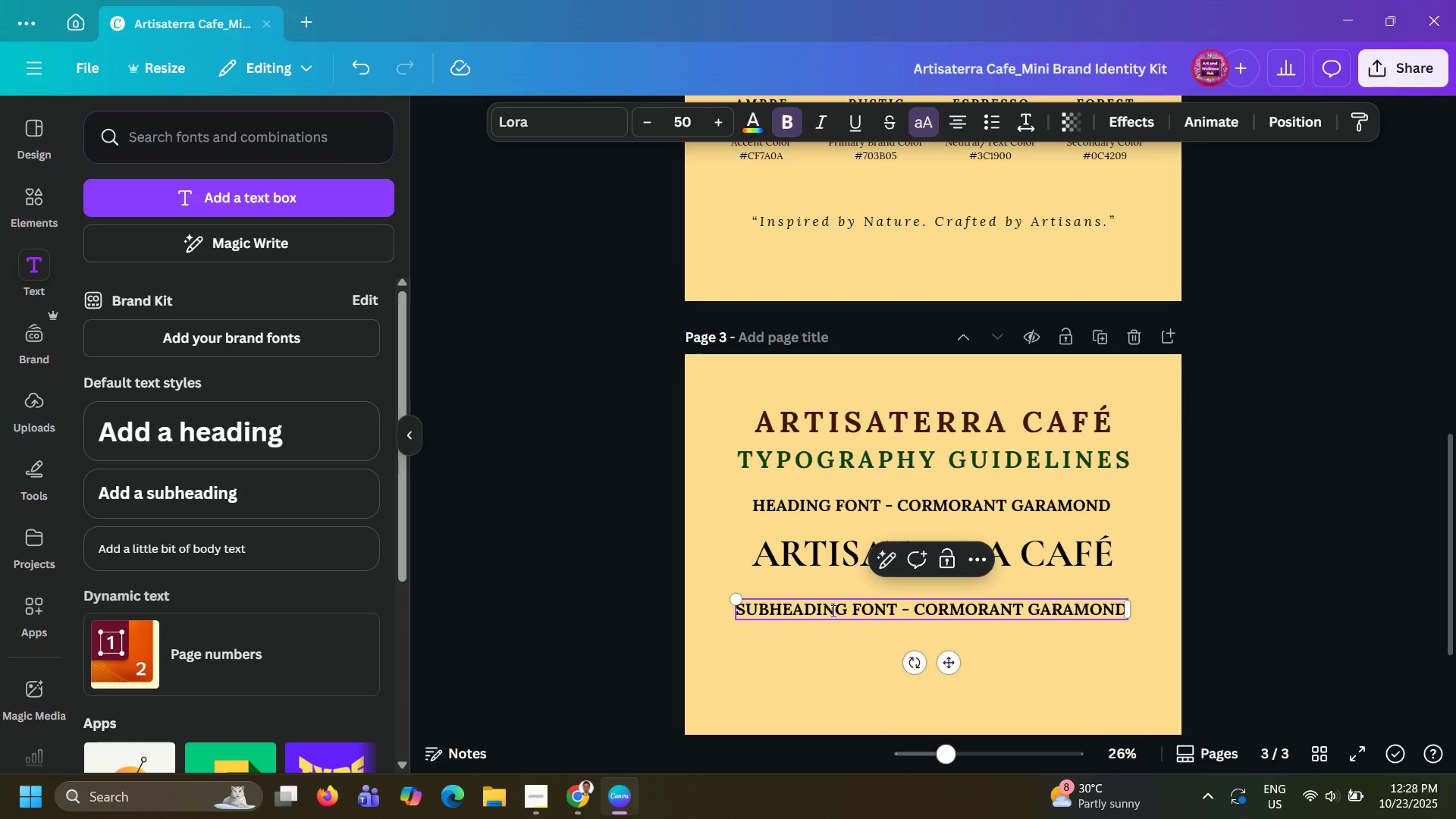 
left_click_drag(start_coordinate=[918, 607], to_coordinate=[1124, 616])
 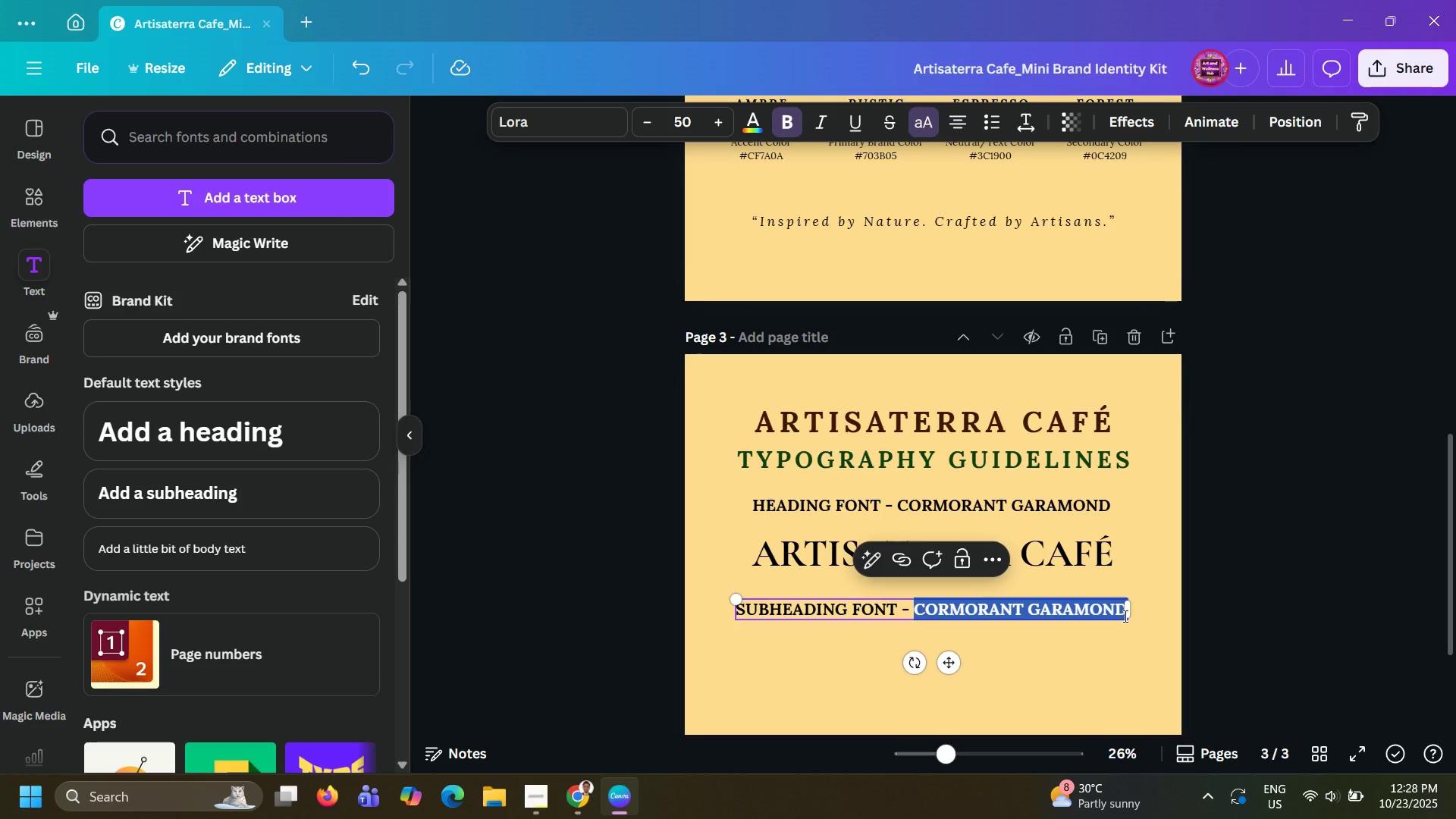 
type(LORA)
 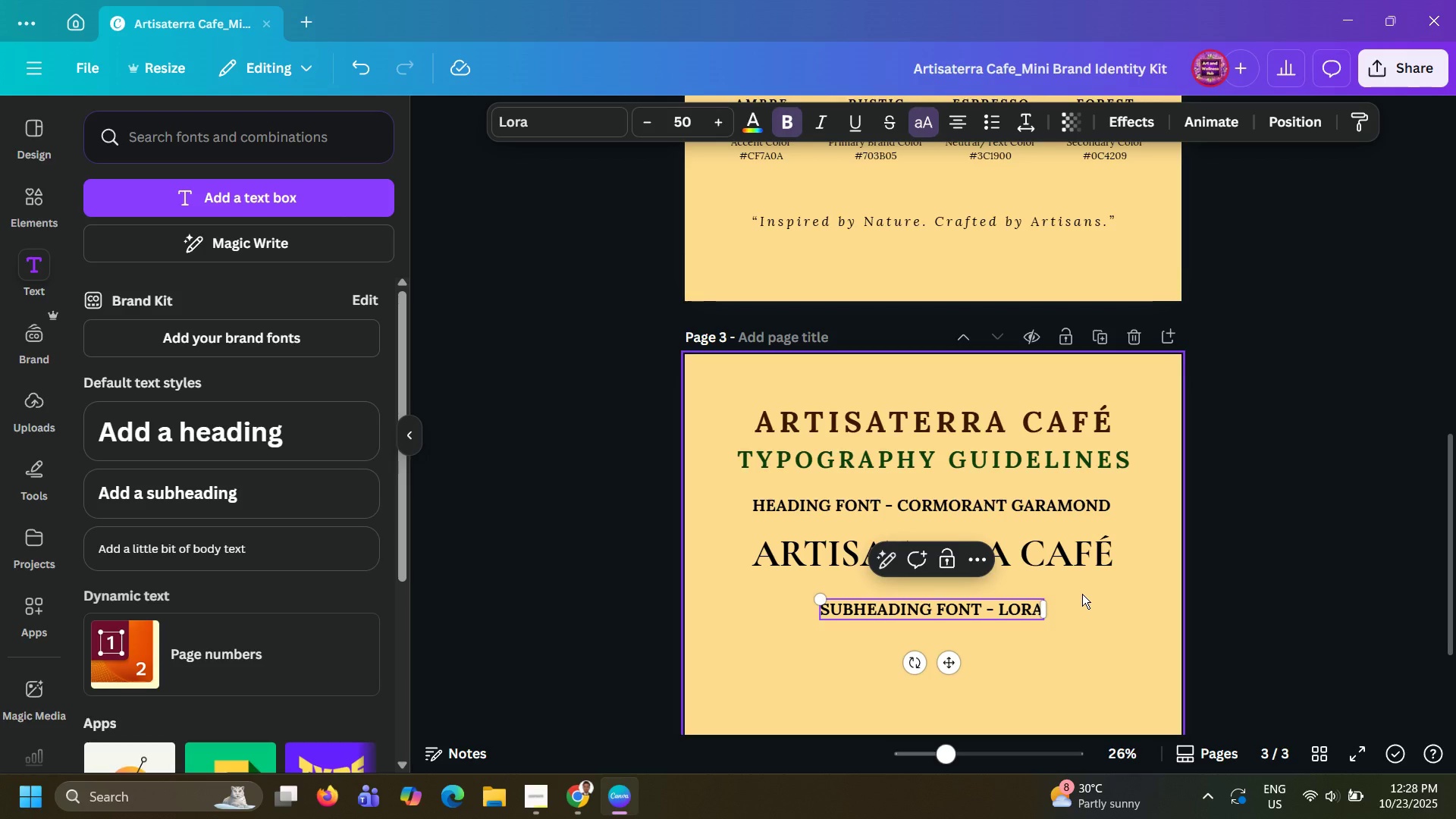 
wait(6.71)
 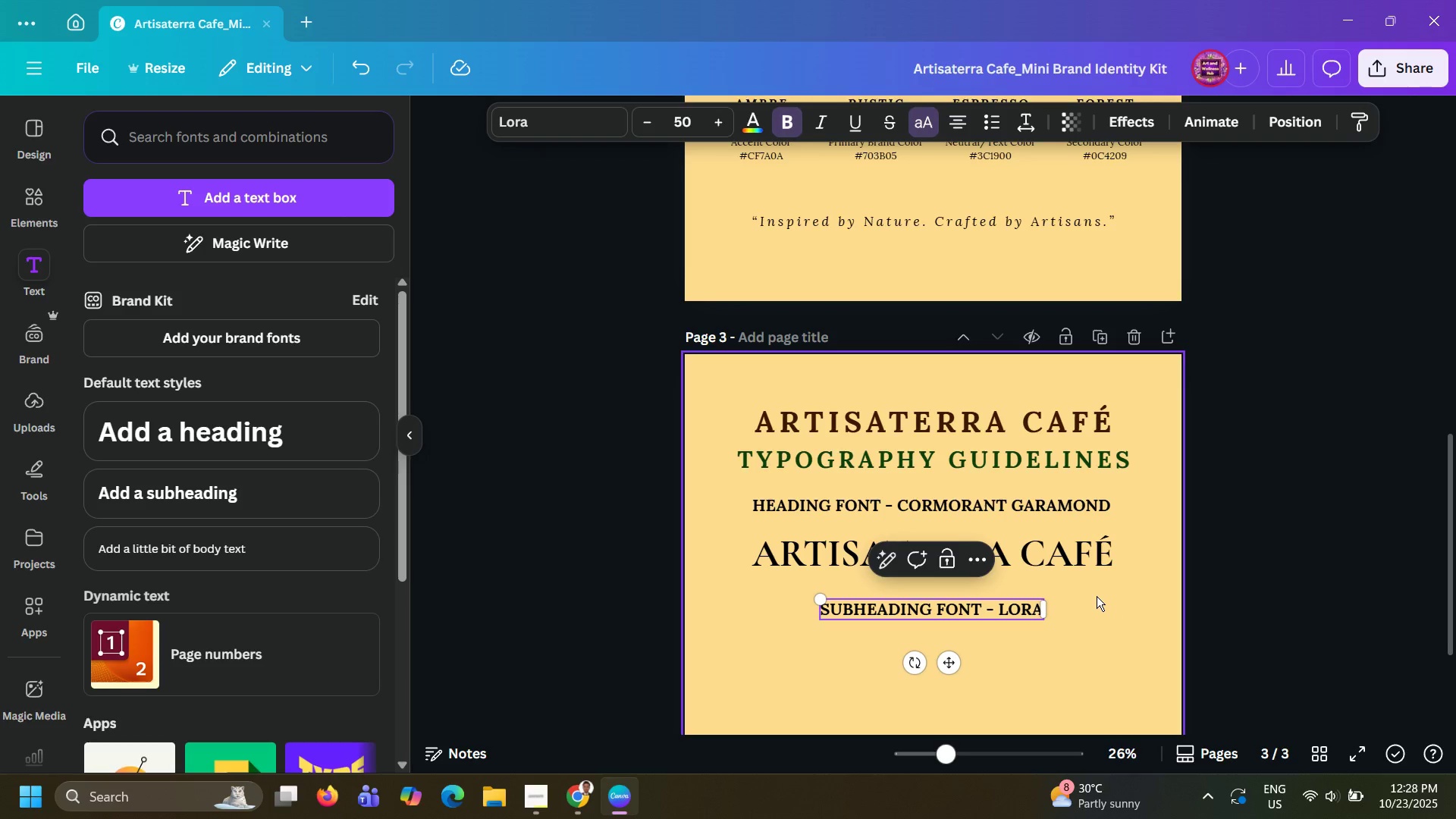 
left_click([588, 523])
 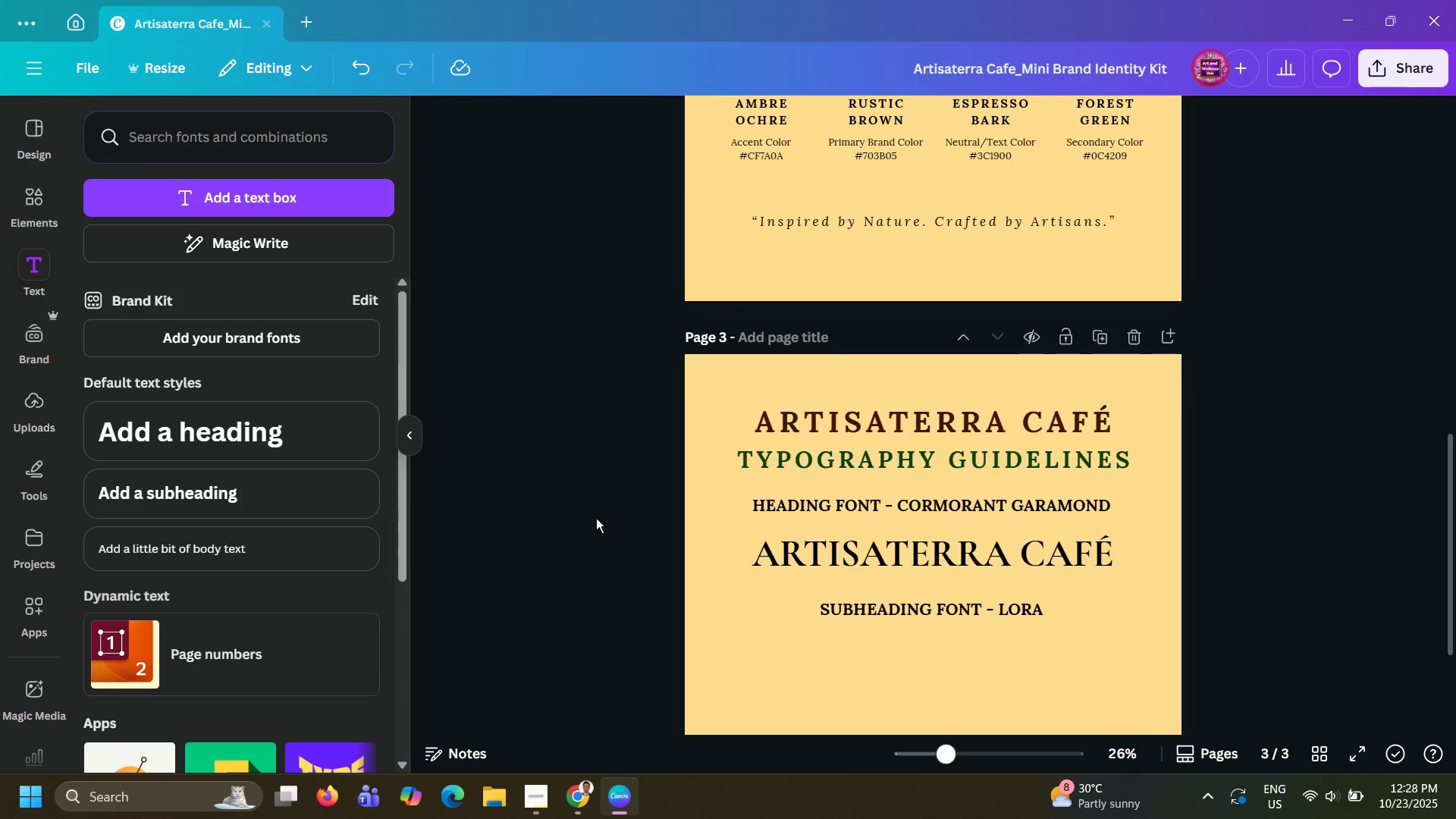 
scroll: coordinate [596, 518], scroll_direction: up, amount: 1.0
 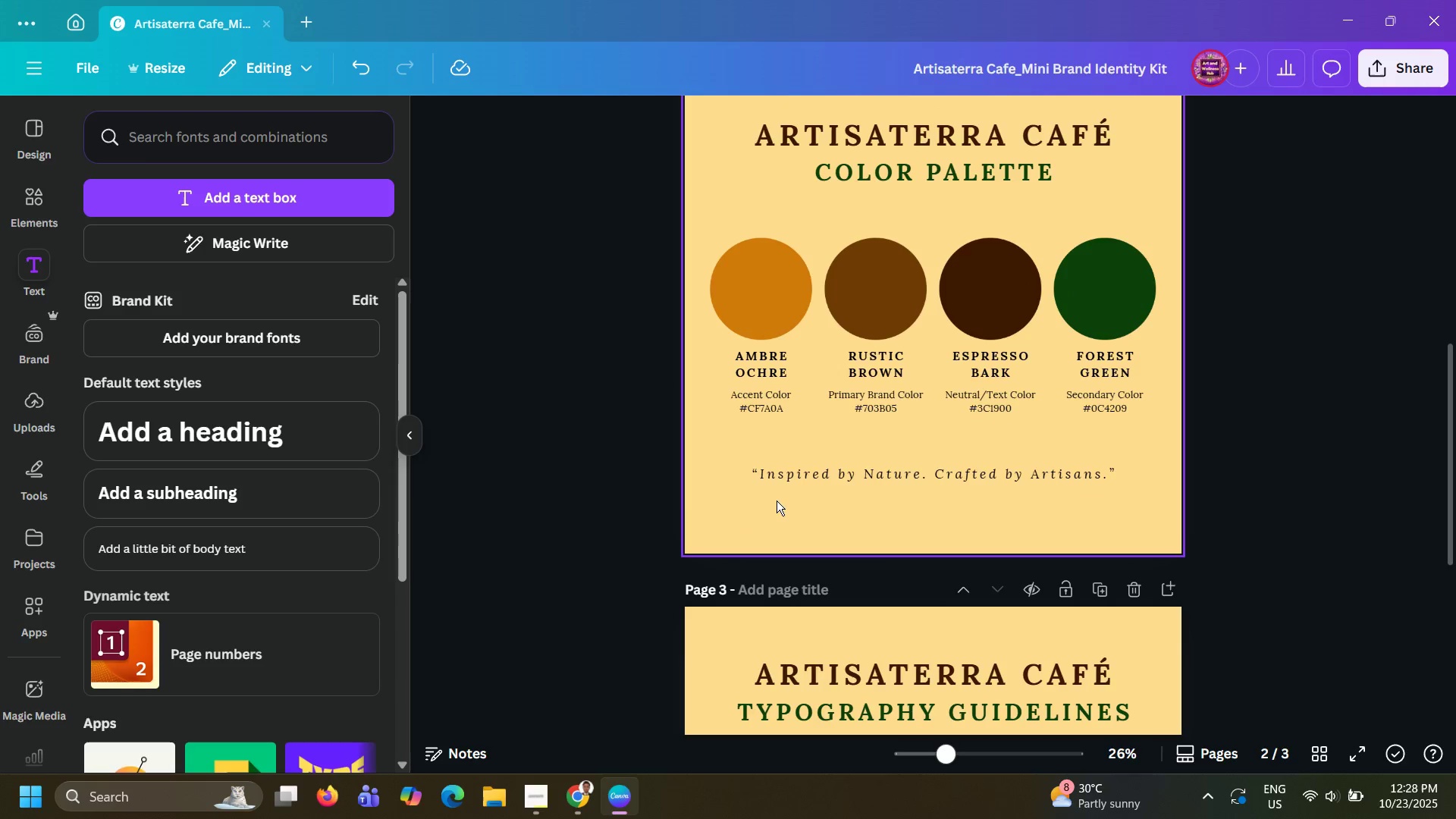 
left_click([812, 464])
 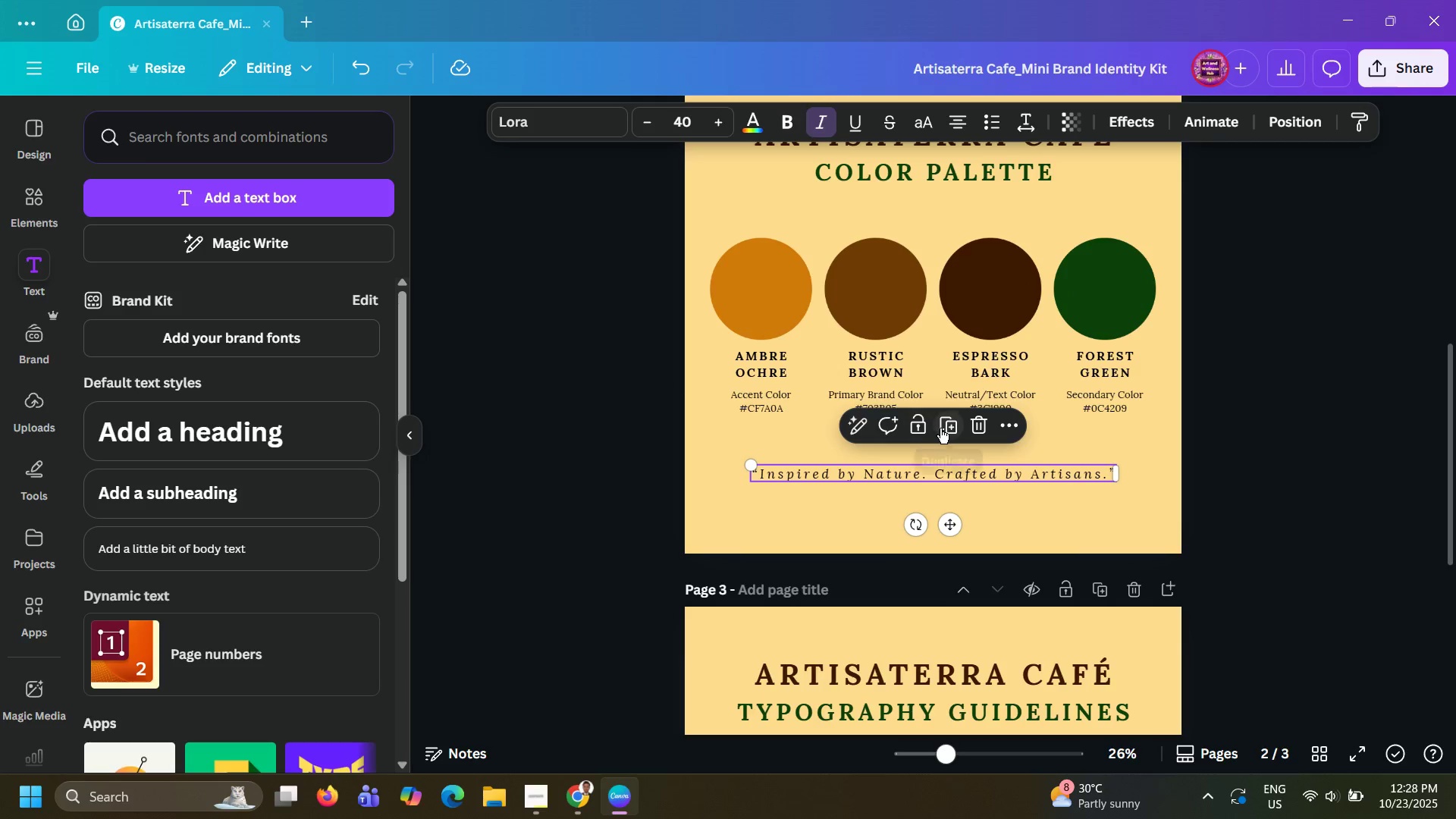 
left_click([940, 428])
 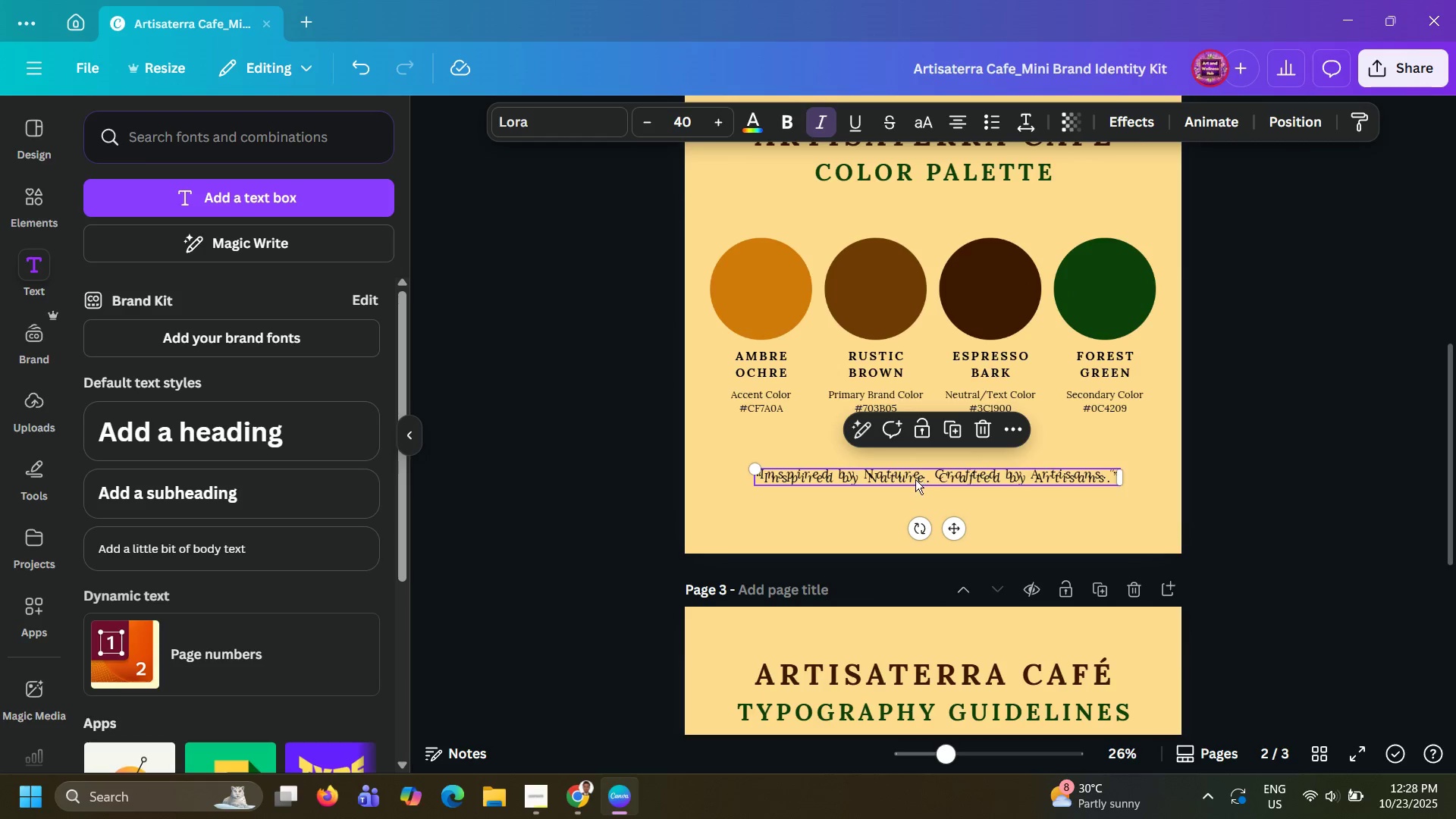 
left_click_drag(start_coordinate=[915, 479], to_coordinate=[909, 731])
 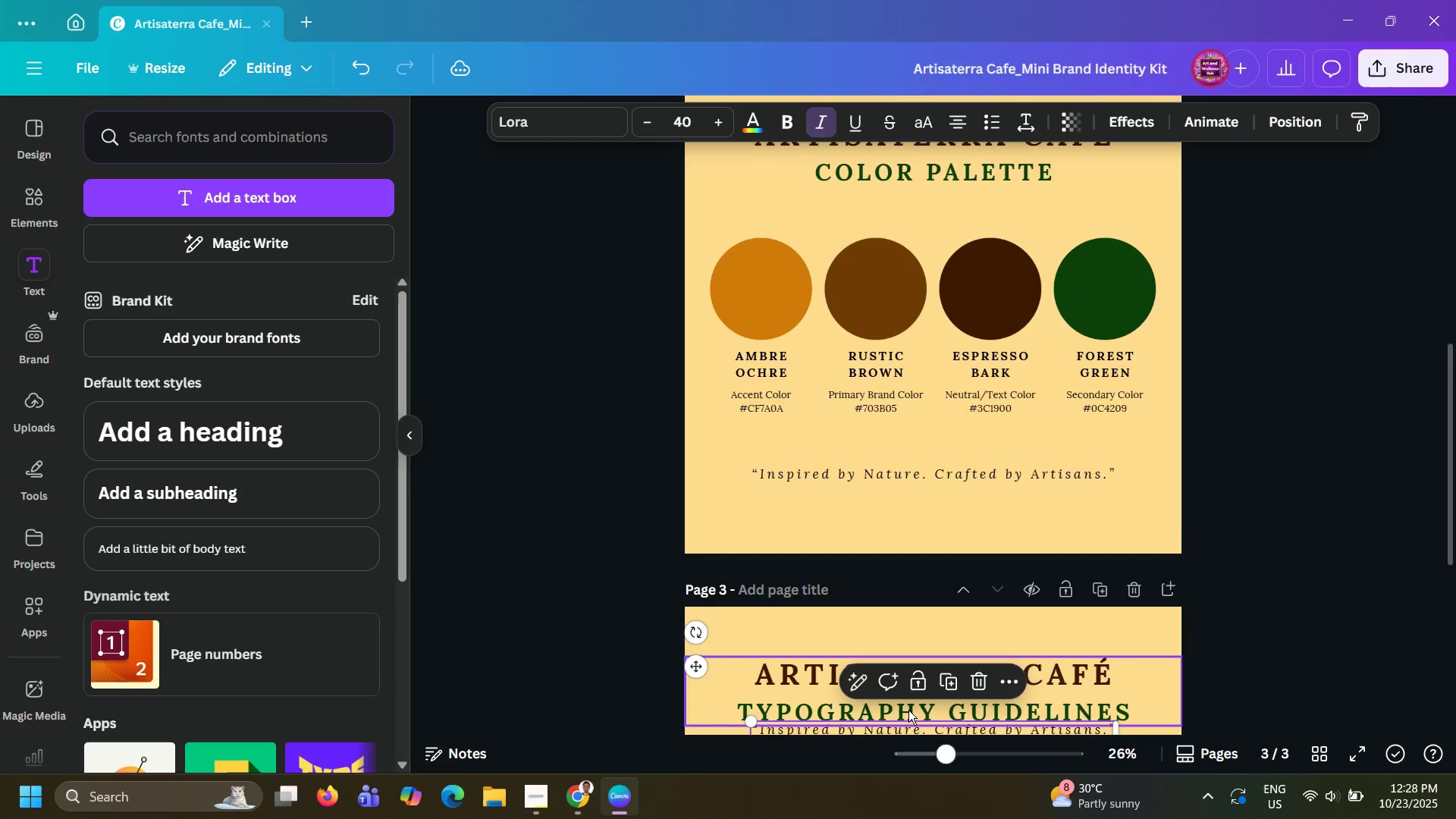 
scroll: coordinate [902, 692], scroll_direction: down, amount: 10.0
 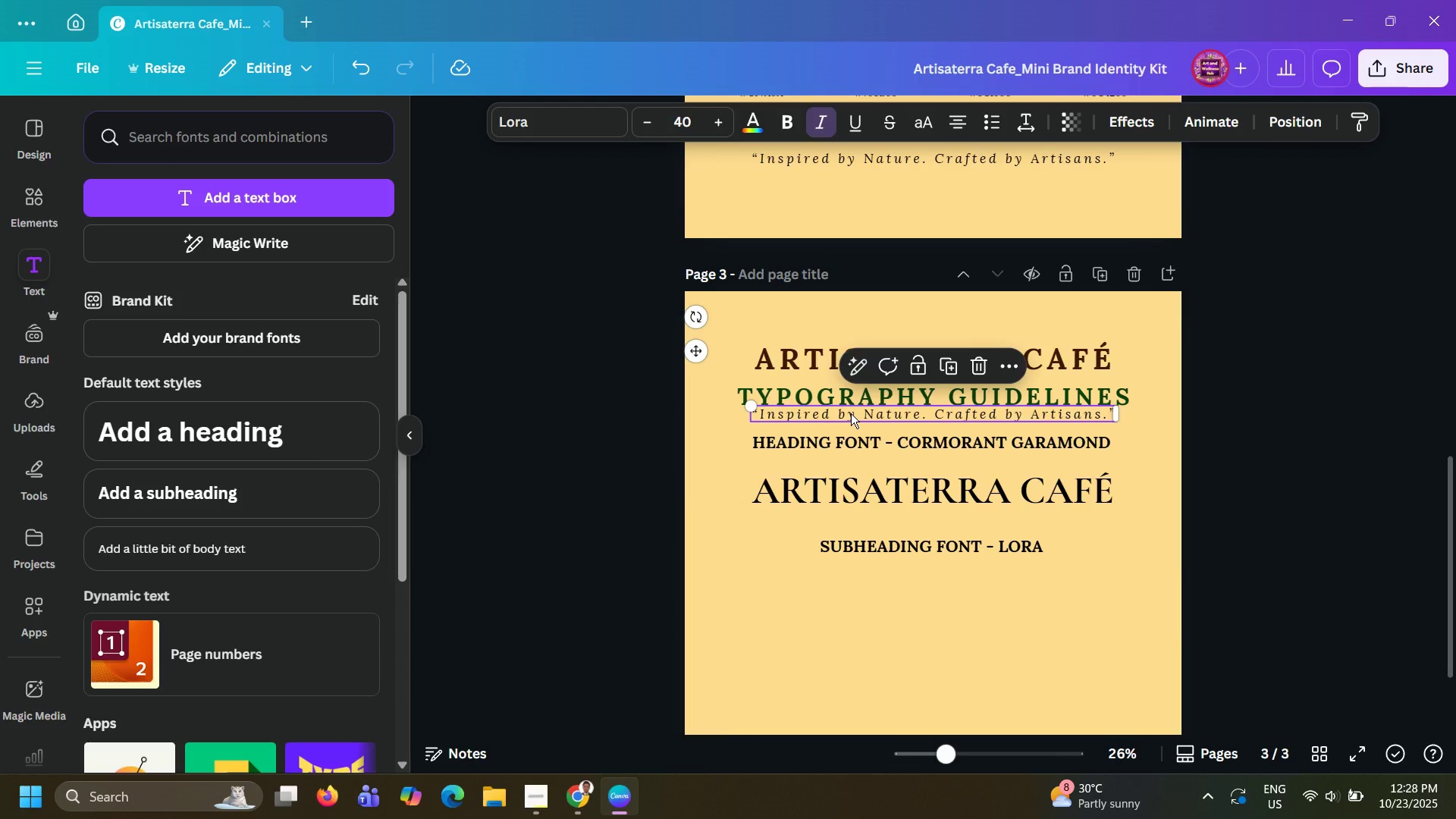 
left_click_drag(start_coordinate=[851, 413], to_coordinate=[847, 582])
 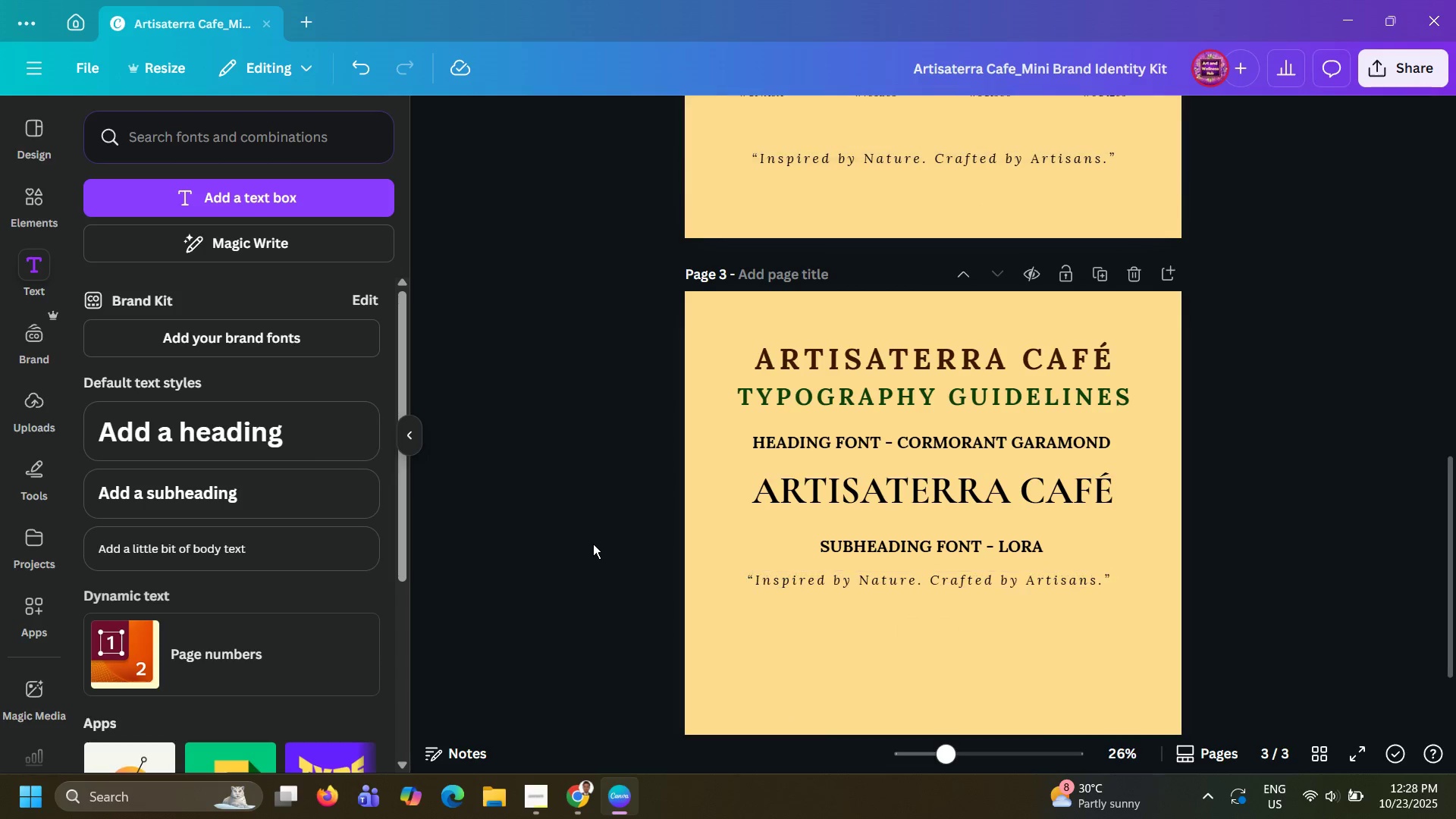 
left_click([593, 544])
 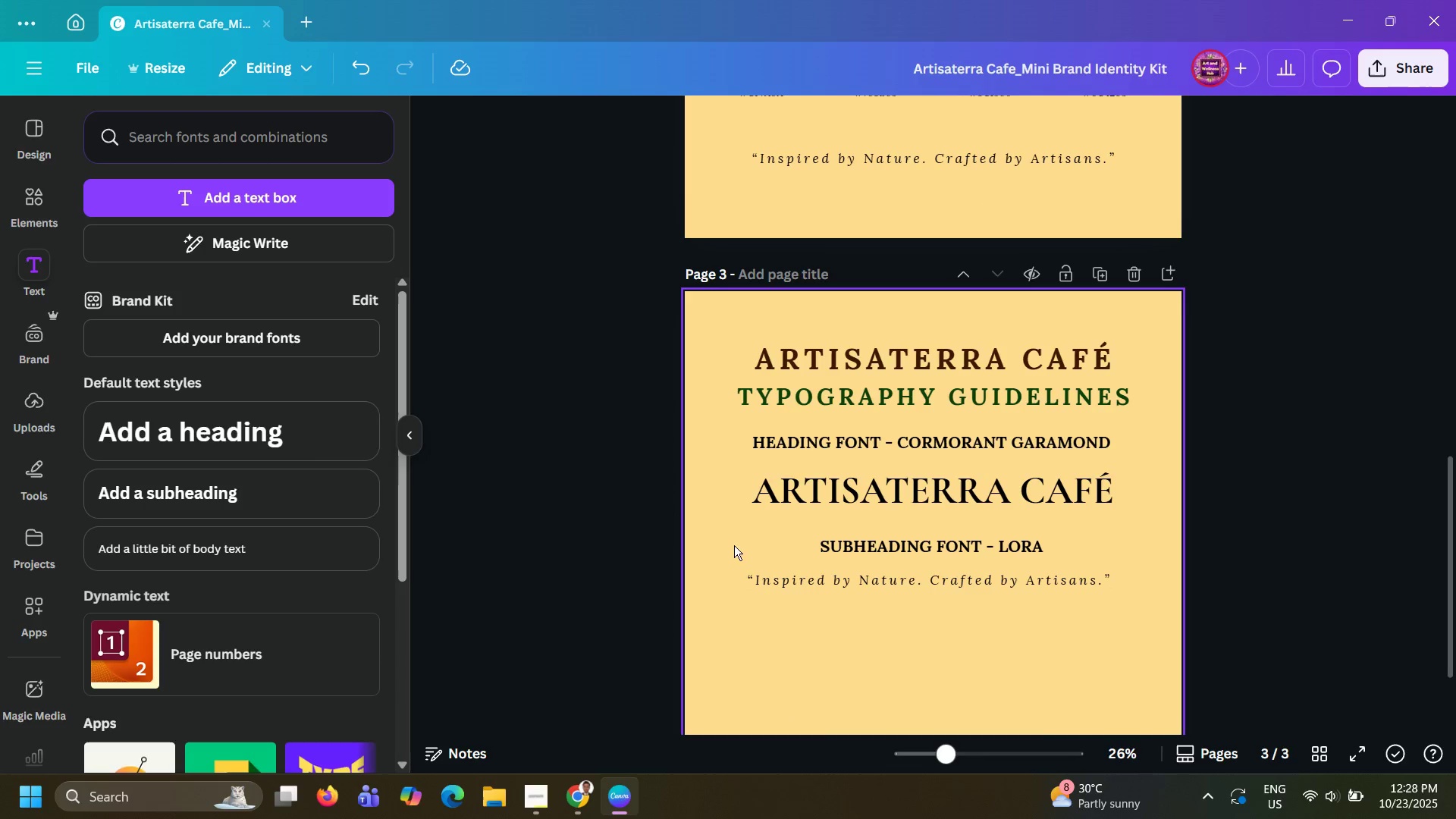 
left_click_drag(start_coordinate=[790, 582], to_coordinate=[786, 590])
 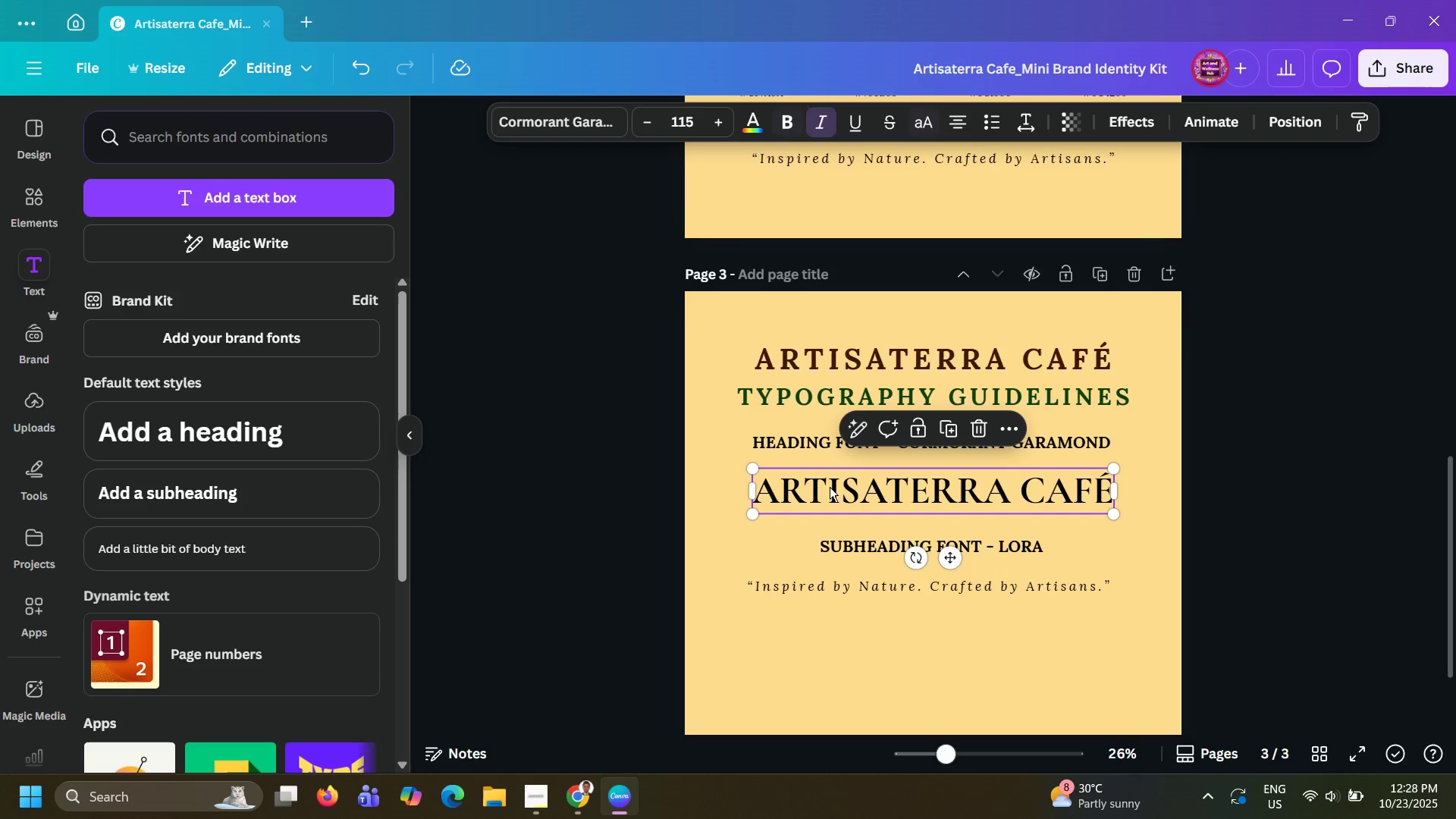 
left_click([830, 487])
 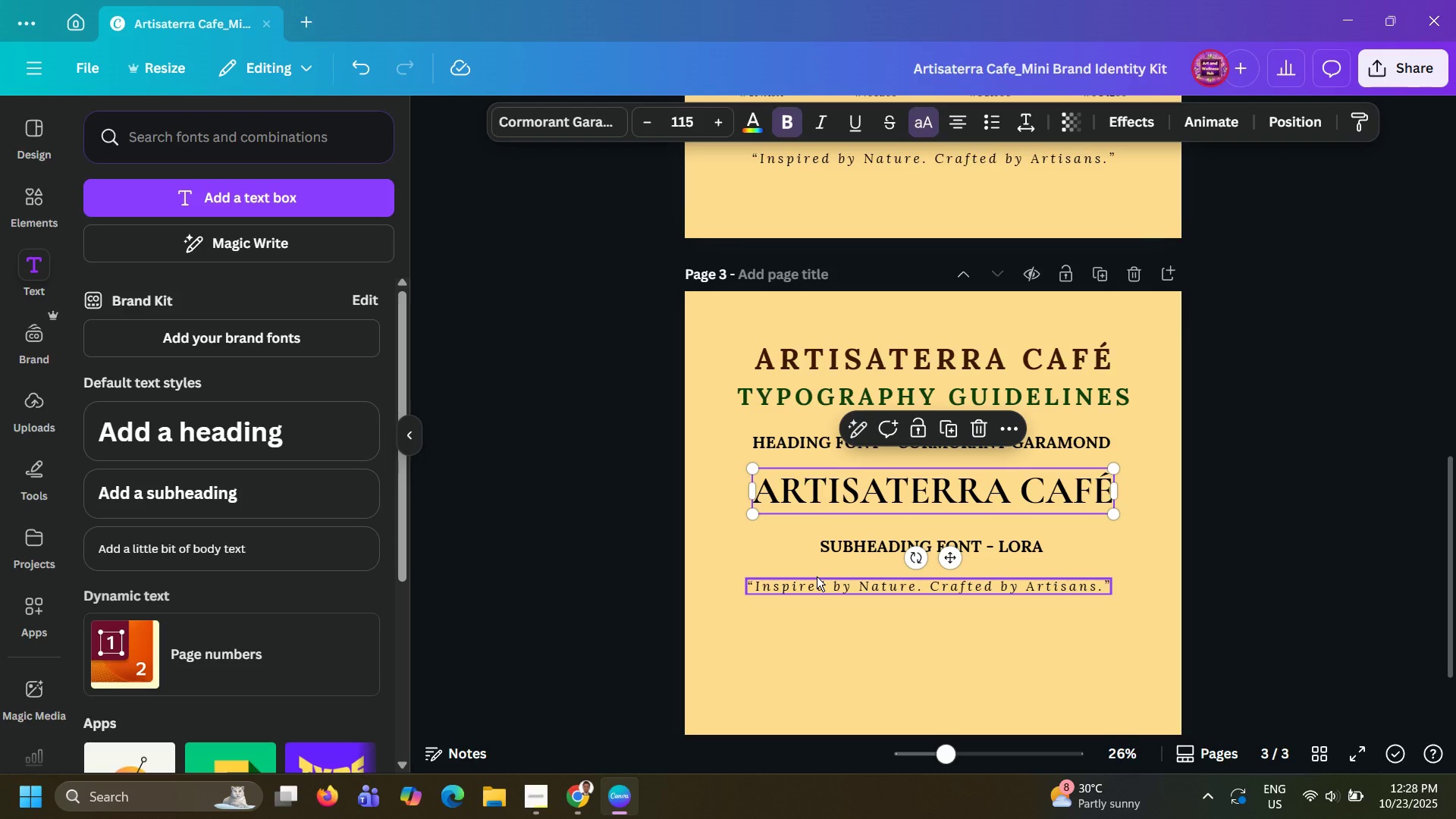 
left_click_drag(start_coordinate=[817, 576], to_coordinate=[815, 588])
 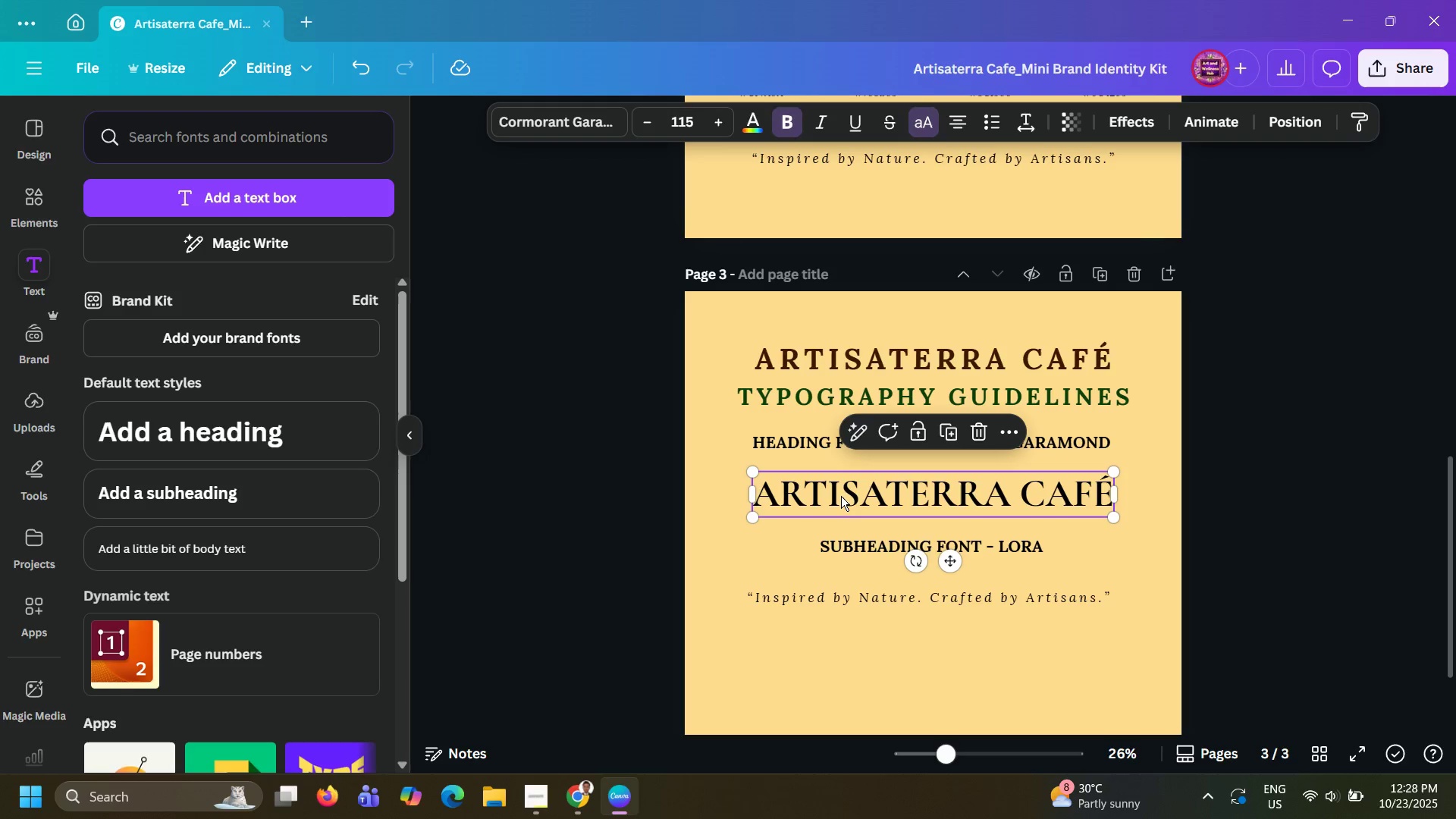 
left_click_drag(start_coordinate=[841, 597], to_coordinate=[839, 578])
 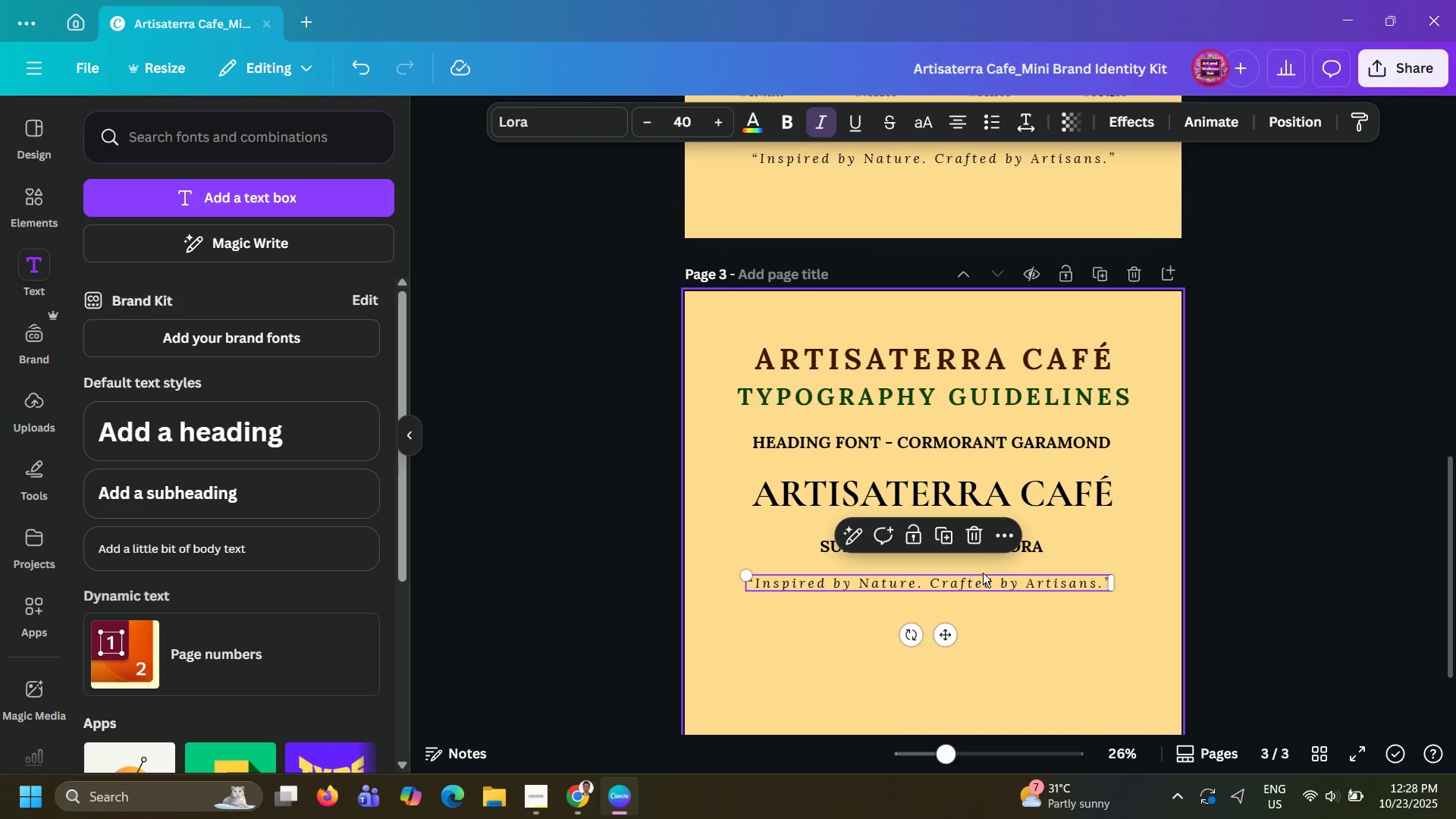 
left_click_drag(start_coordinate=[982, 579], to_coordinate=[987, 580])
 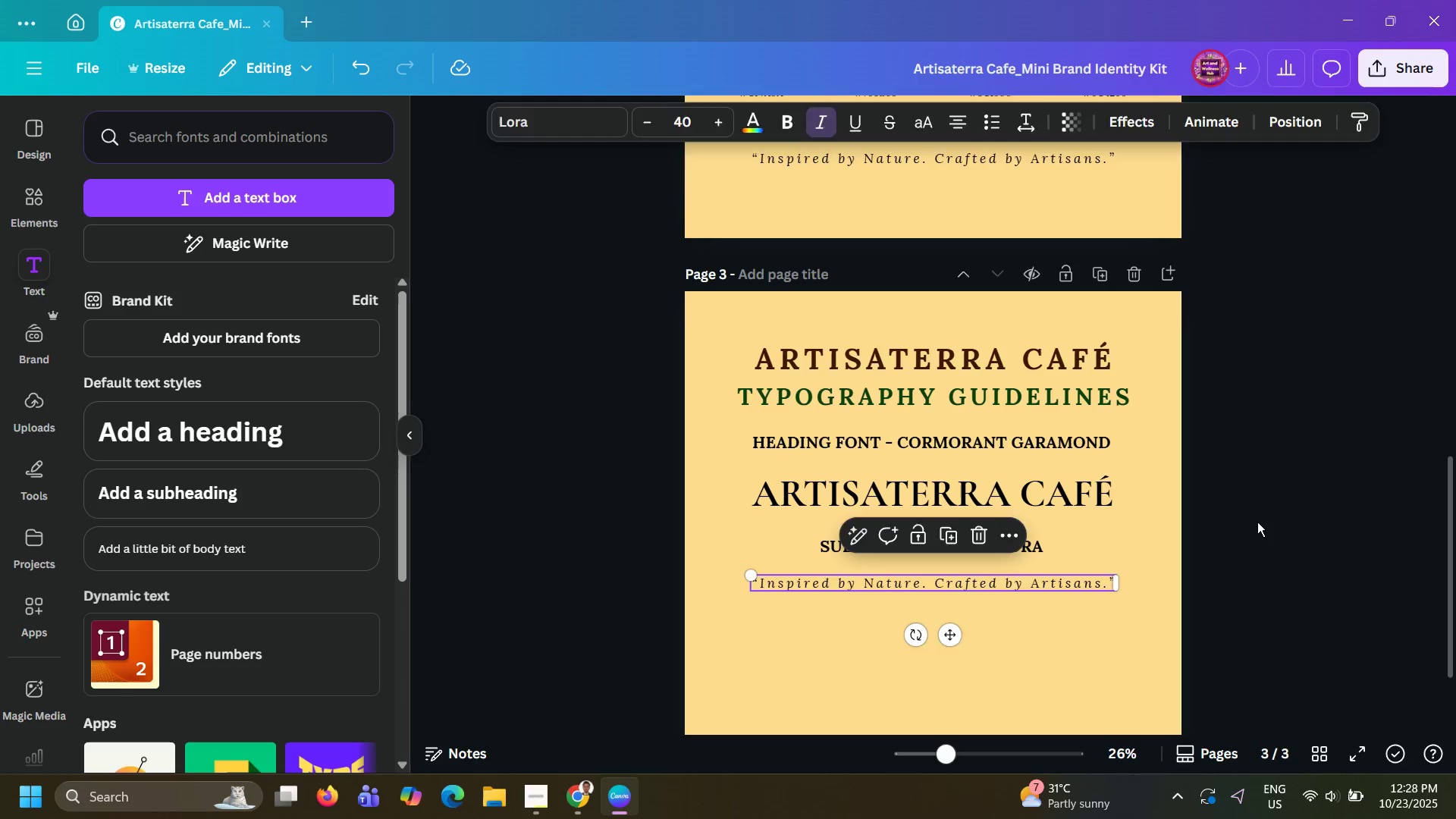 
left_click([1257, 522])
 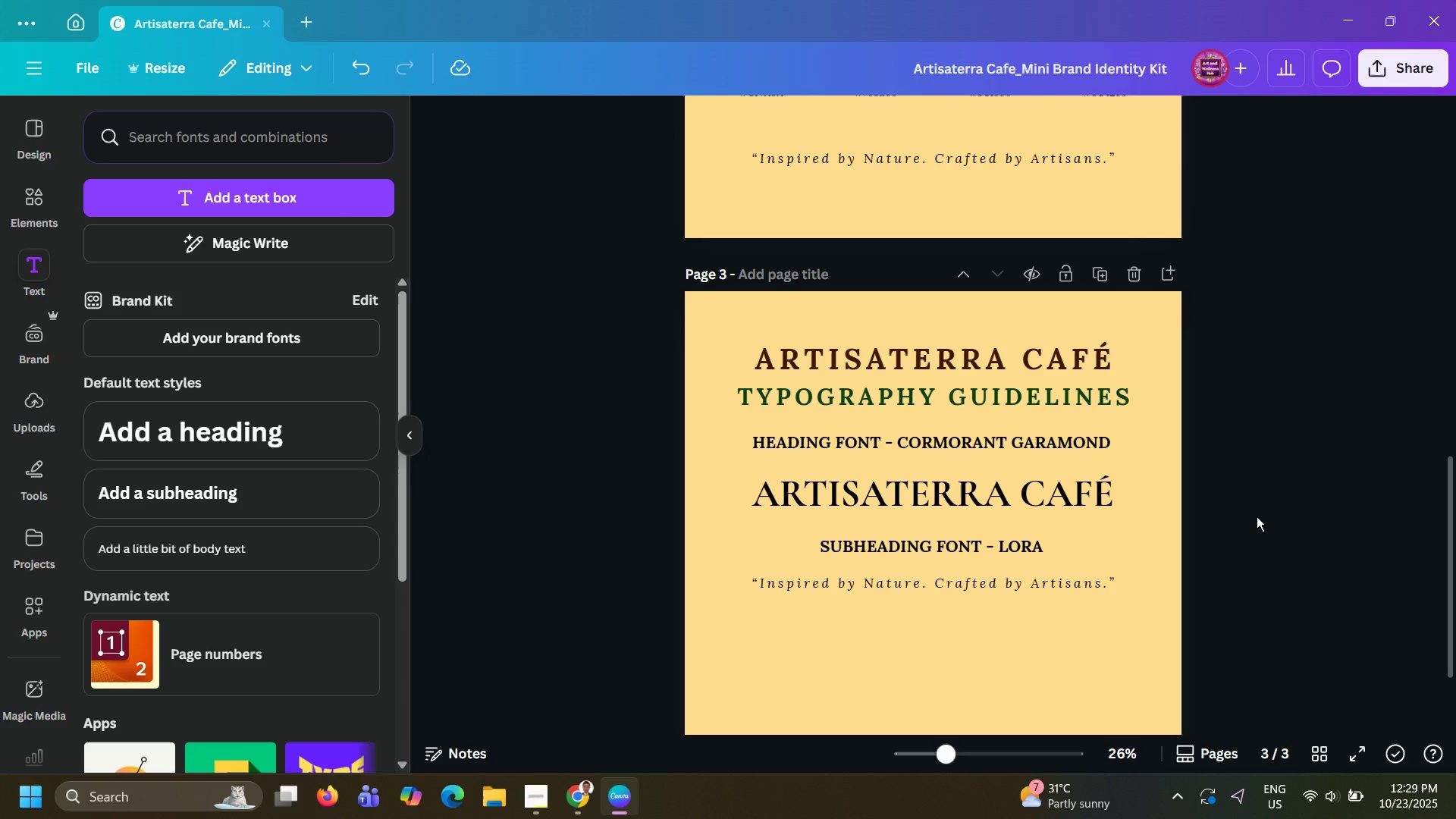 
wait(11.67)
 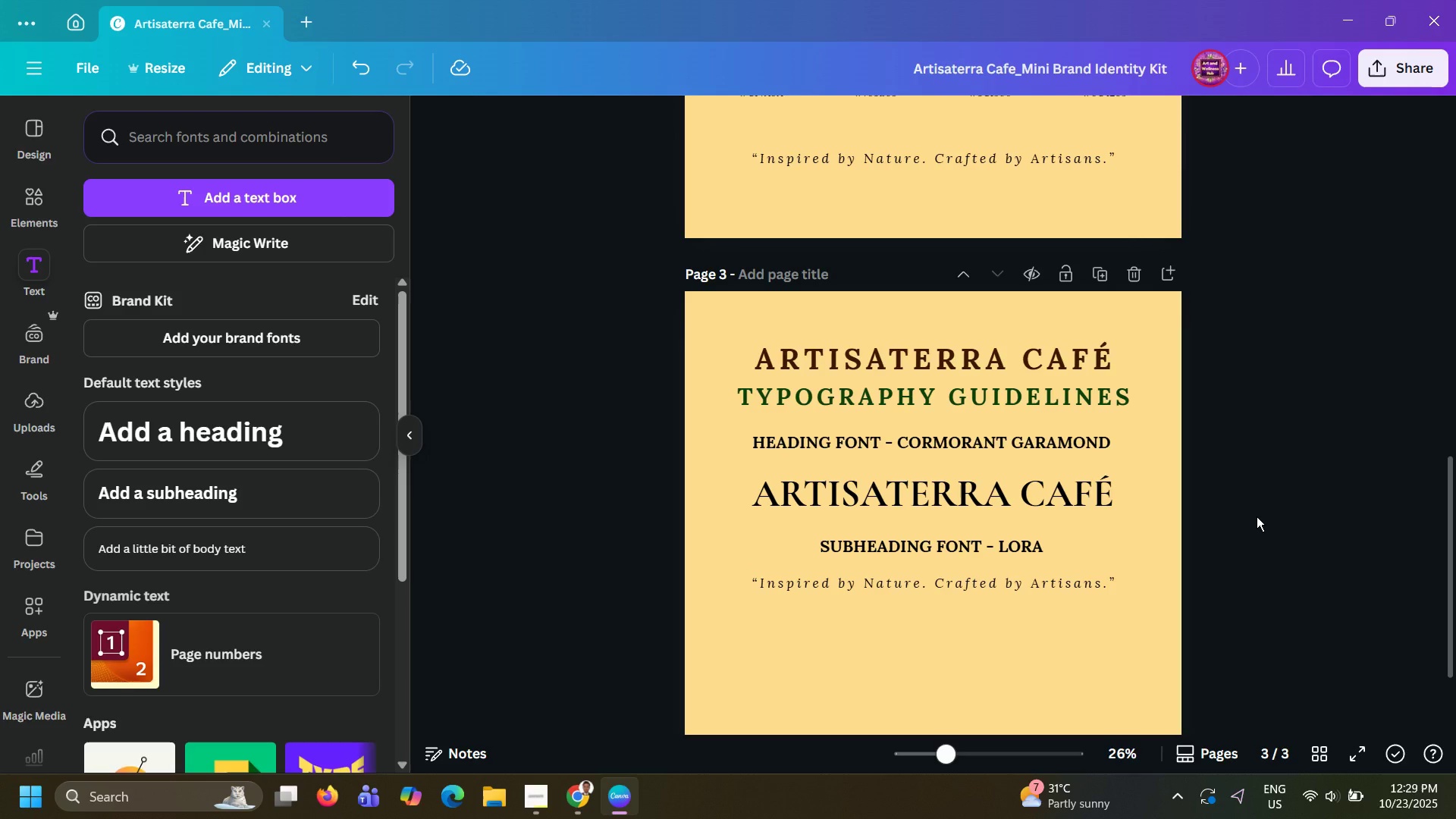 
scroll: coordinate [974, 558], scroll_direction: up, amount: 20.0
 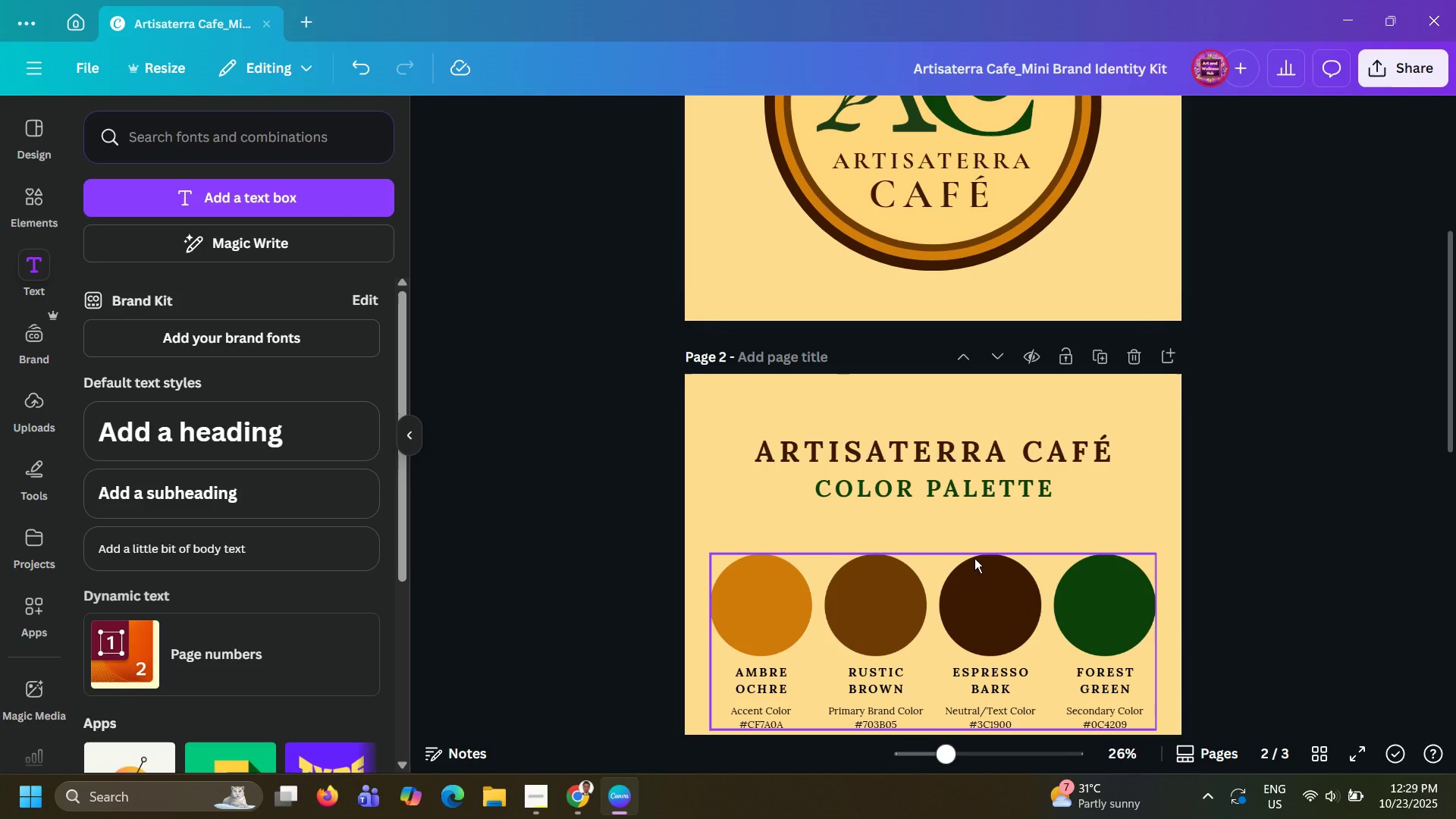 
wait(7.99)
 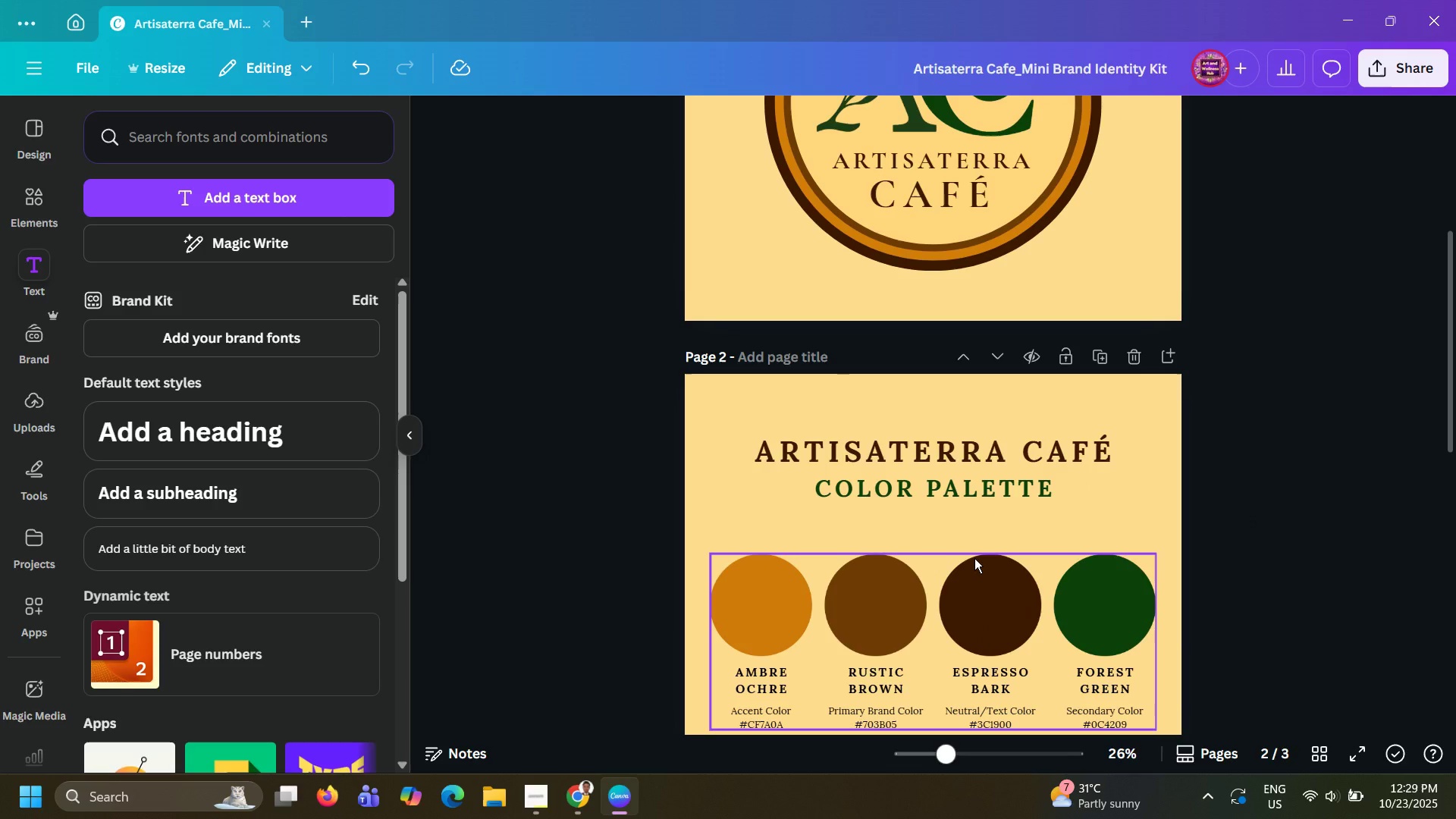 
scroll: coordinate [909, 495], scroll_direction: down, amount: 18.0
 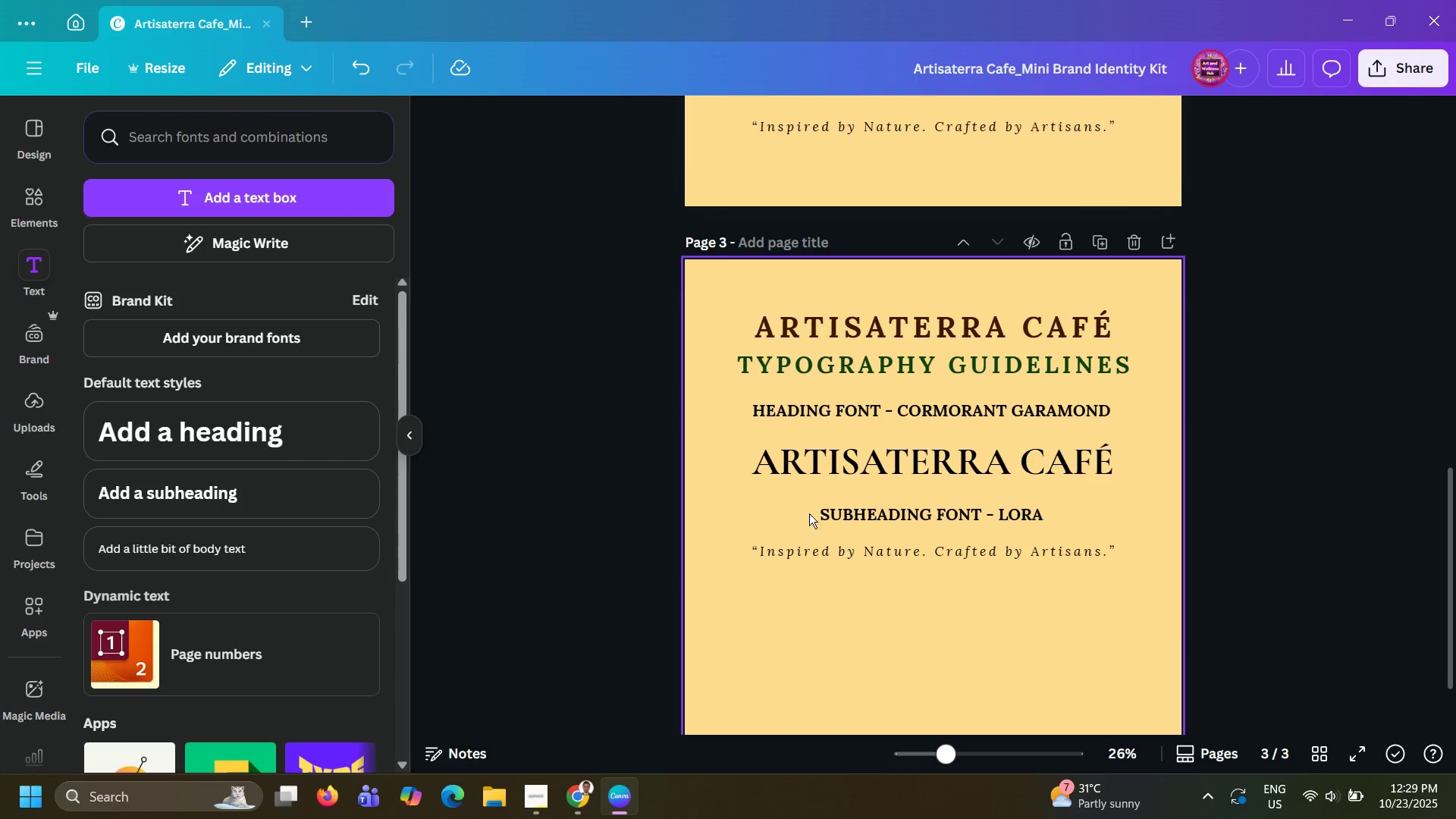 
left_click([818, 513])
 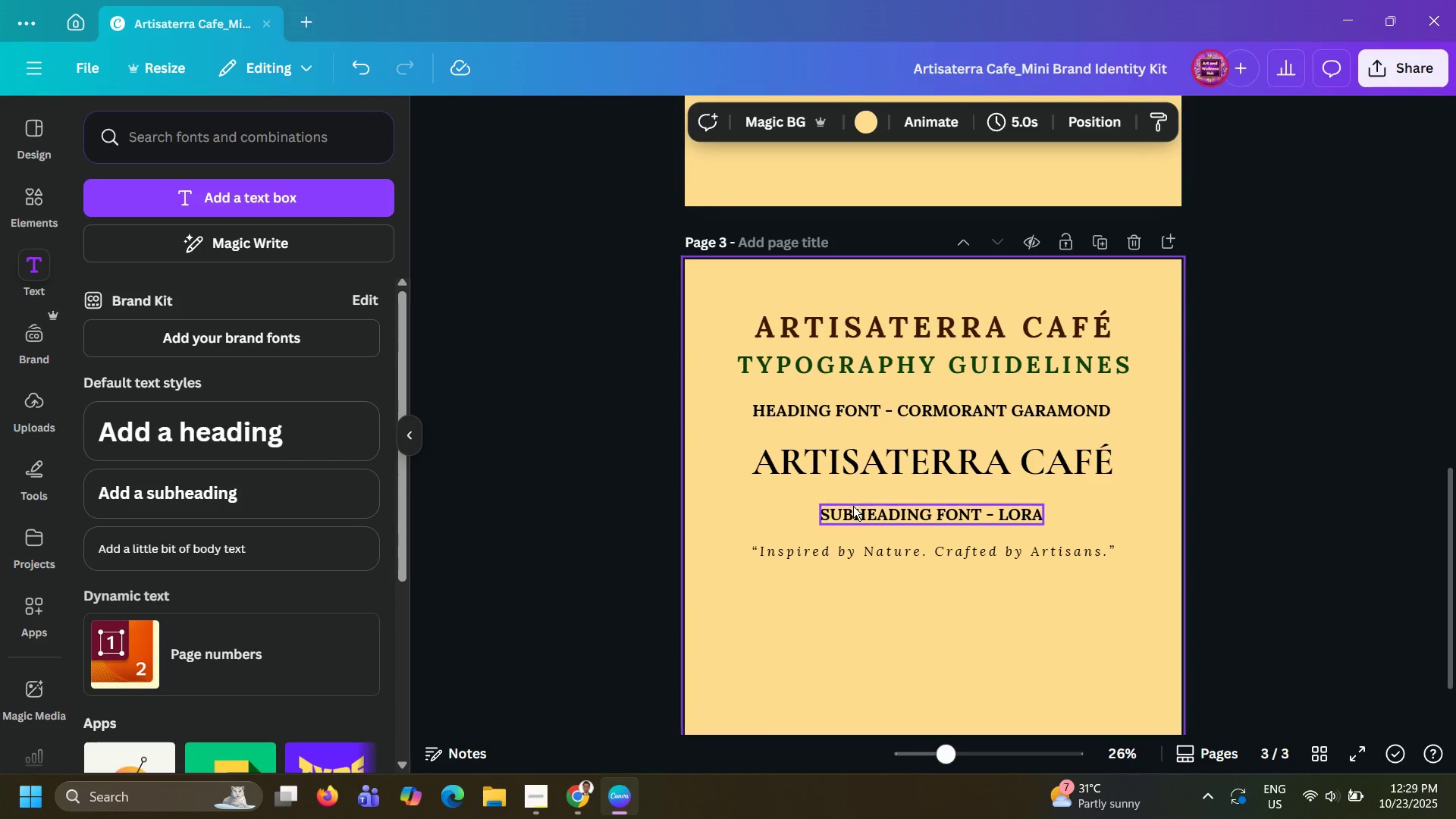 
left_click([851, 510])
 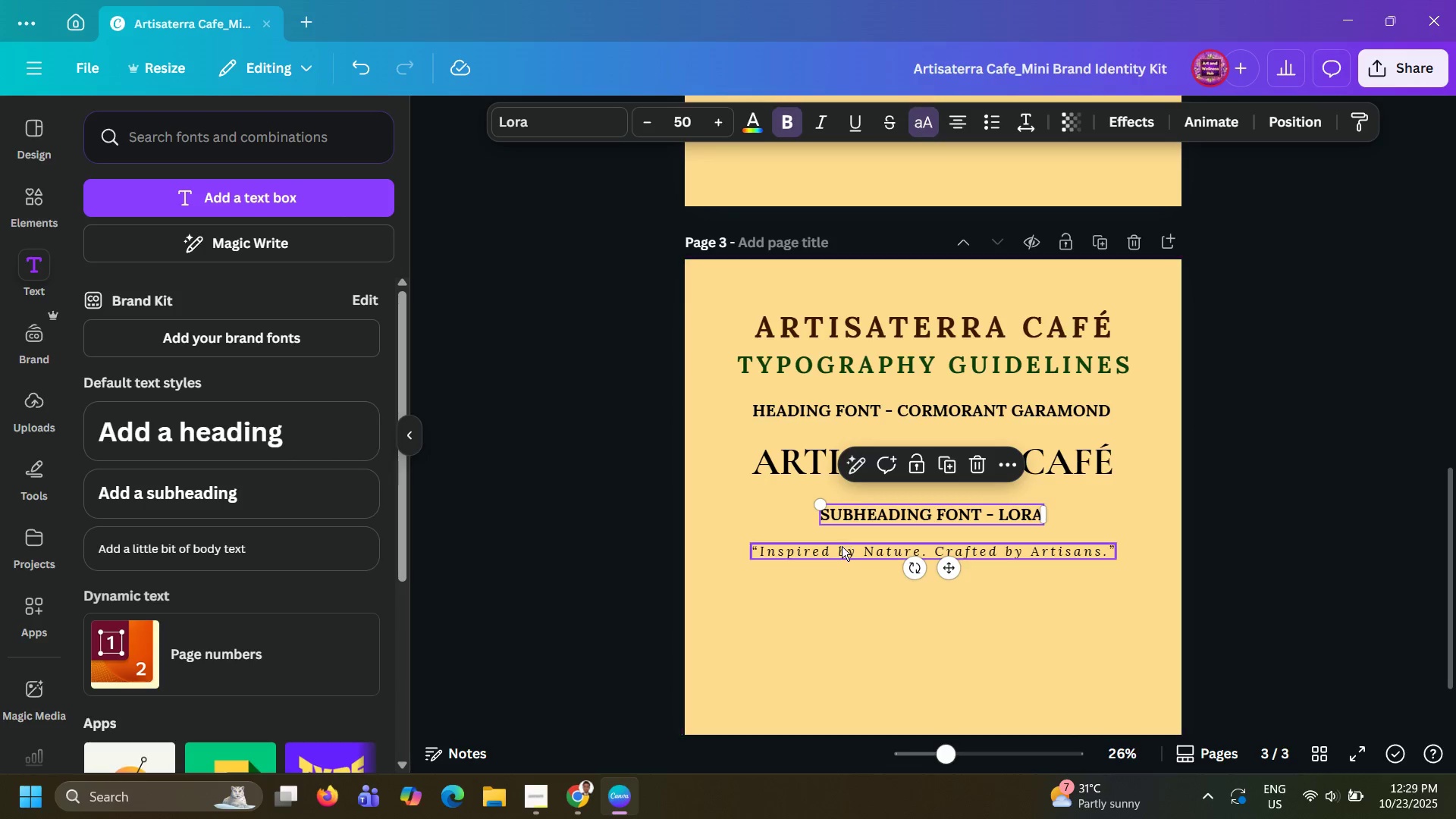 
hold_key(key=ShiftLeft, duration=0.62)
left_click([842, 546])
 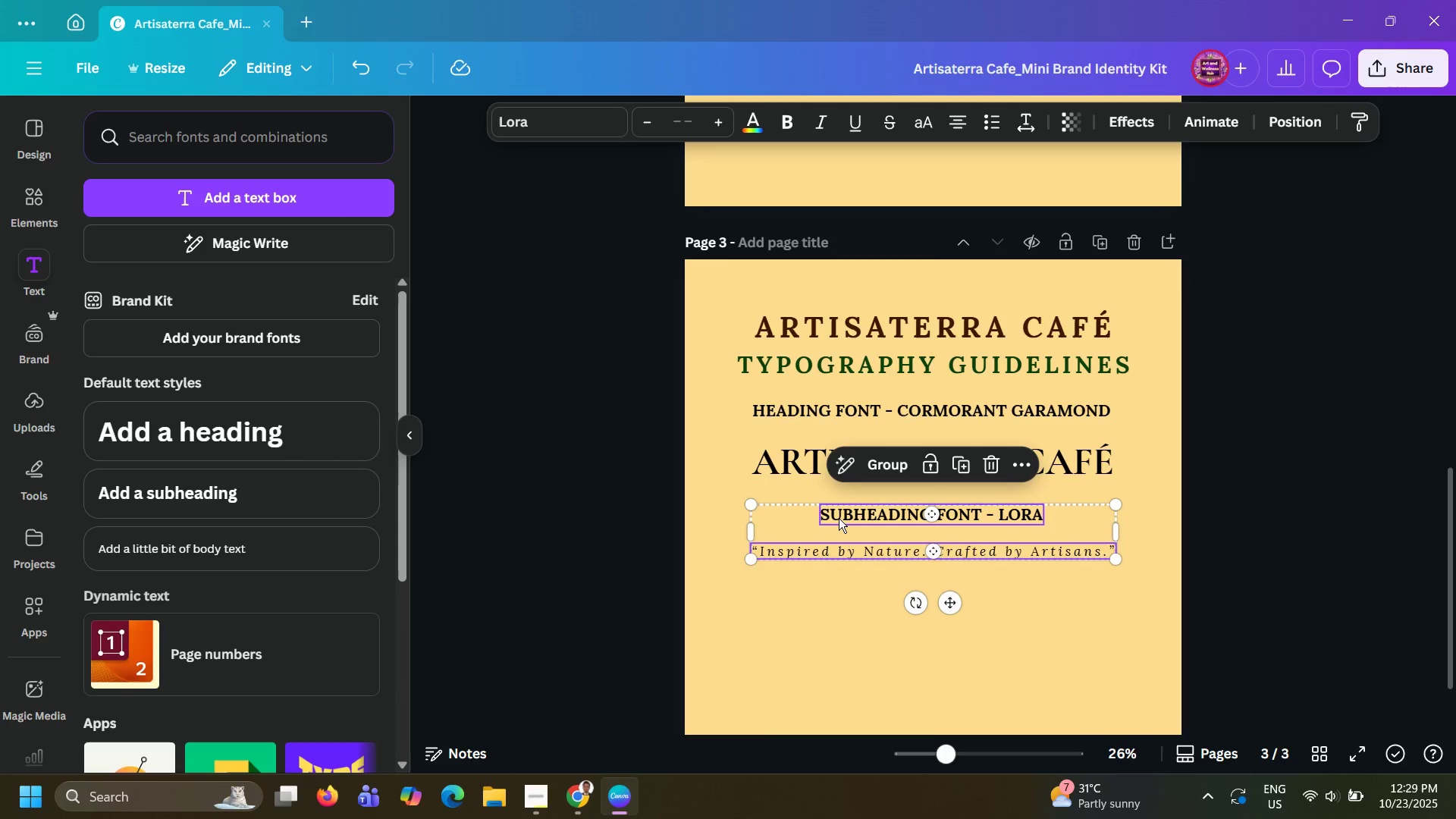 
left_click_drag(start_coordinate=[839, 518], to_coordinate=[839, 551])
 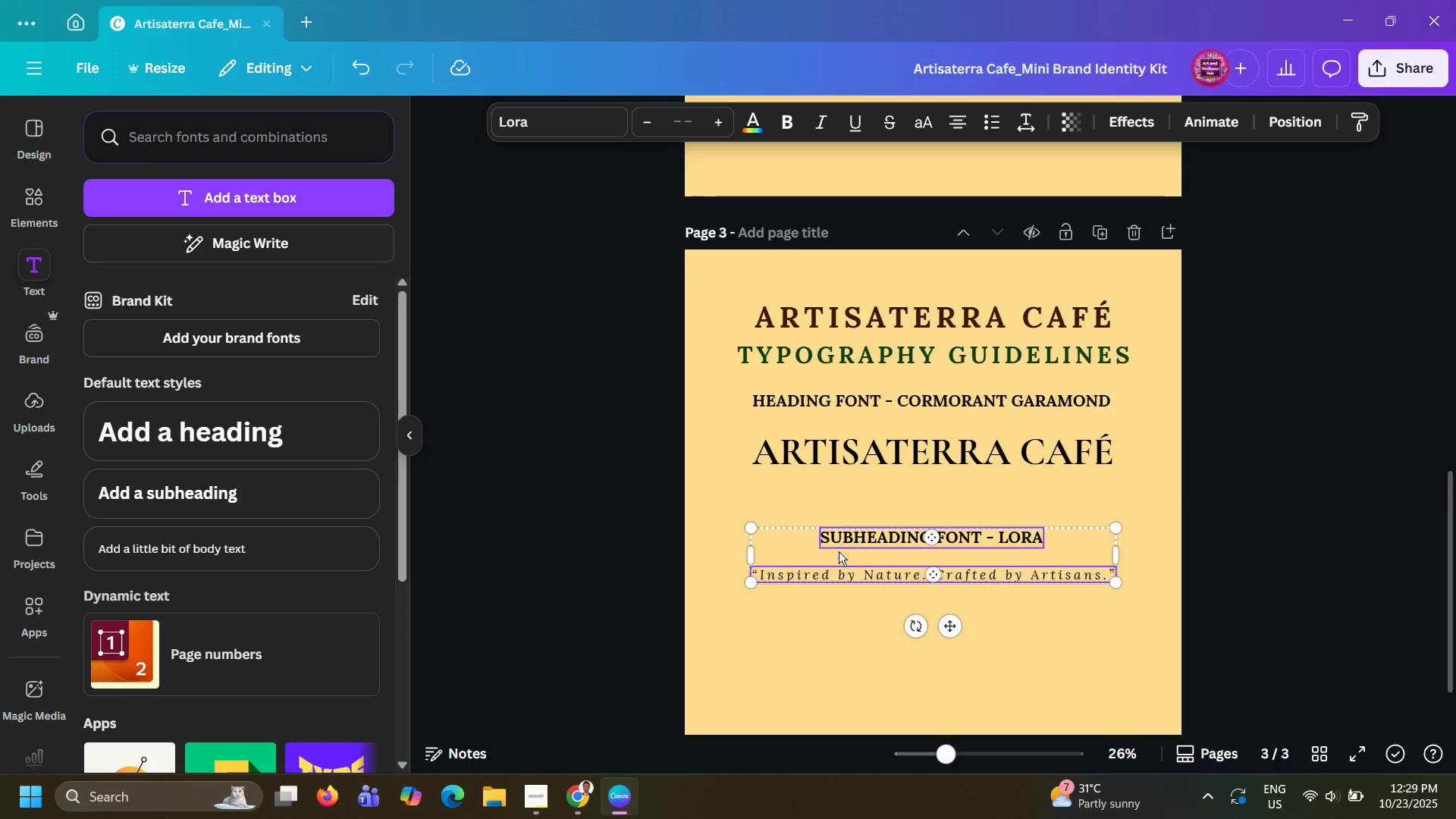 
scroll: coordinate [839, 551], scroll_direction: down, amount: 8.0
 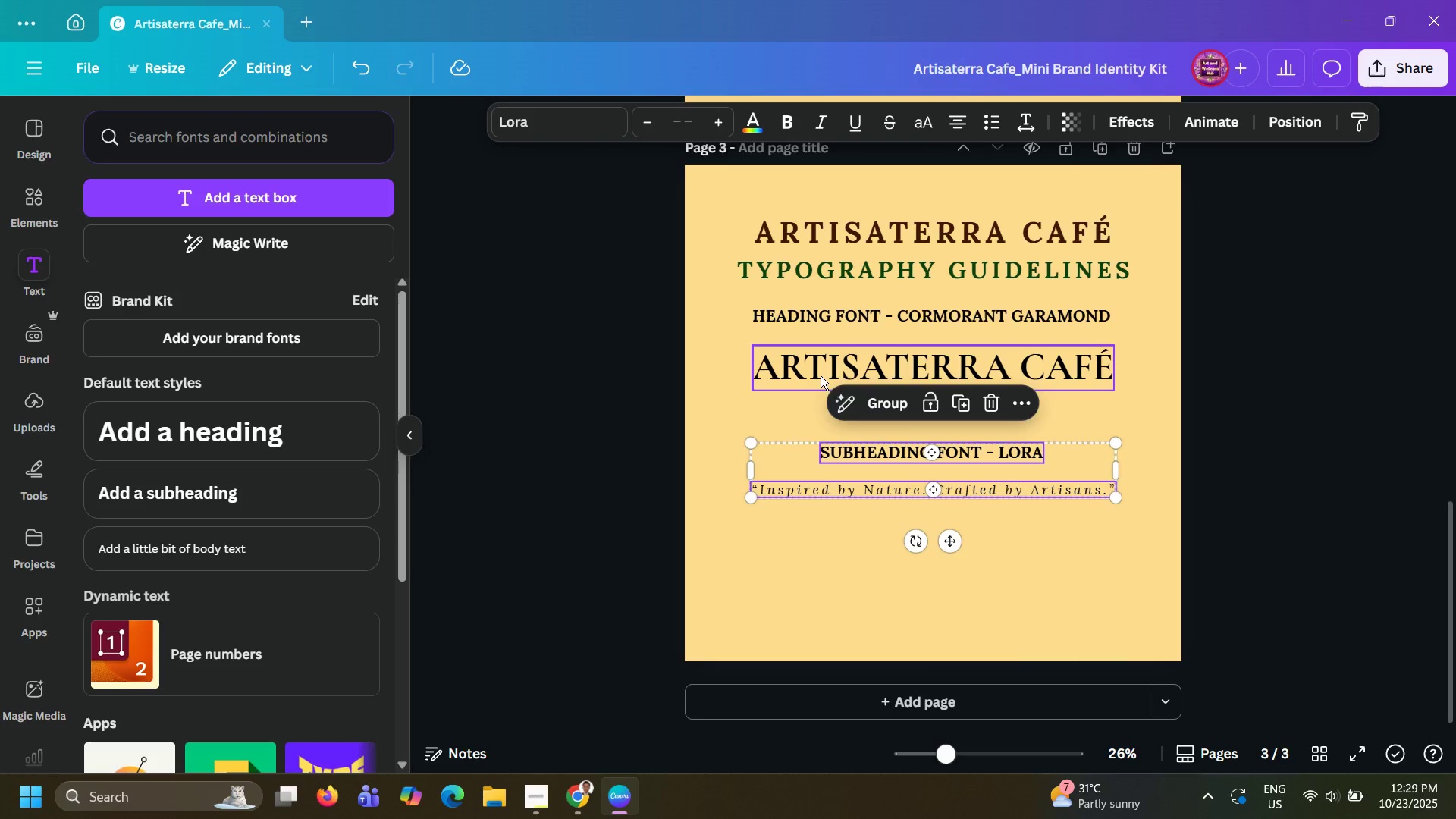 
left_click([821, 375])
 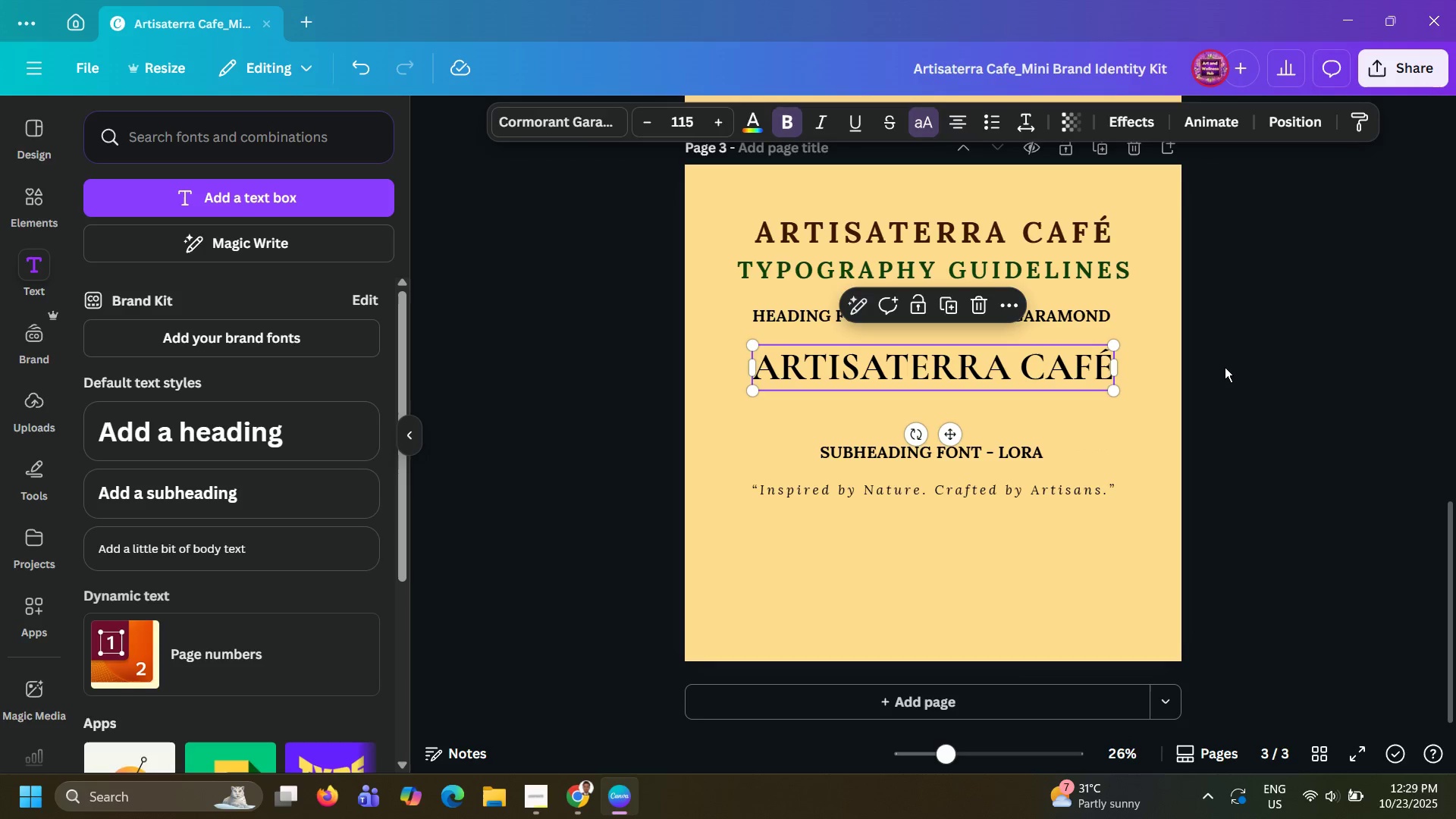 
left_click([1225, 367])
 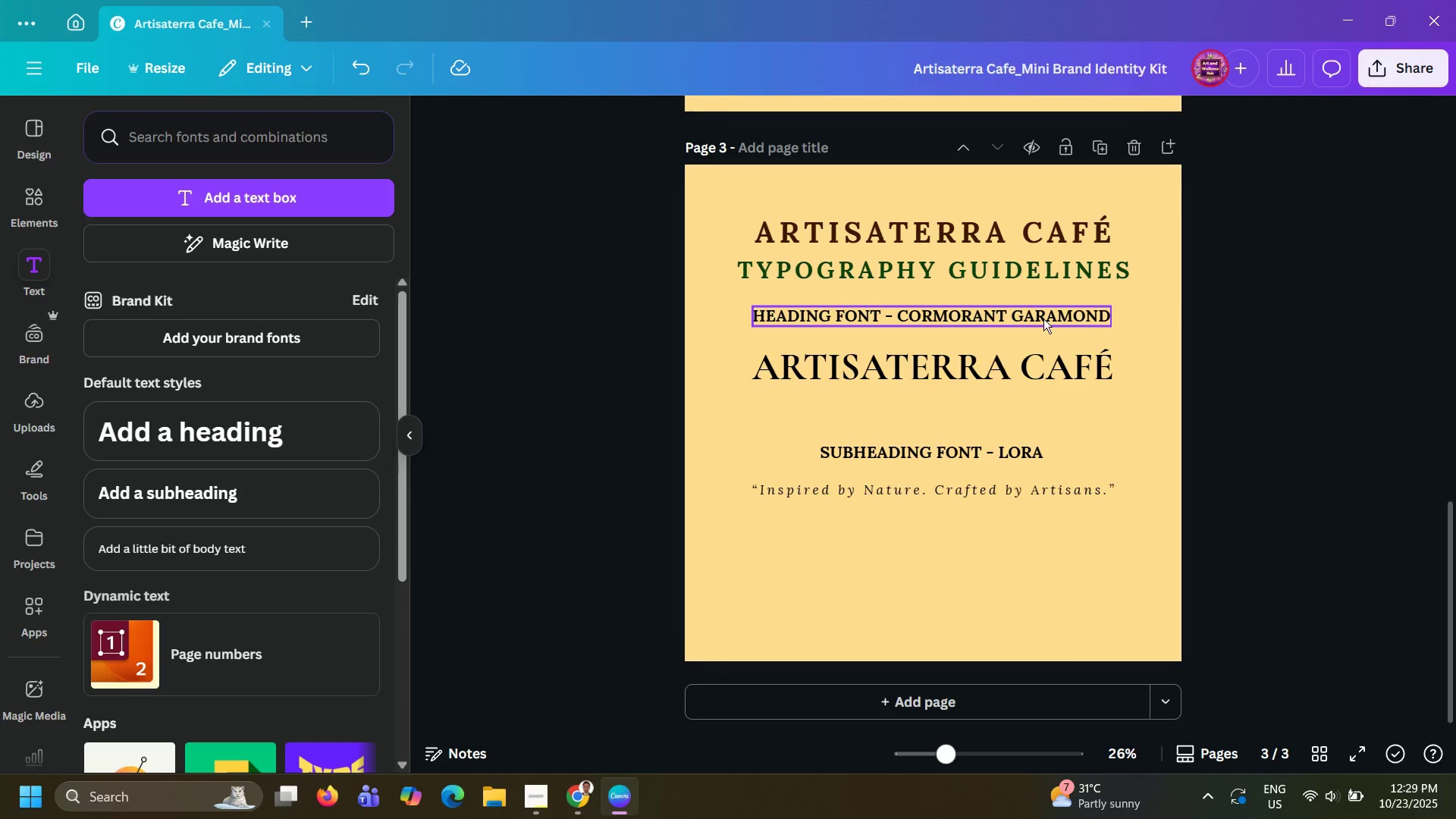 
wait(6.61)
 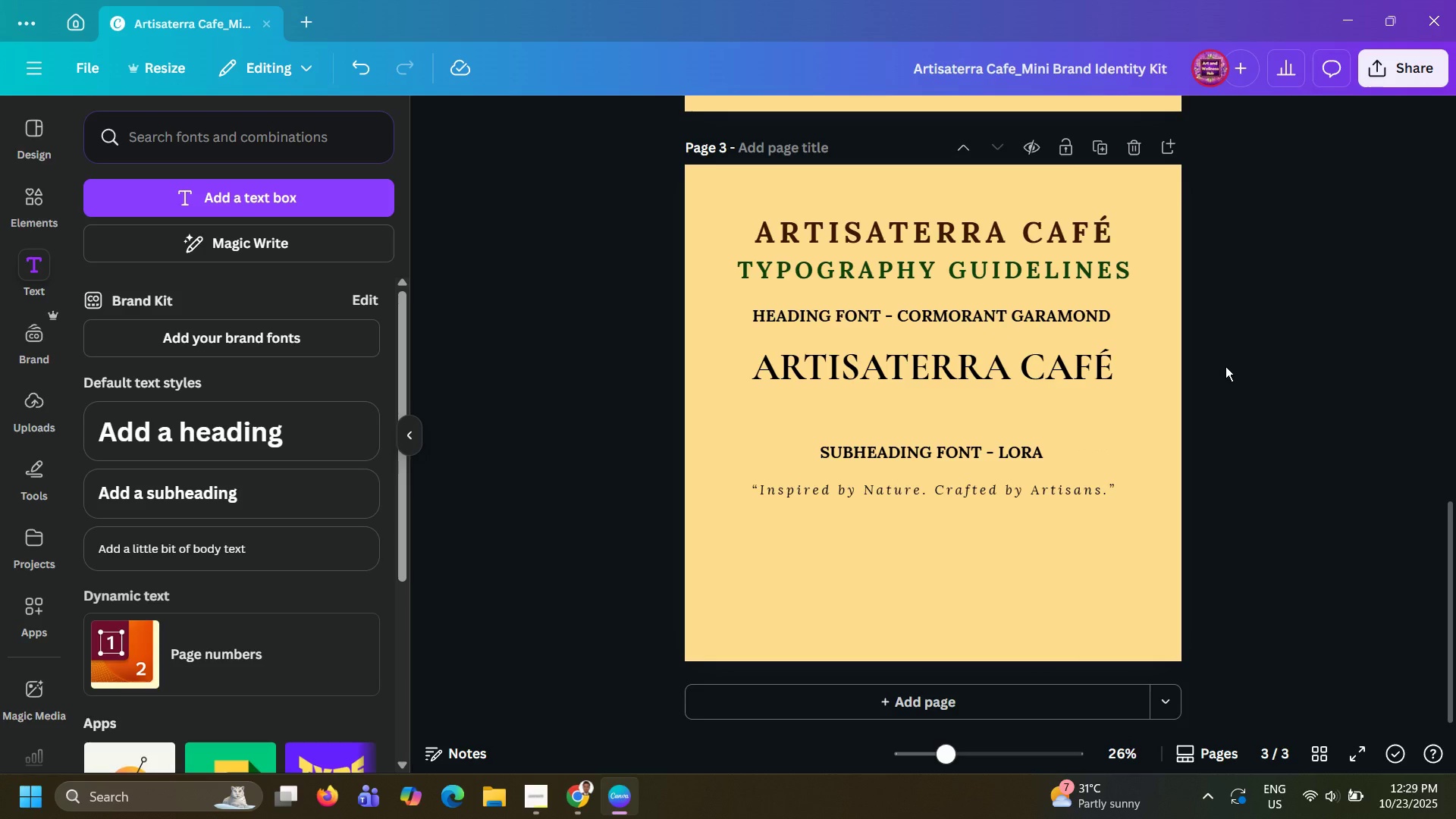 
double_click([858, 310])
 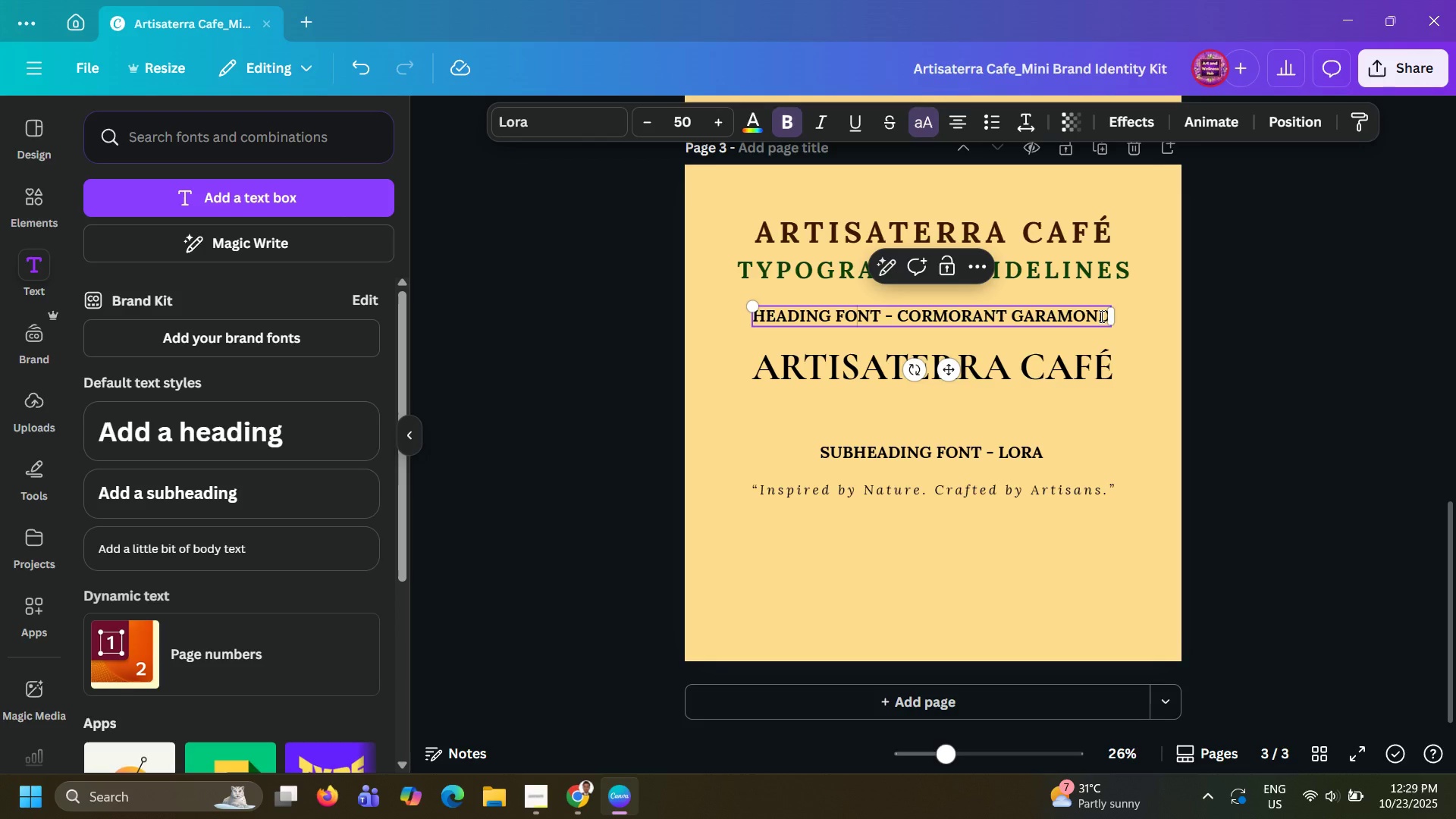 
left_click([1100, 316])
 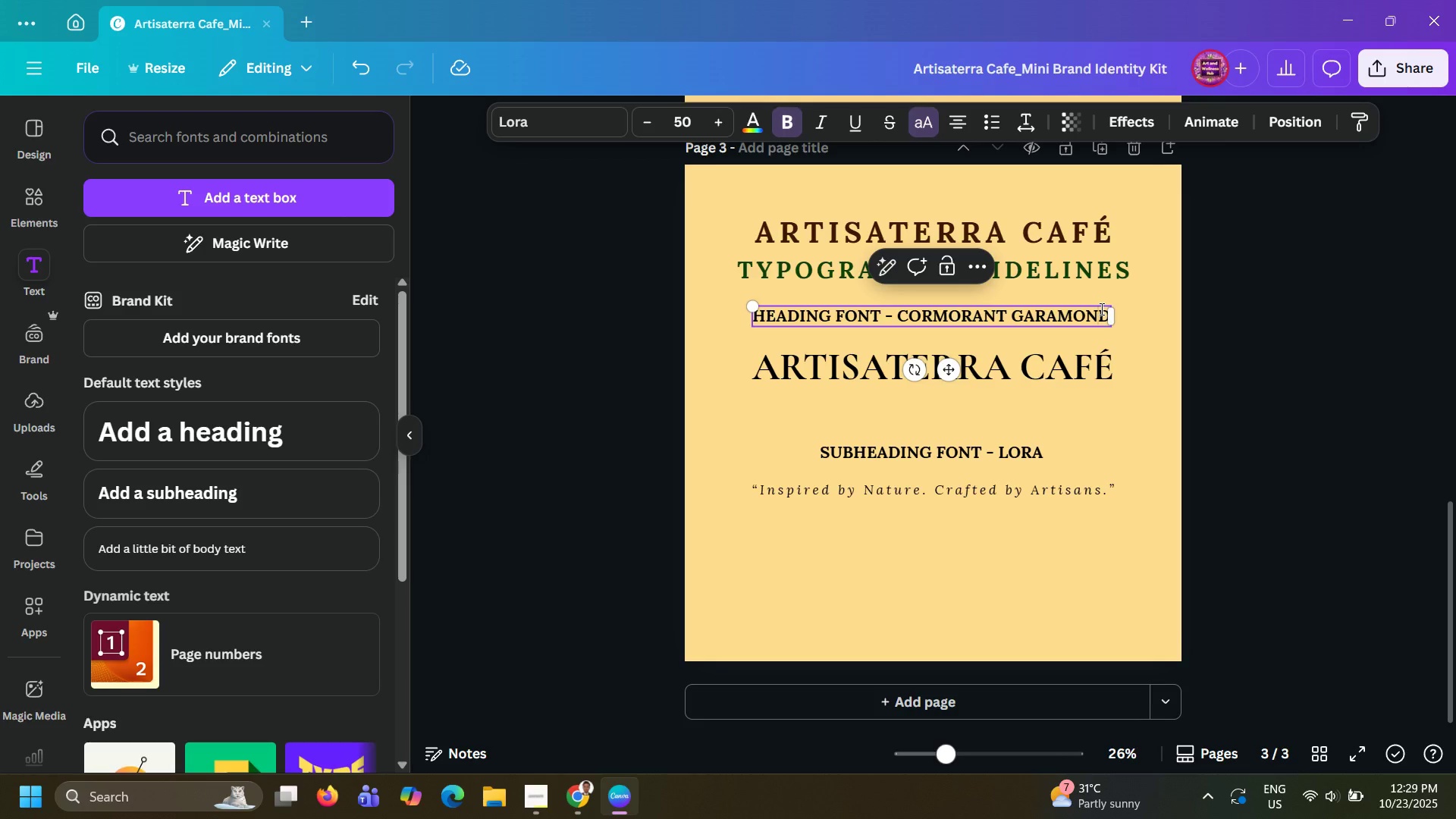 
key(ArrowRight)
 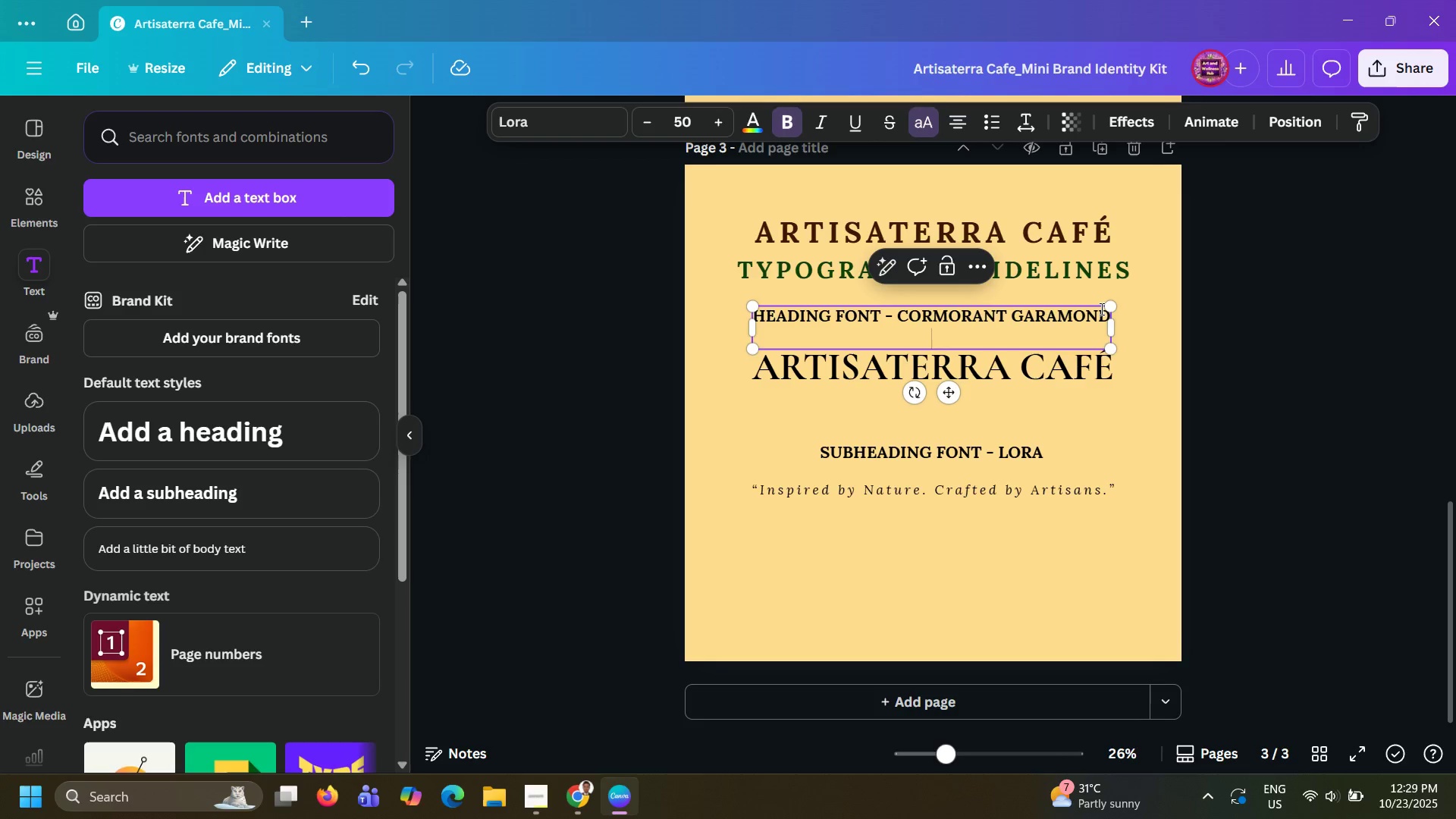 
key(Enter)
 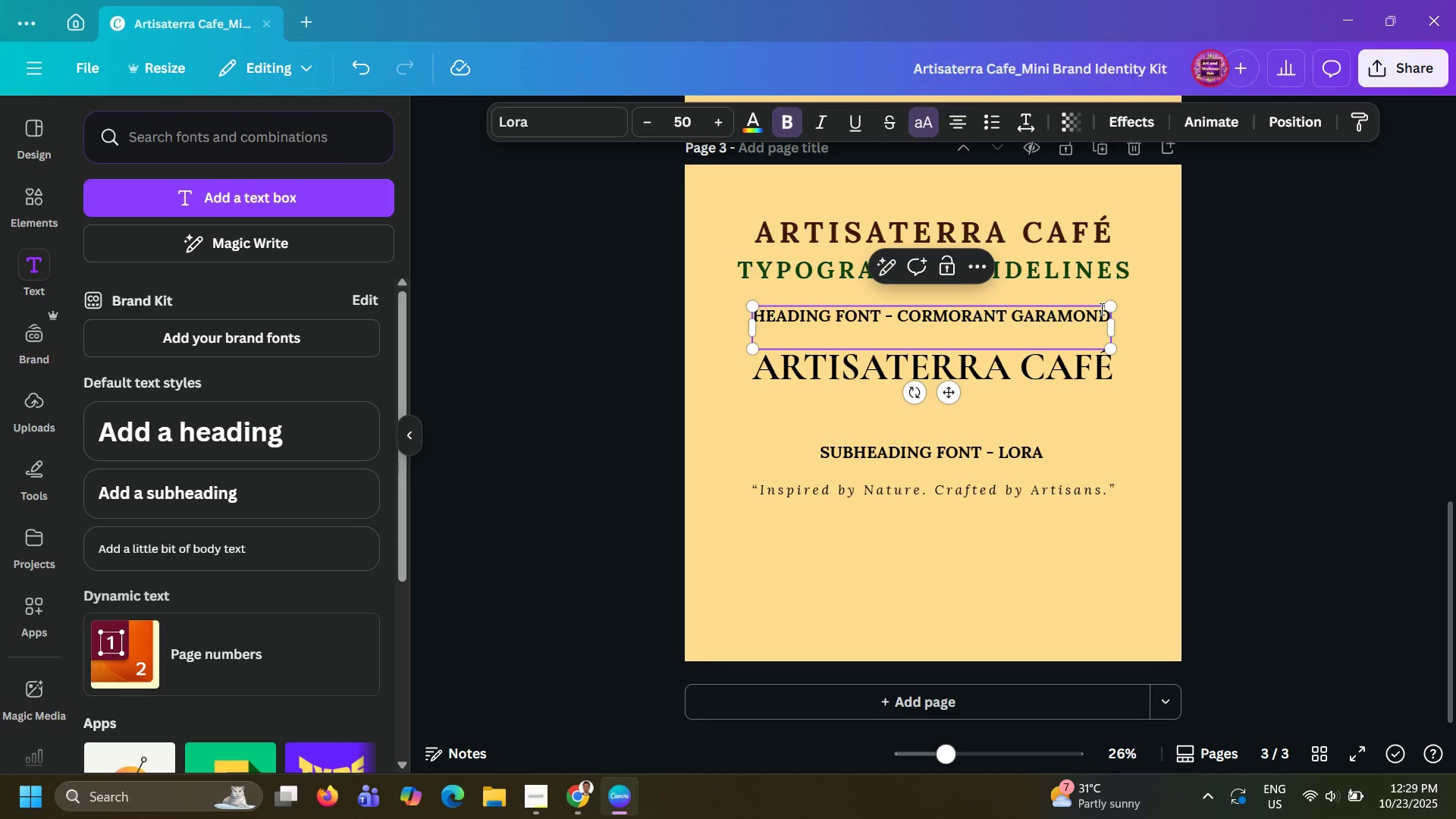 
type((LOGO HEADERS)
key(Backspace)
key(Backspace)
key(Backspace)
key(Backspace)
key(Backspace)
key(Backspace)
key(Backspace)
key(Backspace)
type(/HEADERS))
 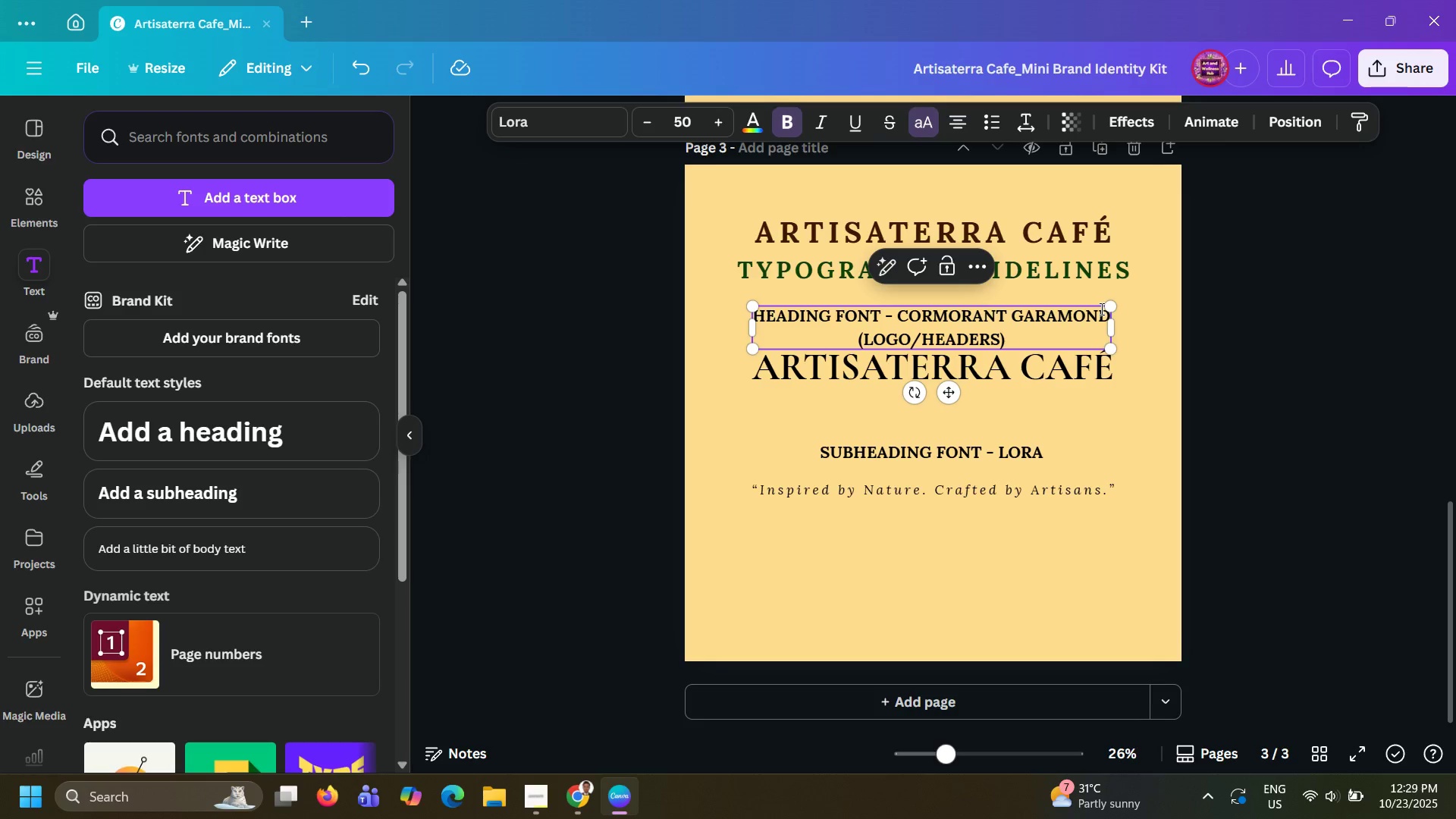 
left_click([1210, 365])
 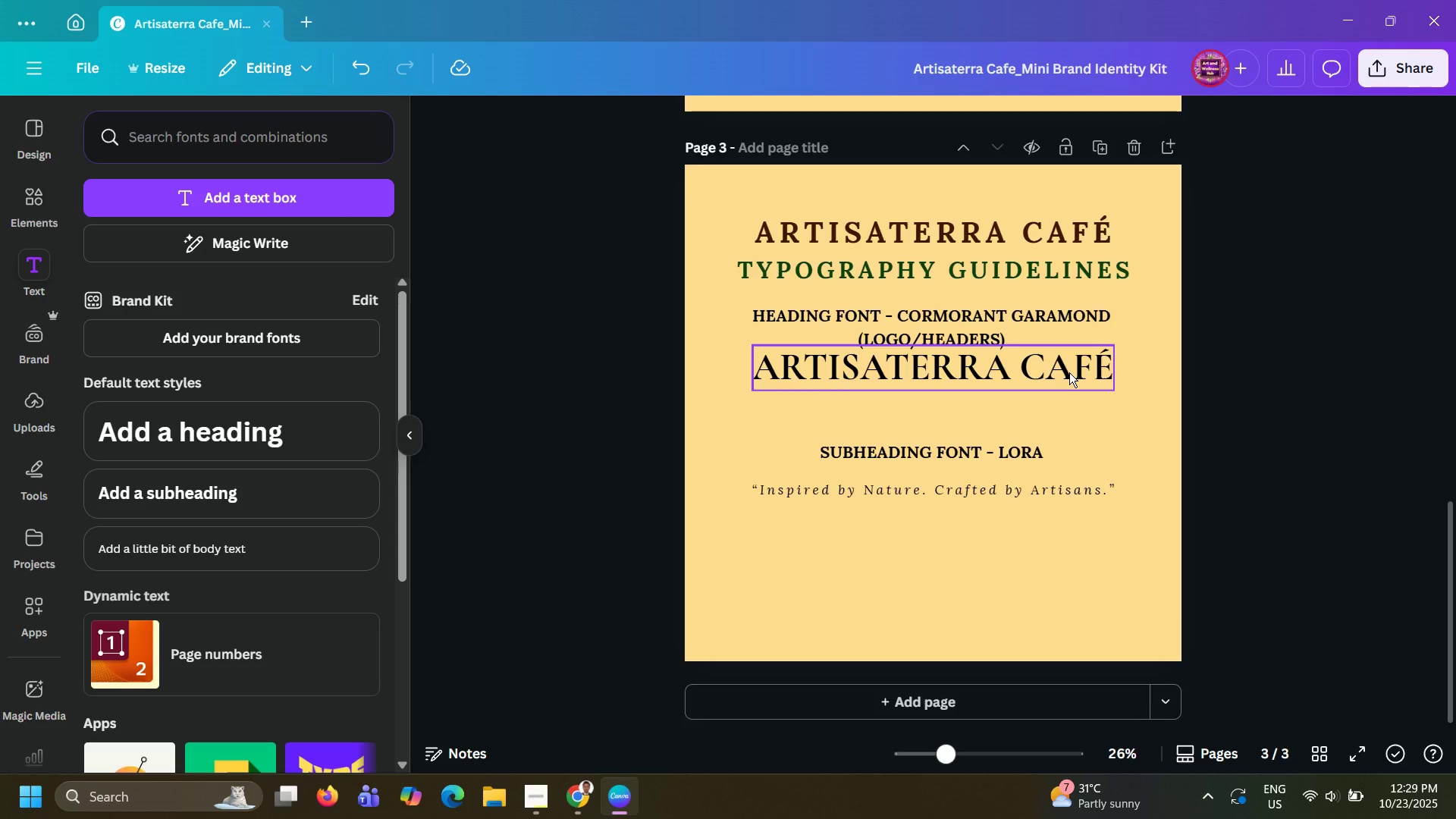 
left_click_drag(start_coordinate=[1069, 372], to_coordinate=[1072, 384])
 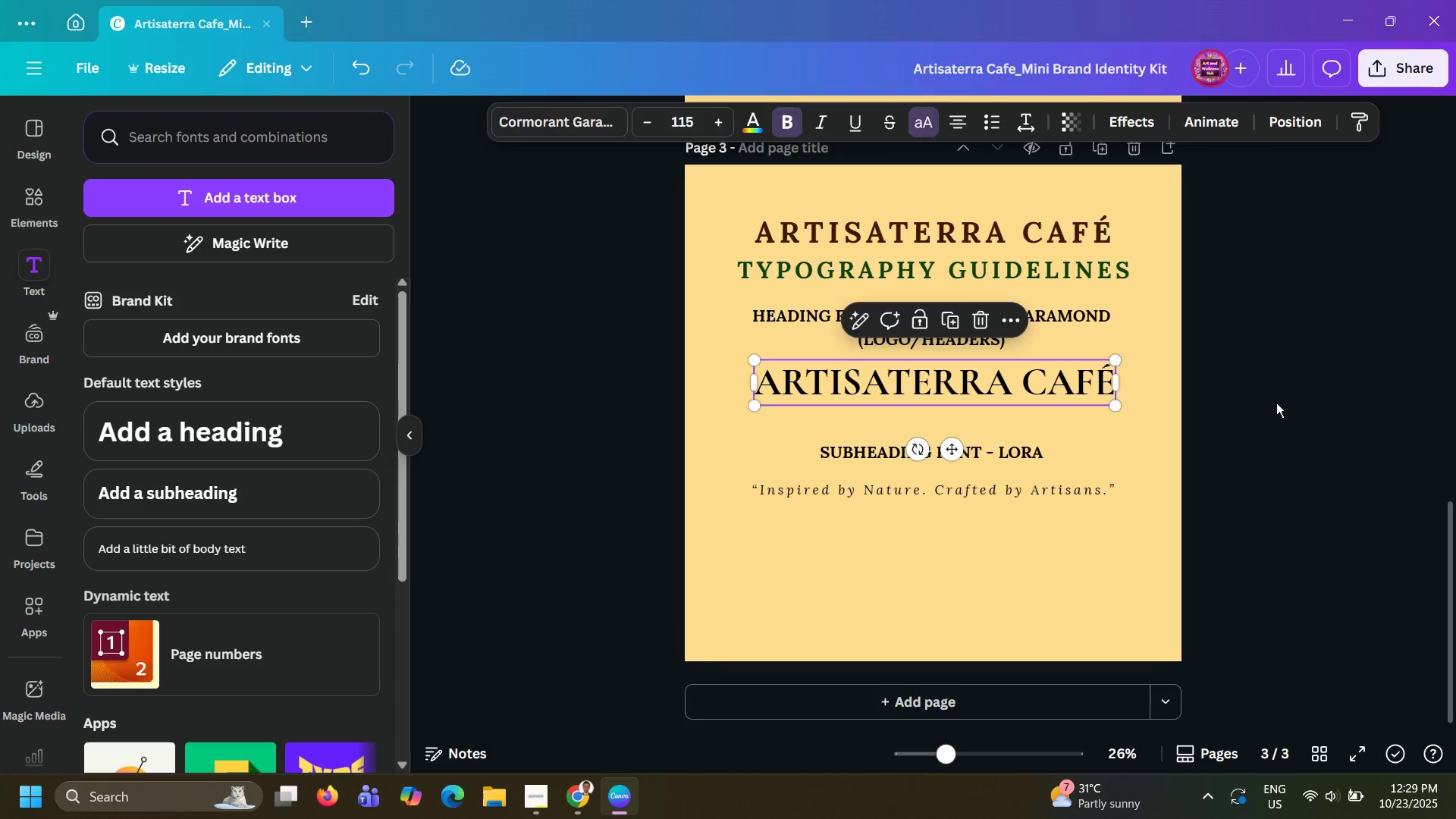 
left_click([1276, 403])
 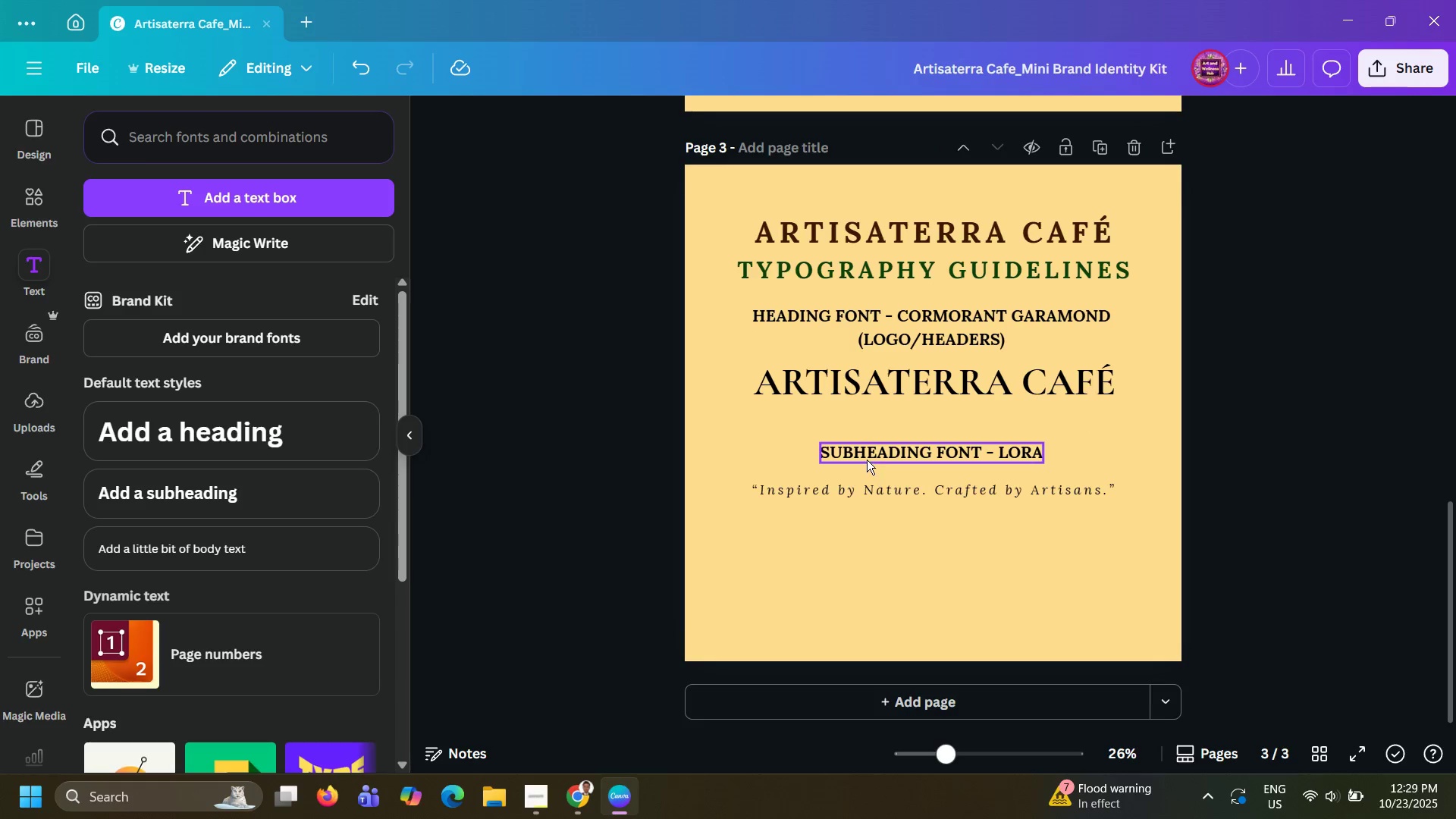 
left_click([868, 456])
 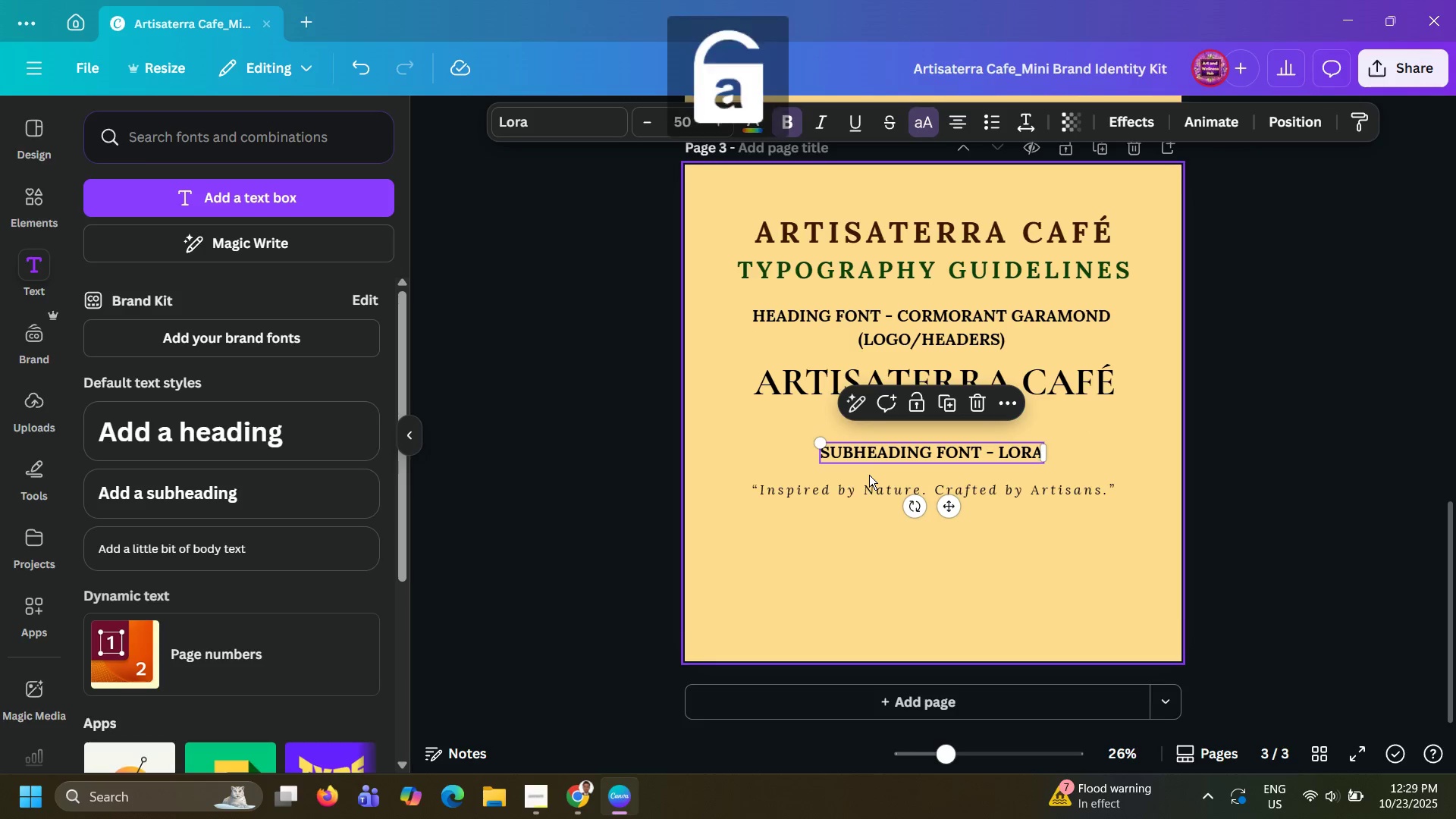 
hold_key(key=CapsLock, duration=0.45)
 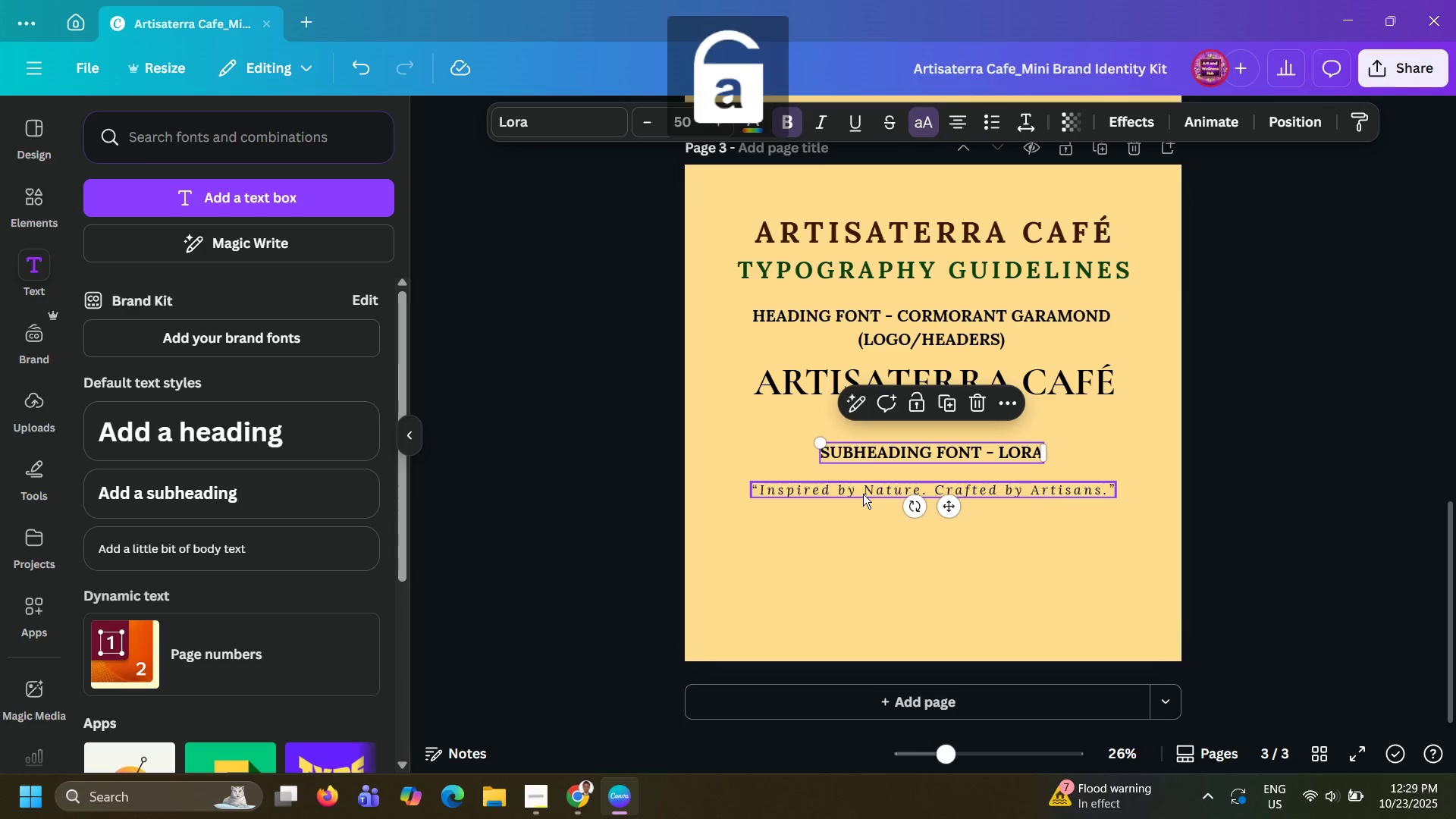 
hold_key(key=ShiftLeft, duration=0.45)
left_click([863, 494])
 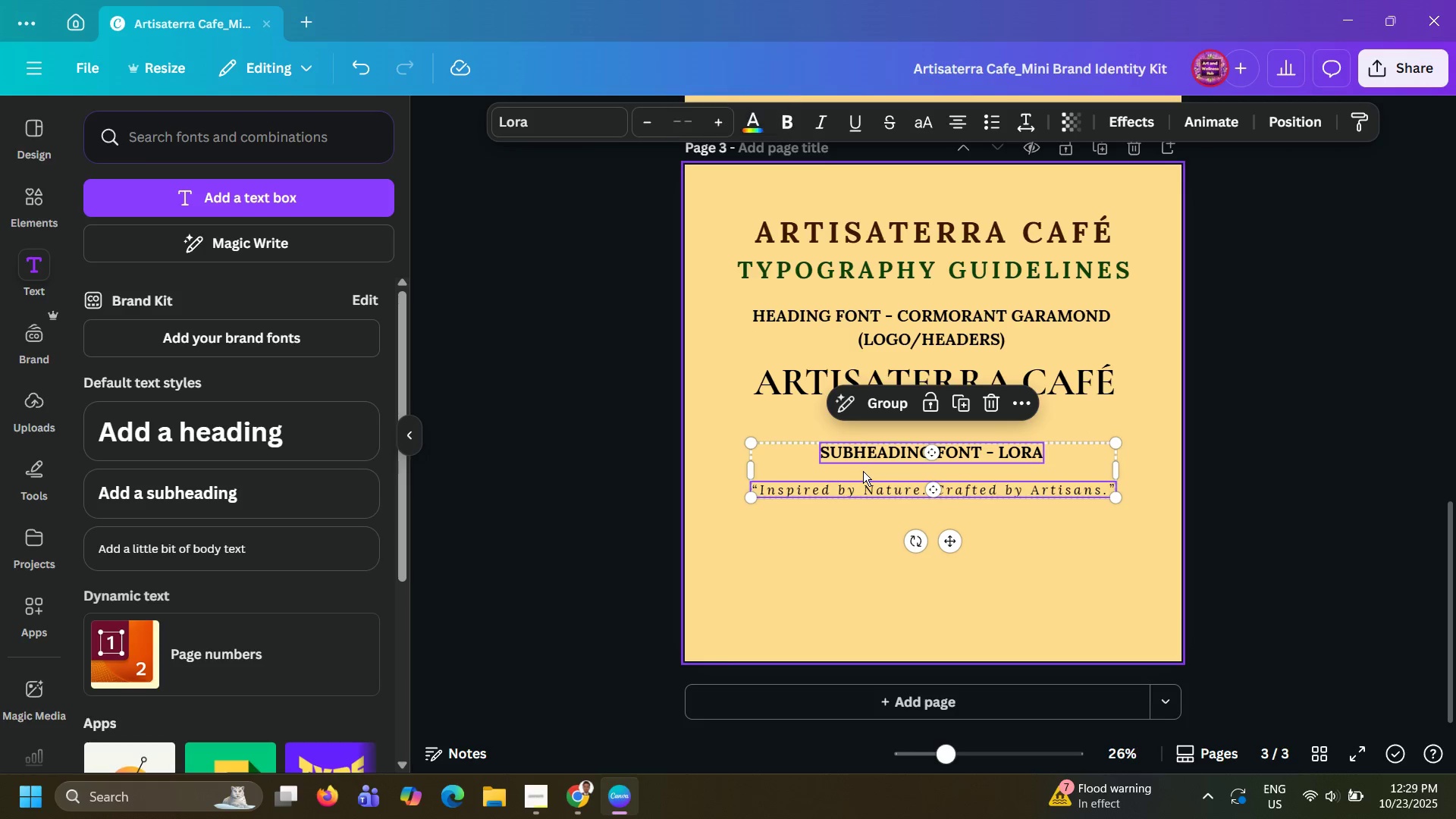 
left_click_drag(start_coordinate=[863, 471], to_coordinate=[844, 453])
 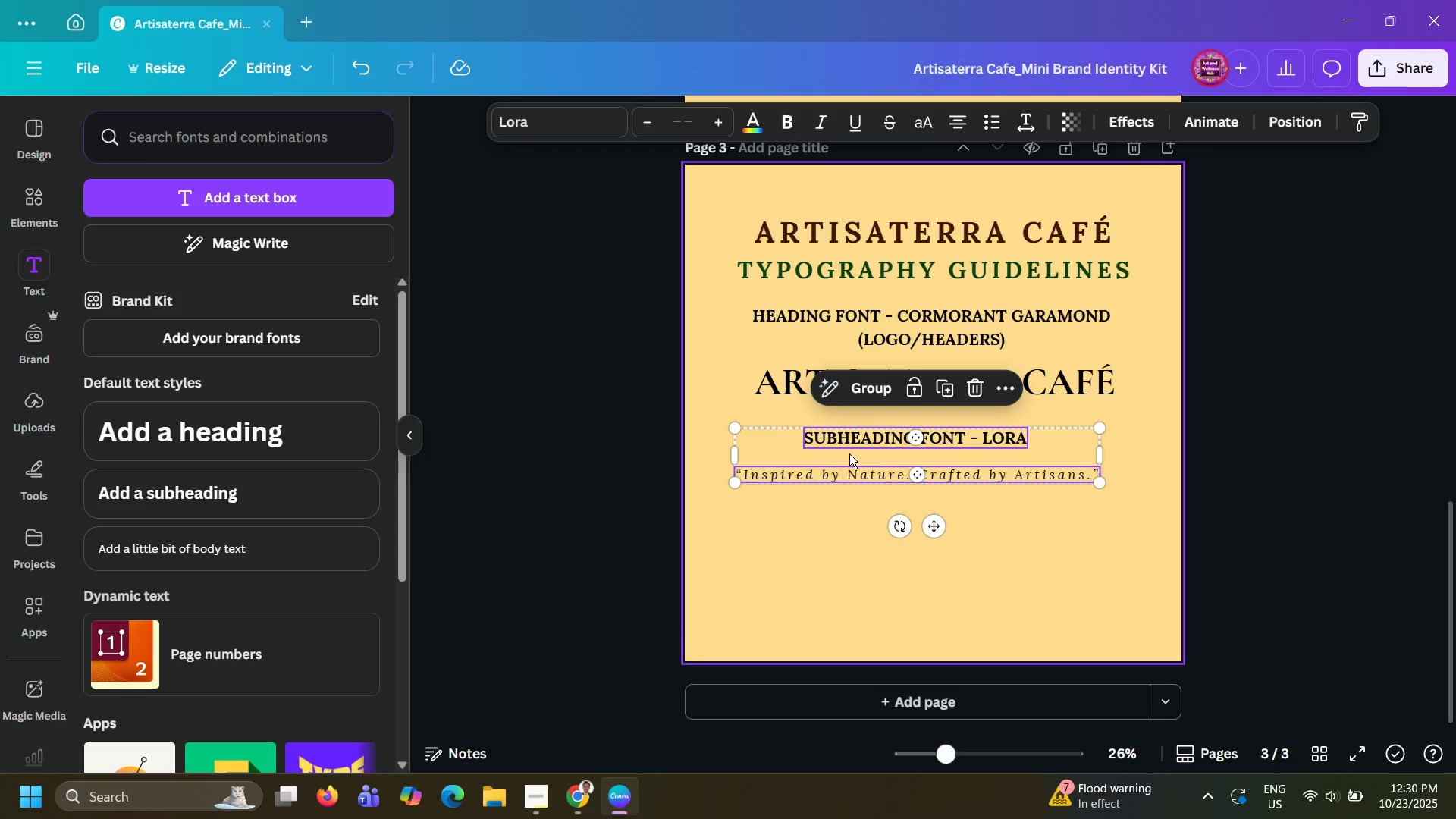 
hold_key(key=ArrowRight, duration=1.52)
 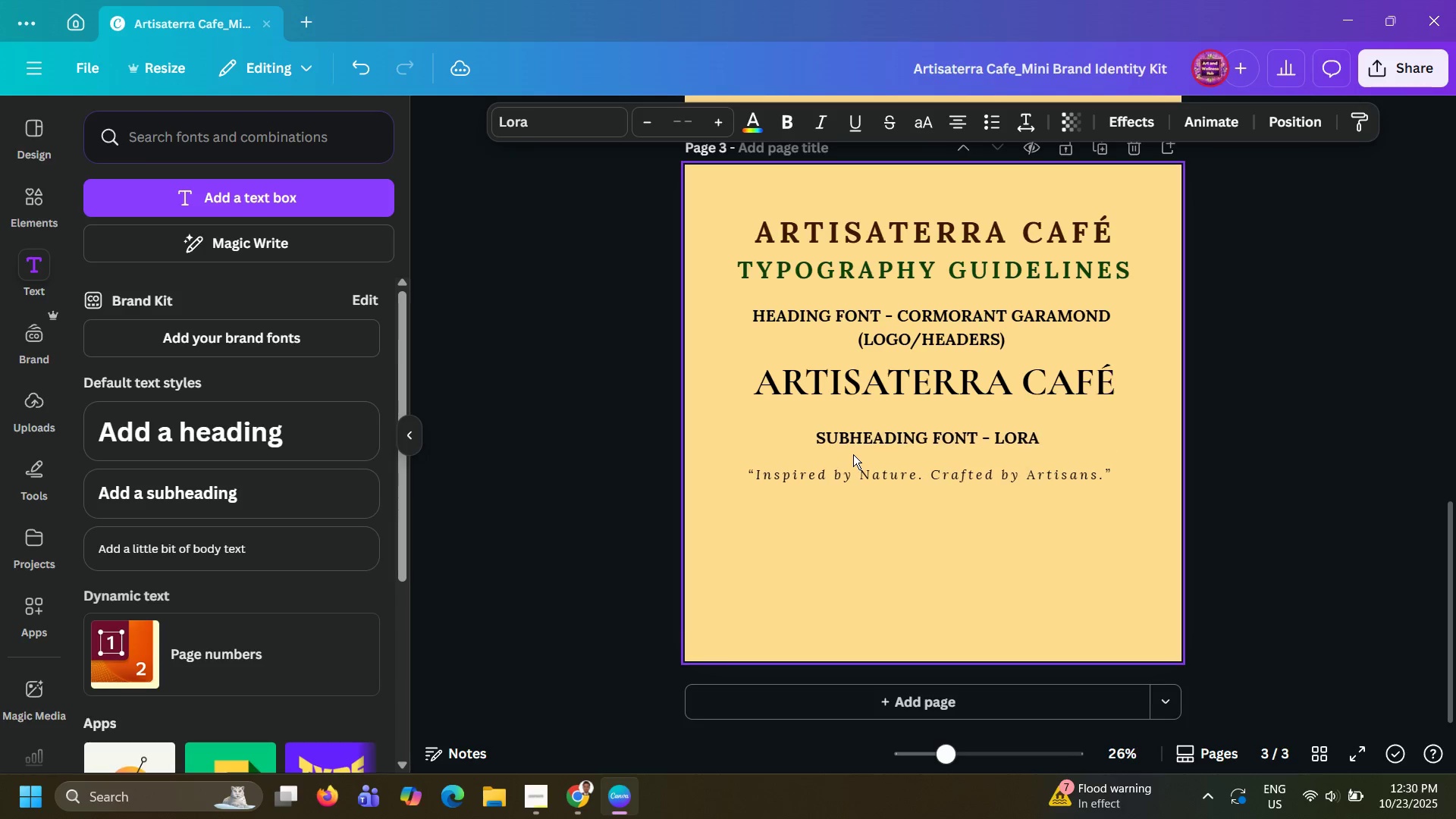 
hold_key(key=ArrowRight, duration=1.26)
 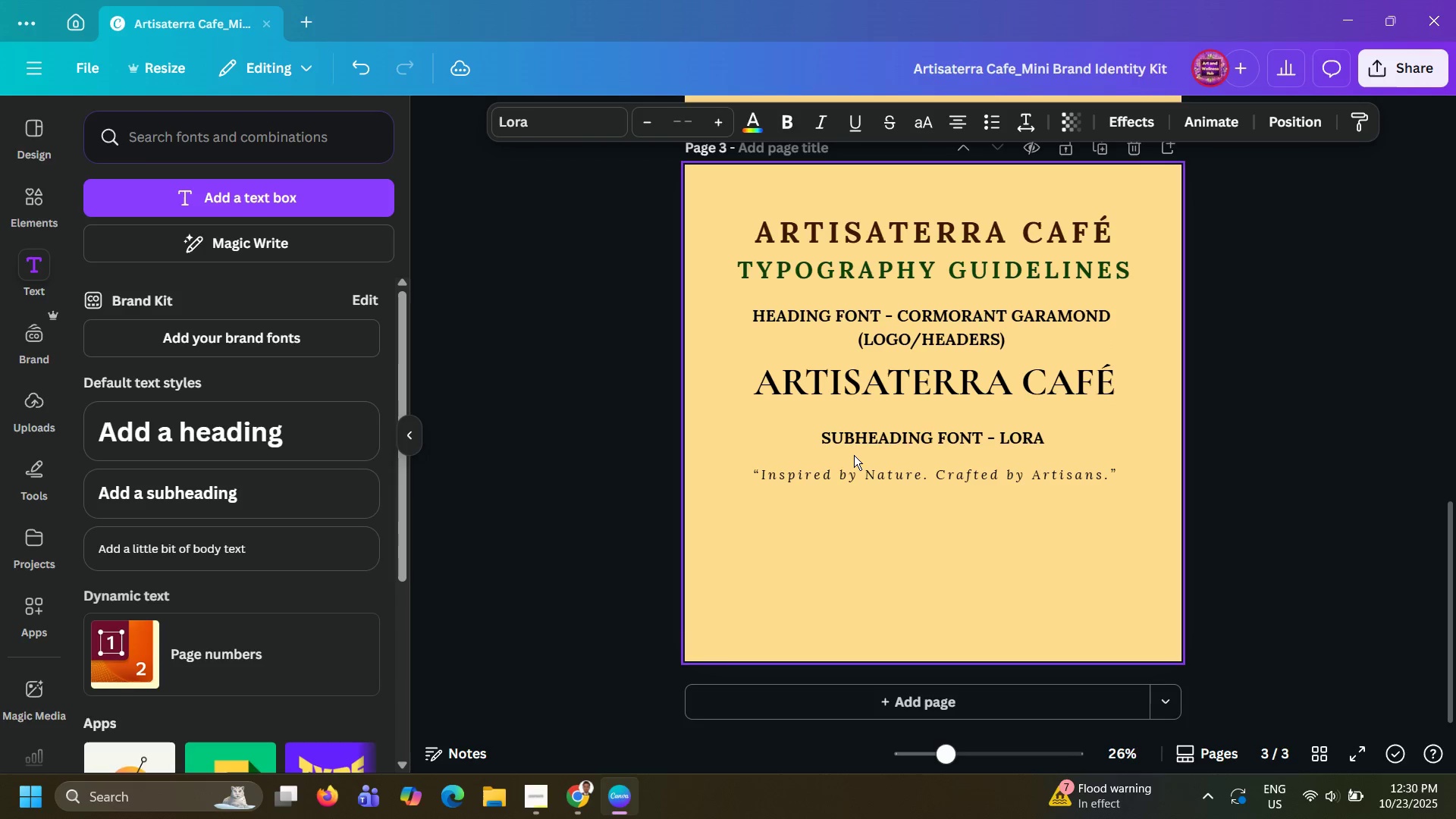 
key(ArrowLeft)
 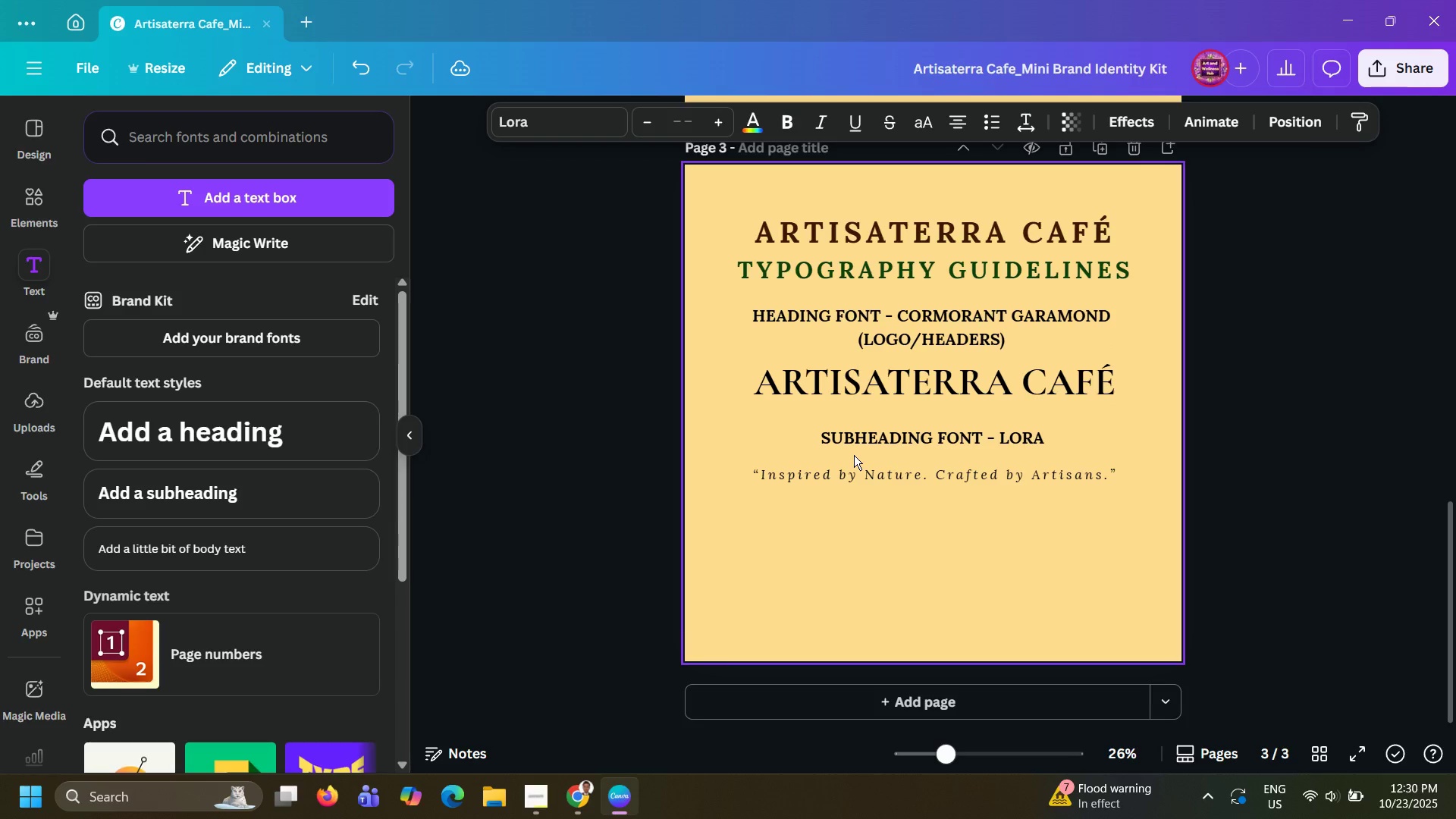 
key(ArrowLeft)
 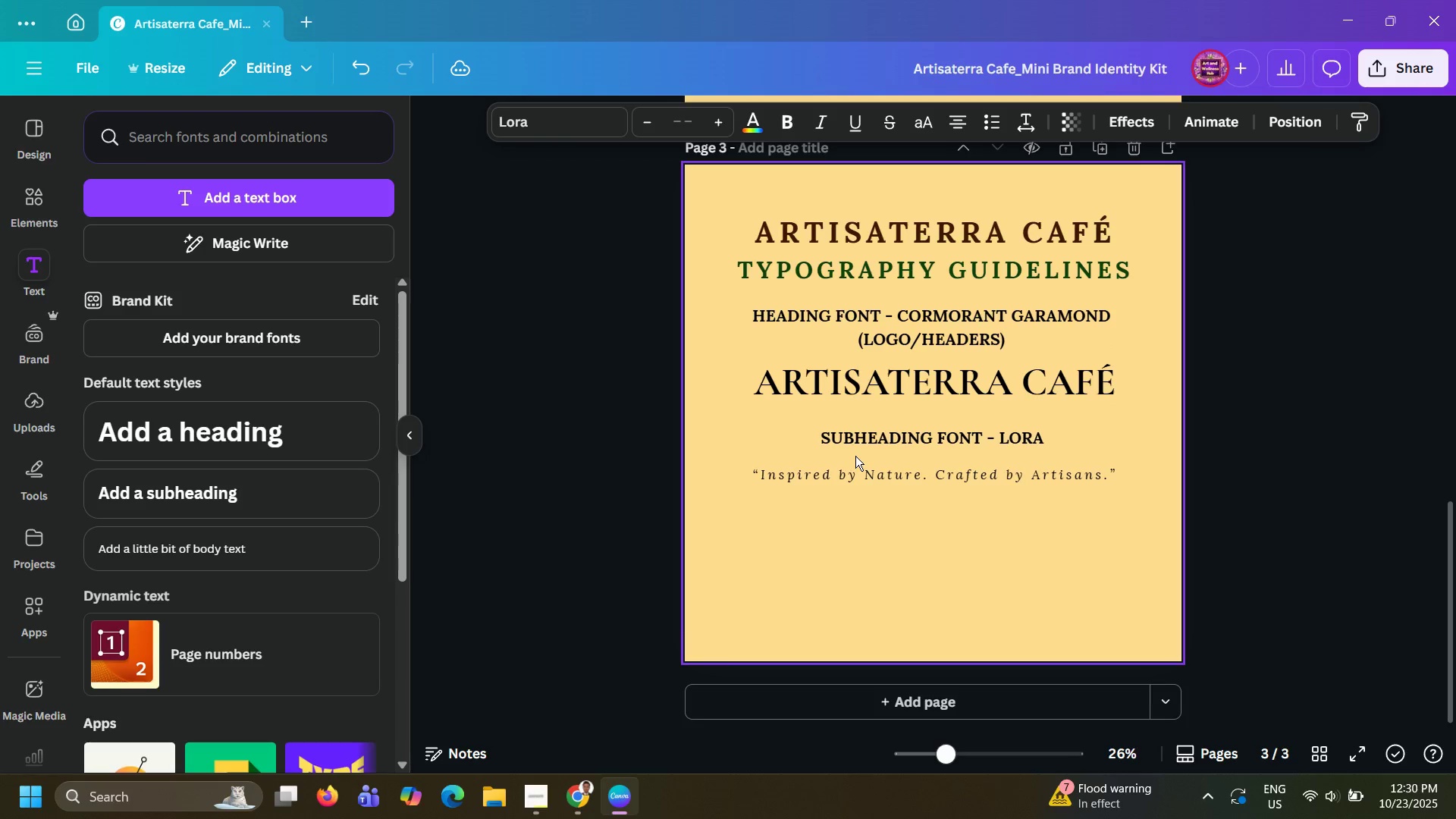 
key(ArrowLeft)
 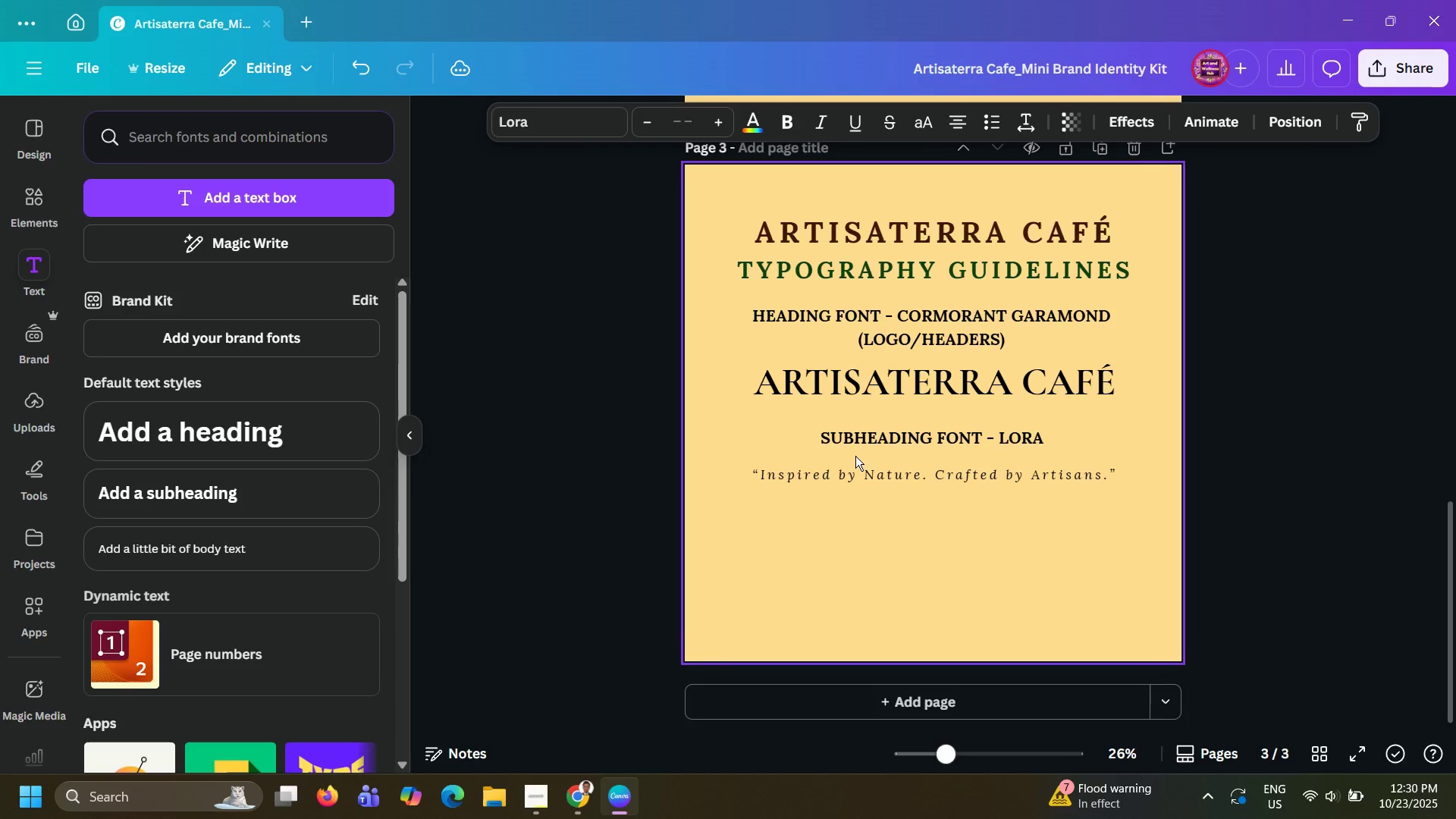 
key(ArrowLeft)
 